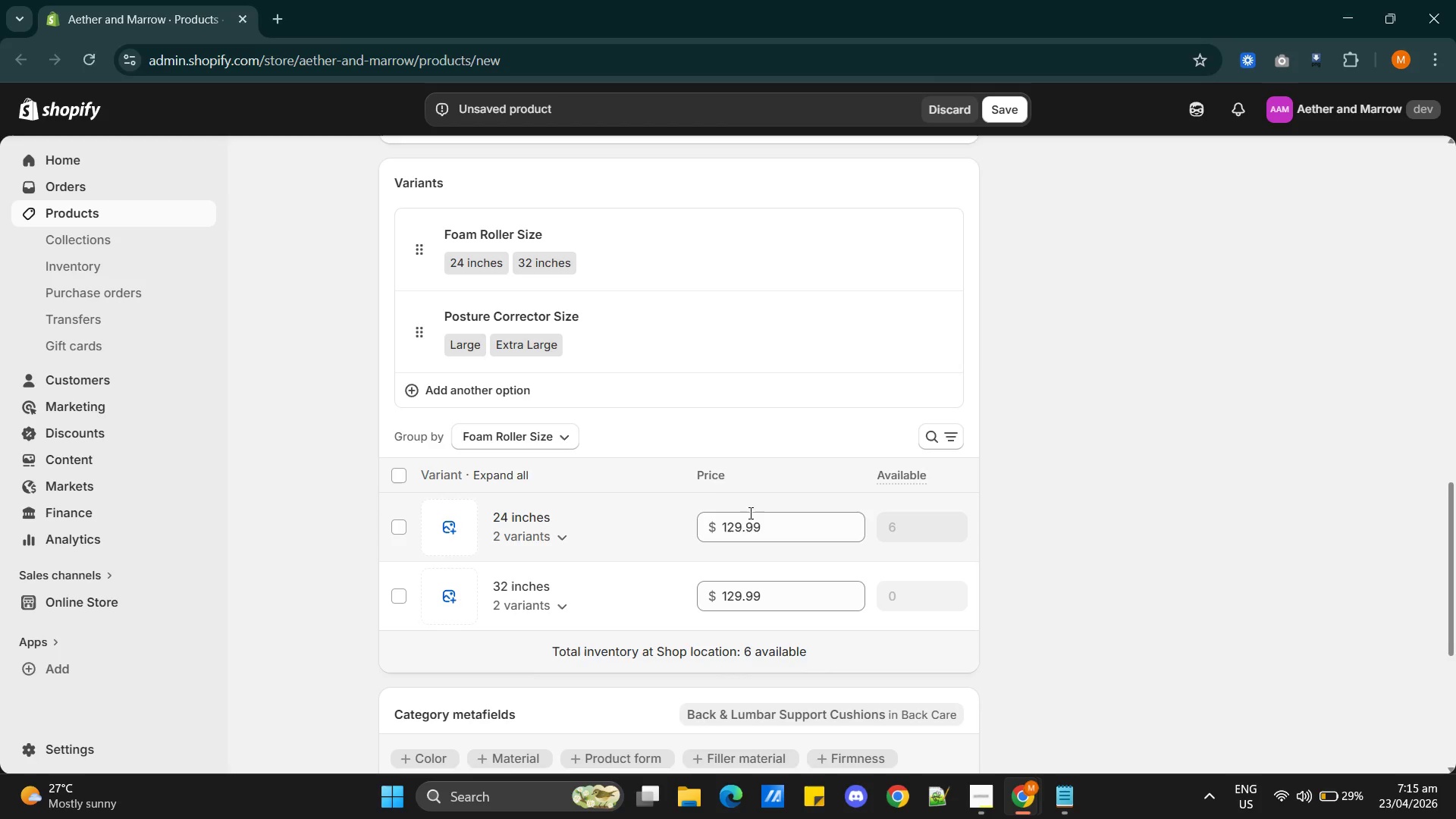 
left_click([737, 522])
 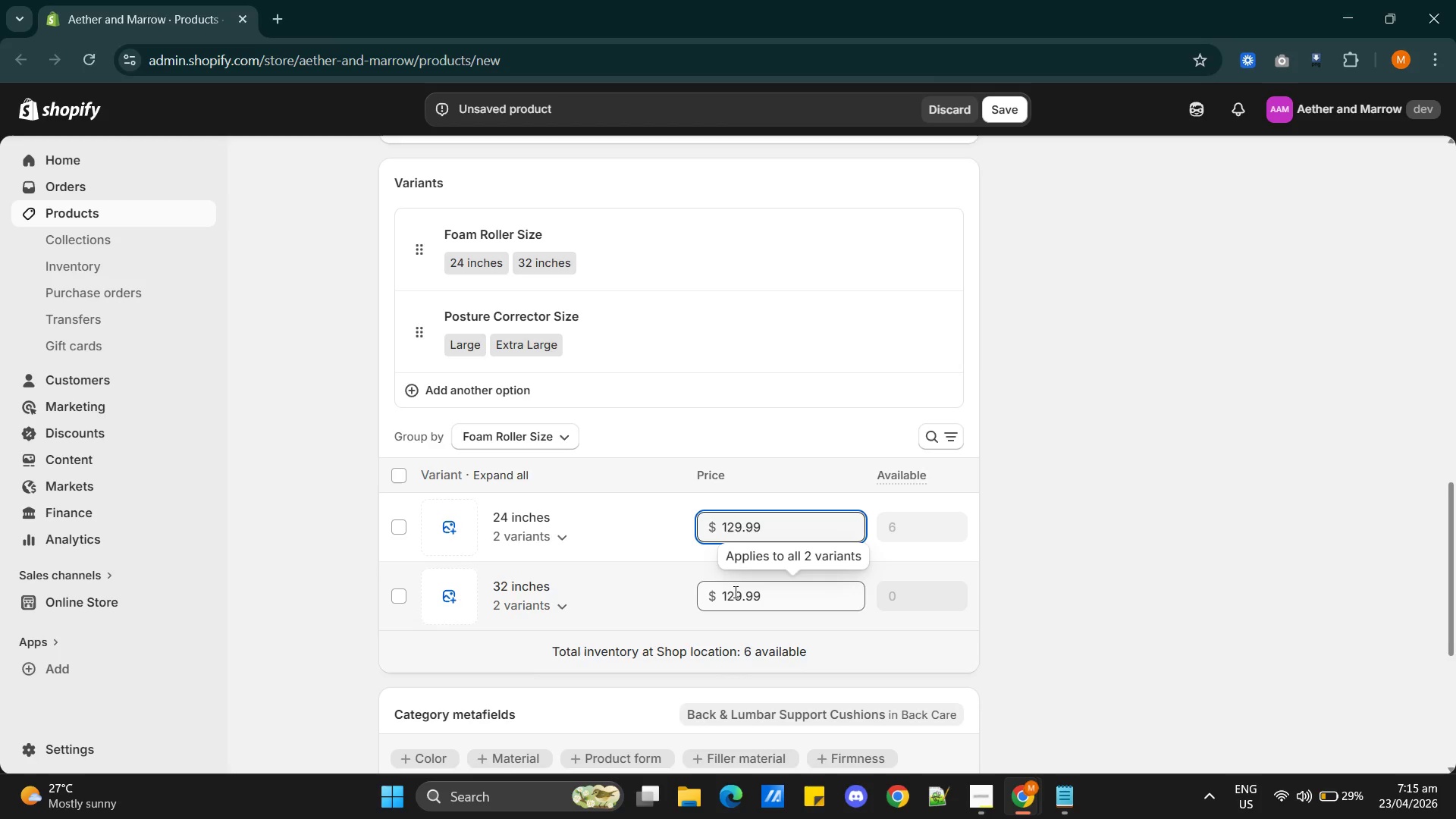 
left_click([734, 592])
 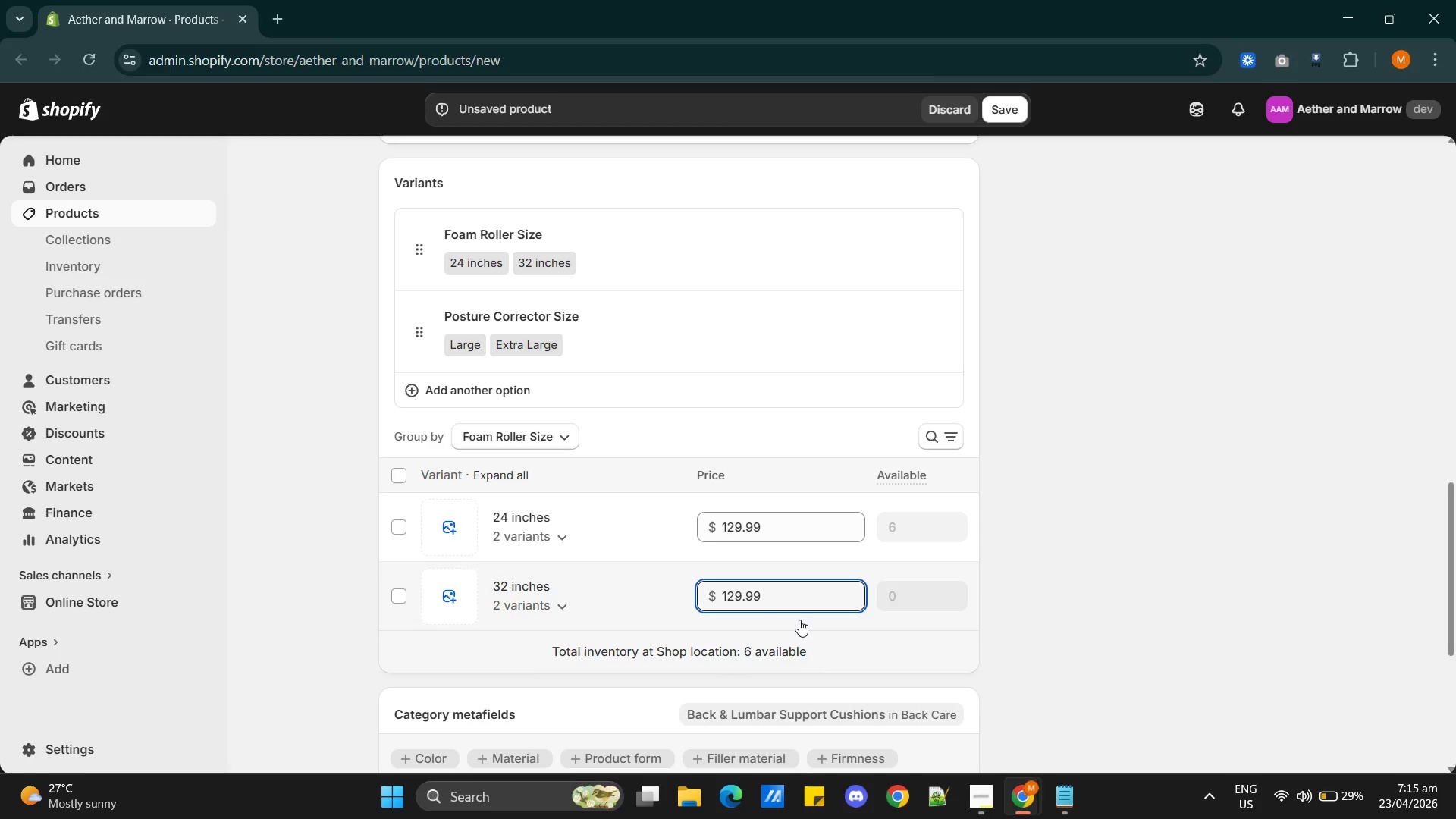 
wait(8.89)
 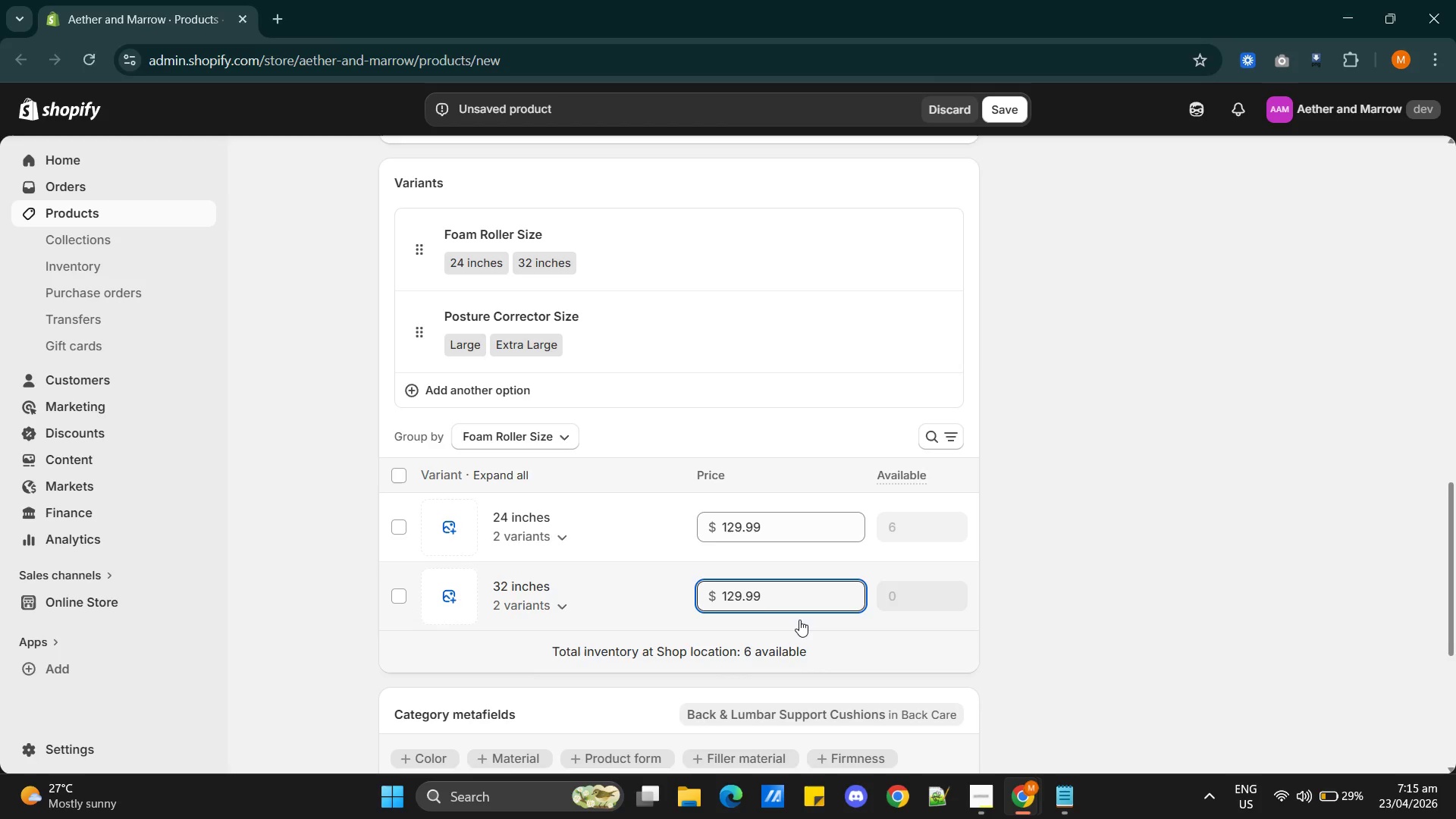 
key(Backspace)
 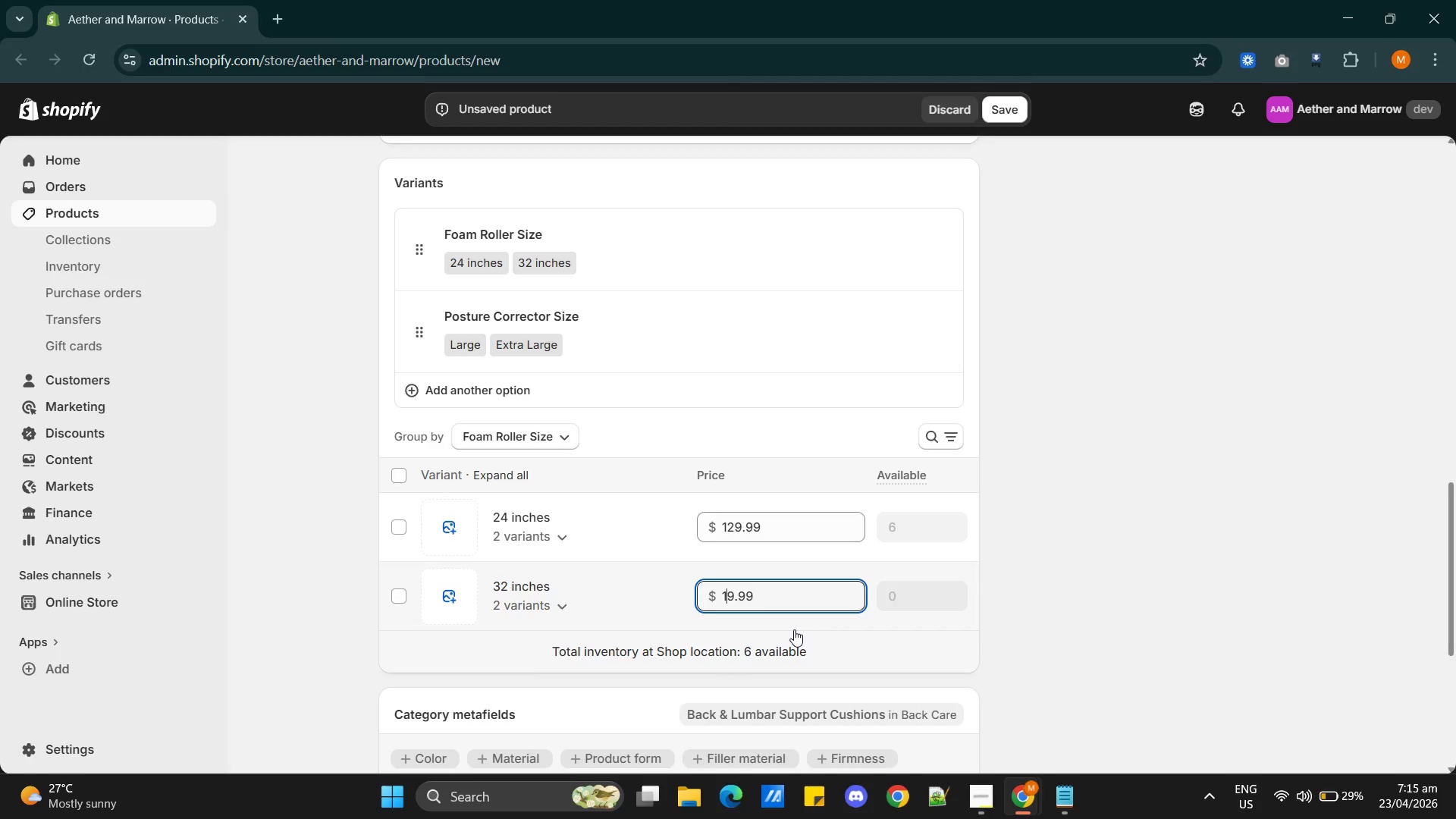 
key(3)
 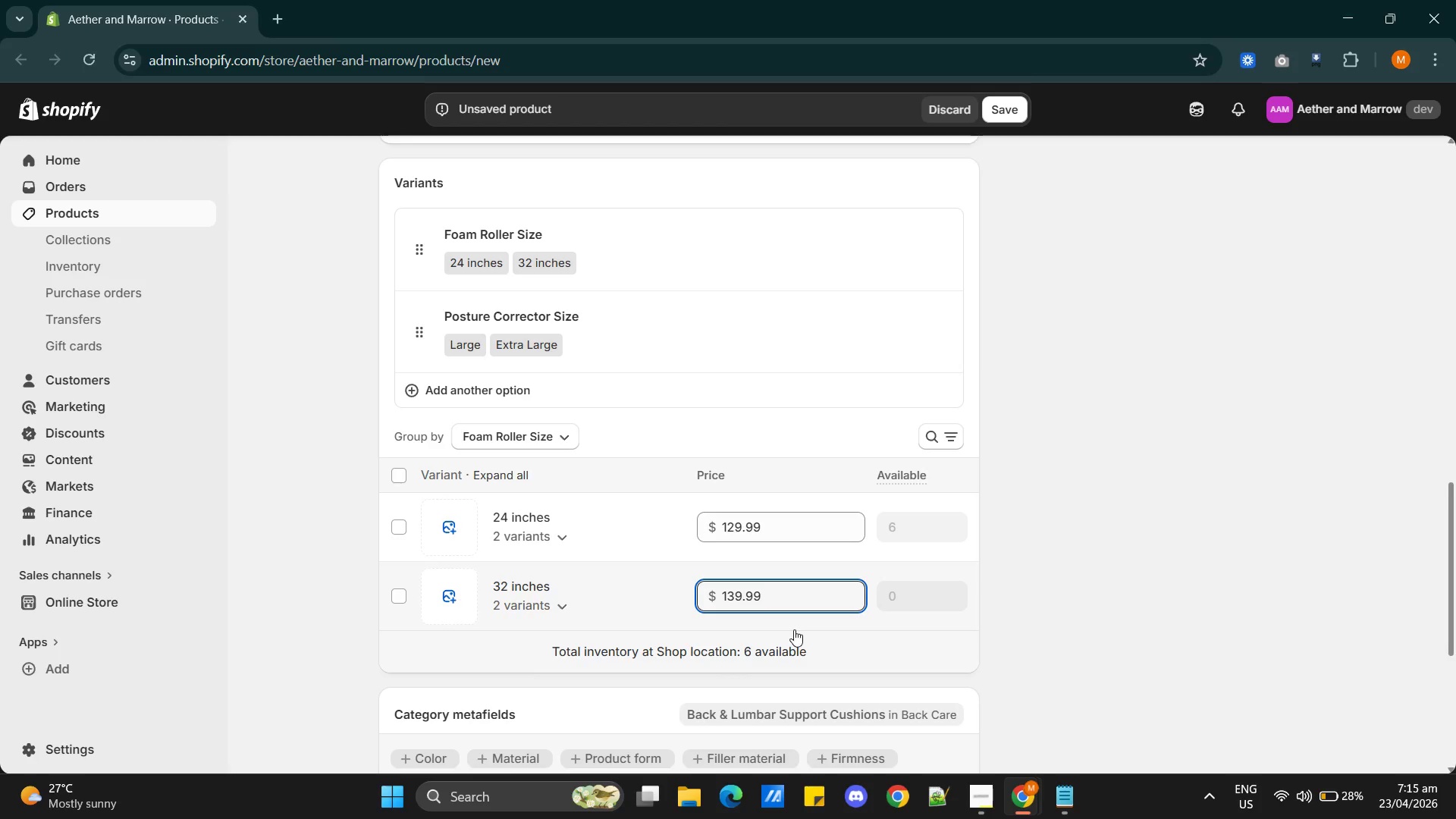 
left_click([826, 635])
 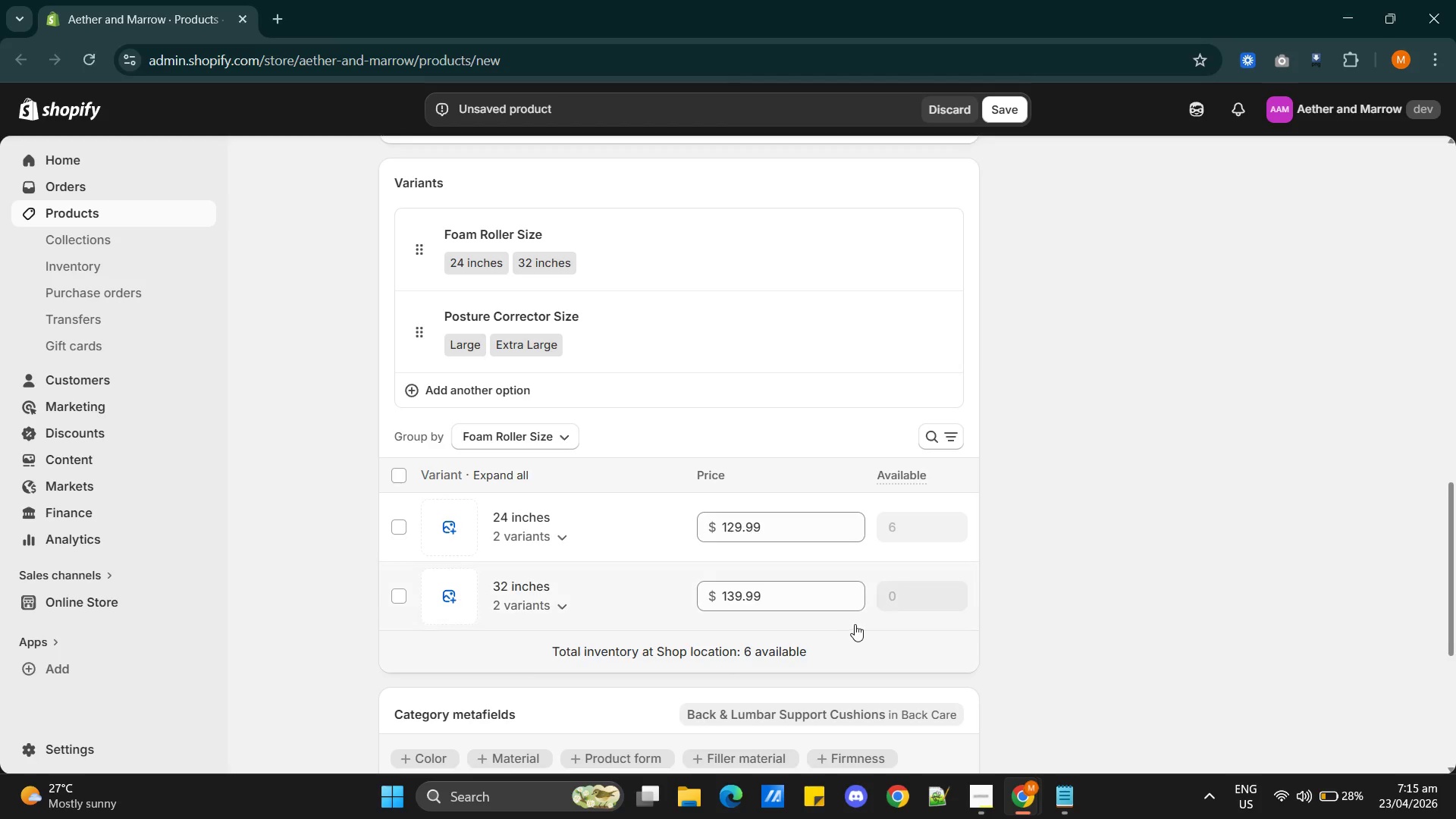 
scroll: coordinate [878, 570], scroll_direction: up, amount: 6.0
 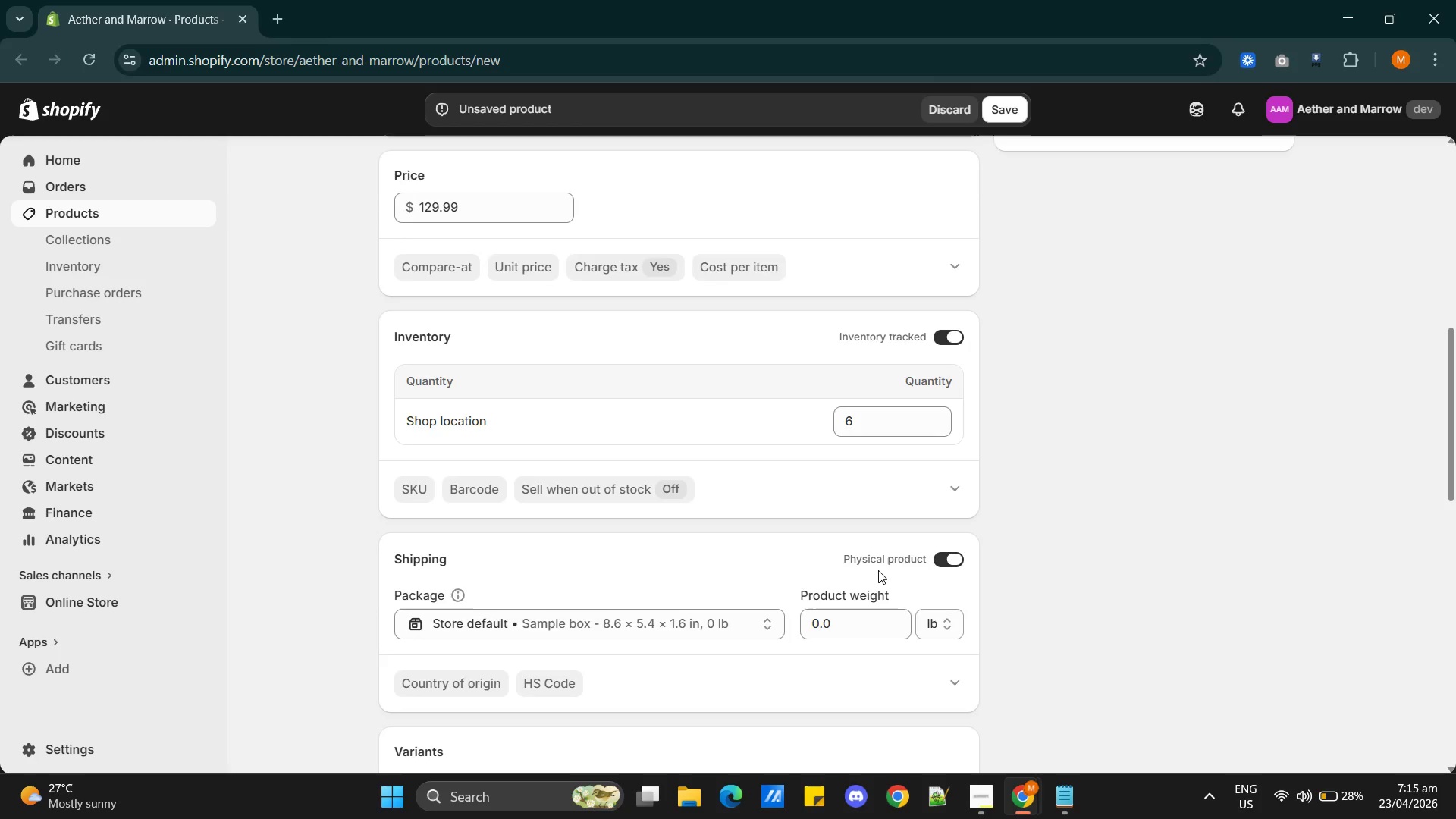 
scroll: coordinate [885, 581], scroll_direction: down, amount: 13.0
 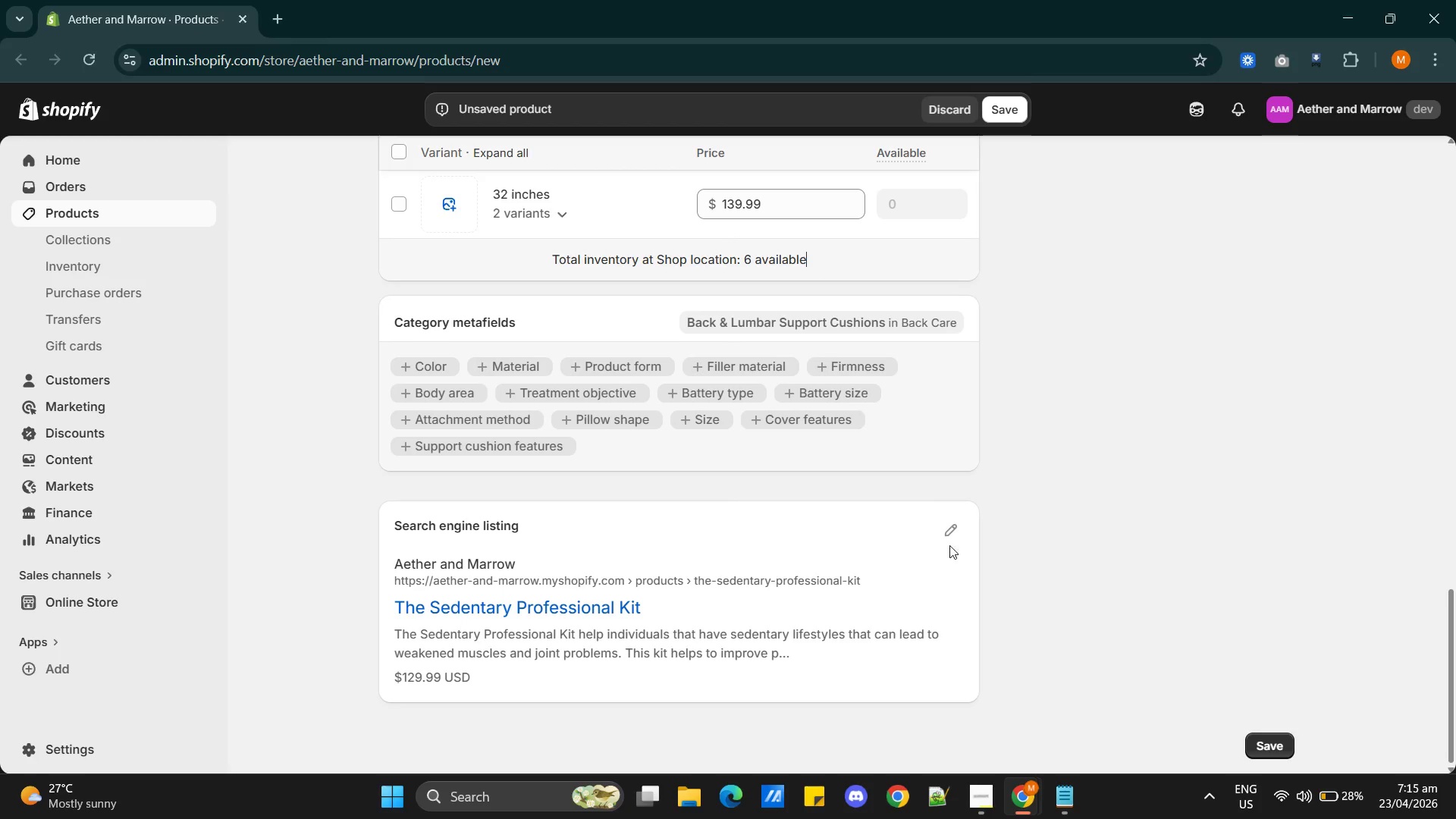 
left_click([949, 534])
 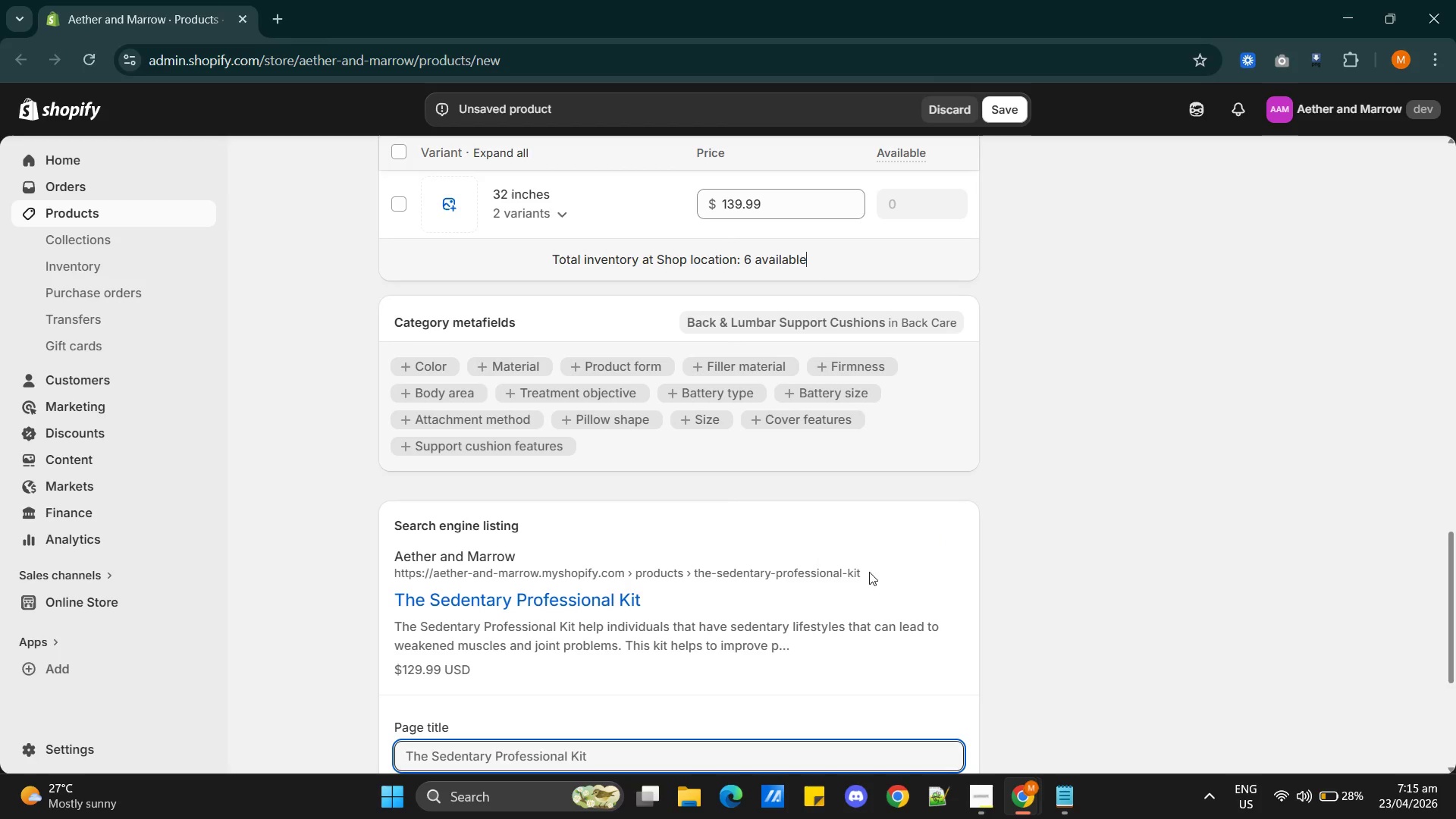 
scroll: coordinate [707, 573], scroll_direction: down, amount: 3.0
 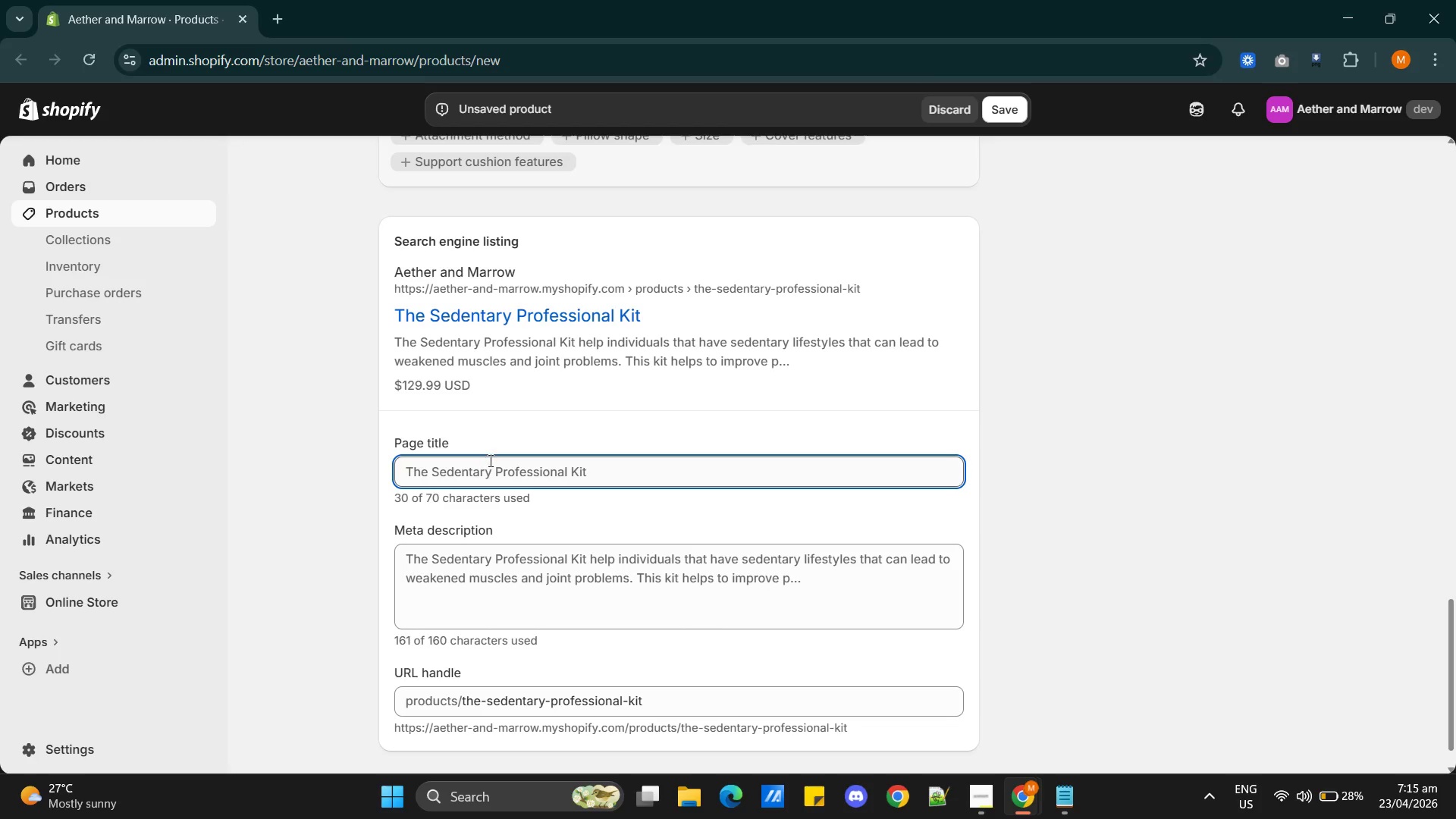 
left_click([490, 467])
 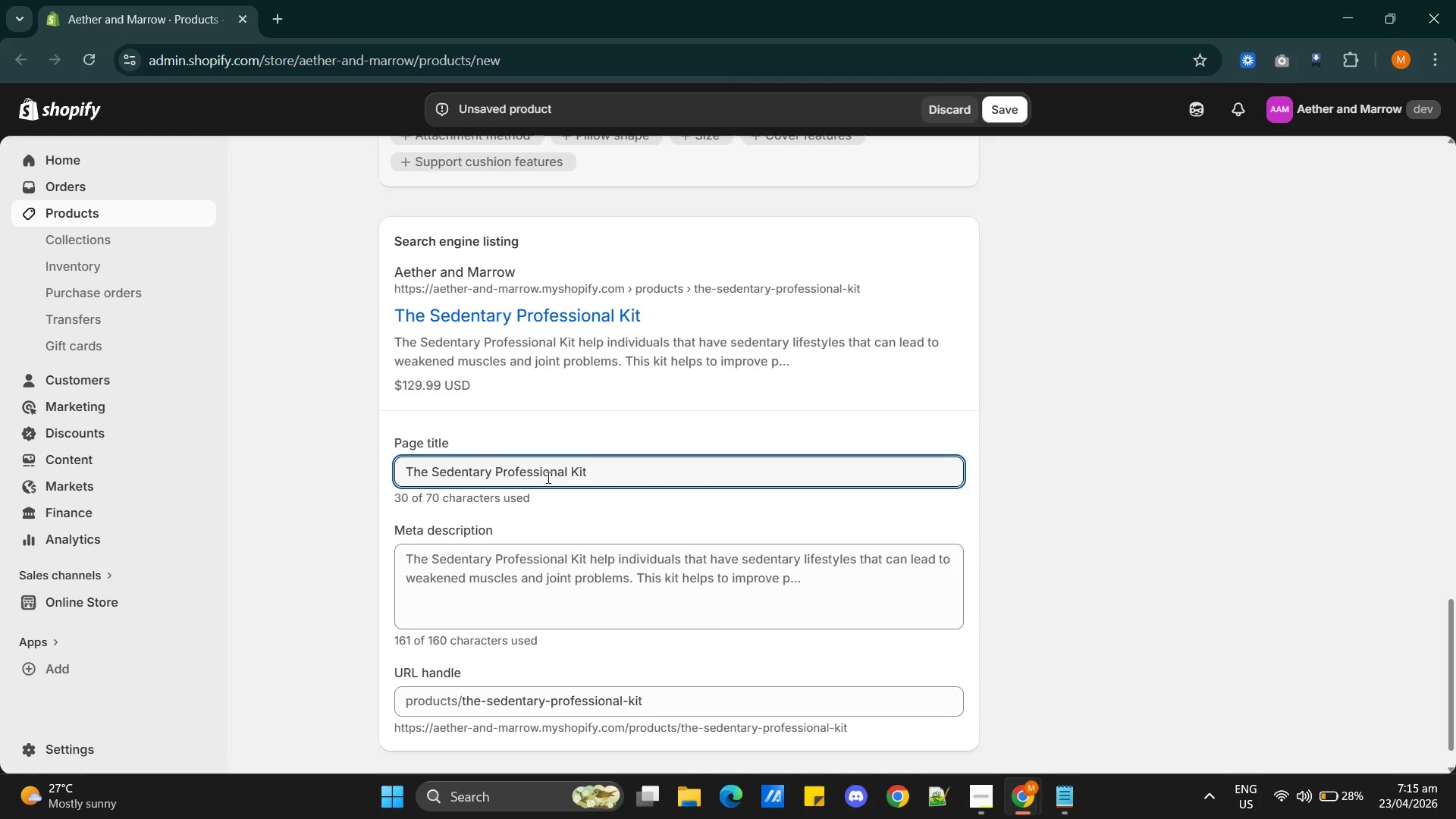 
wait(8.8)
 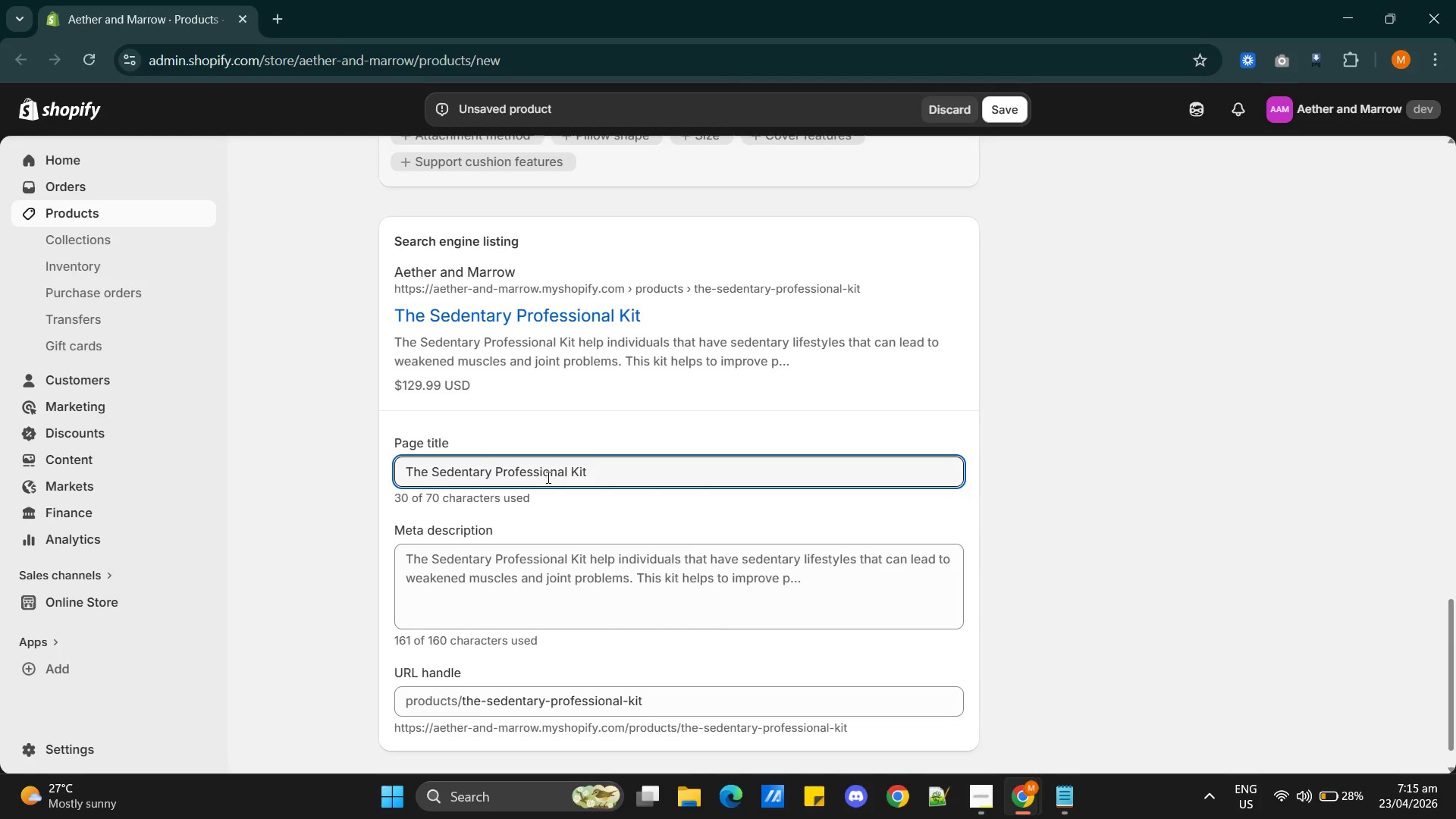 
double_click([540, 477])
 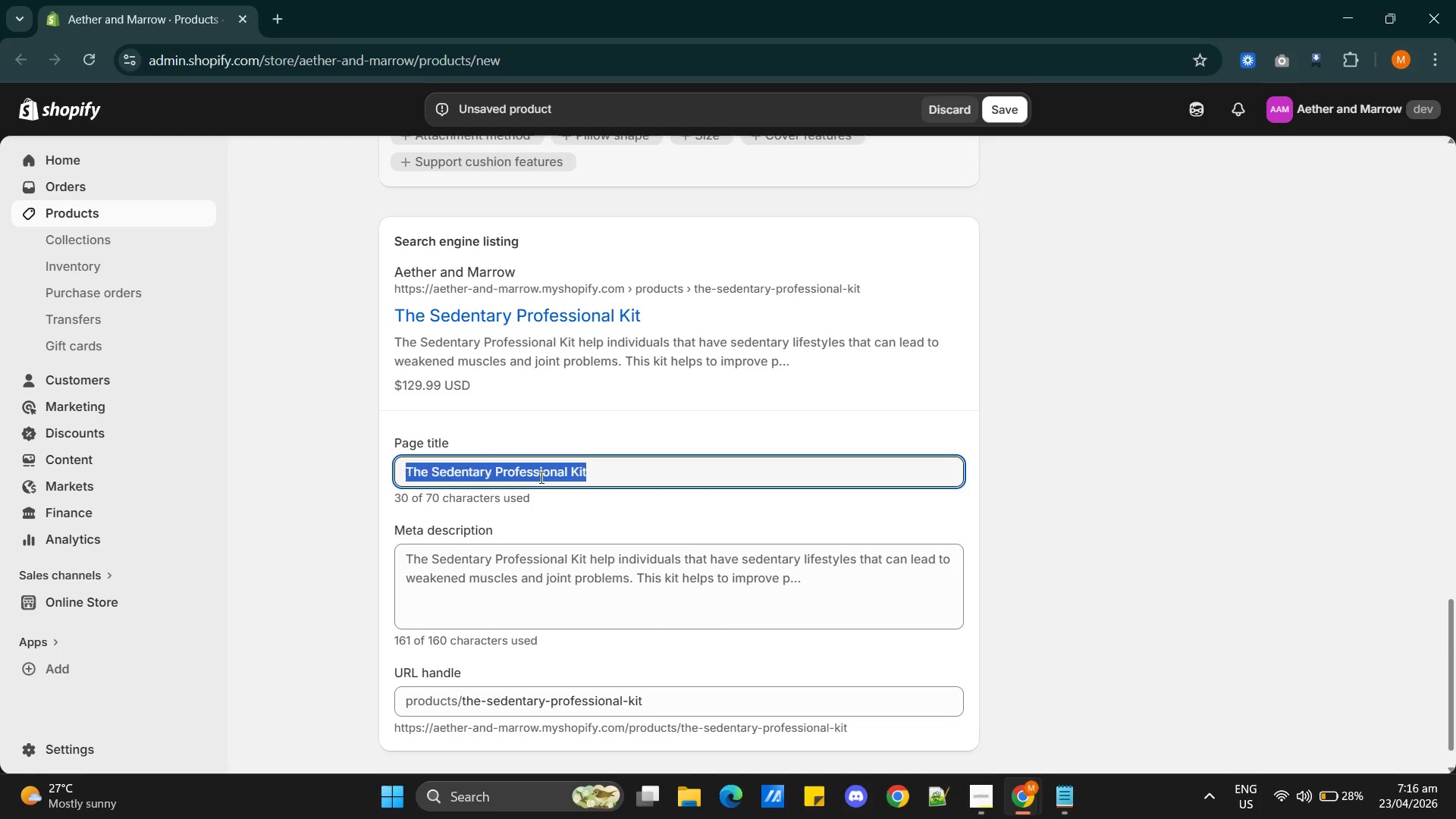 
triple_click([540, 477])
 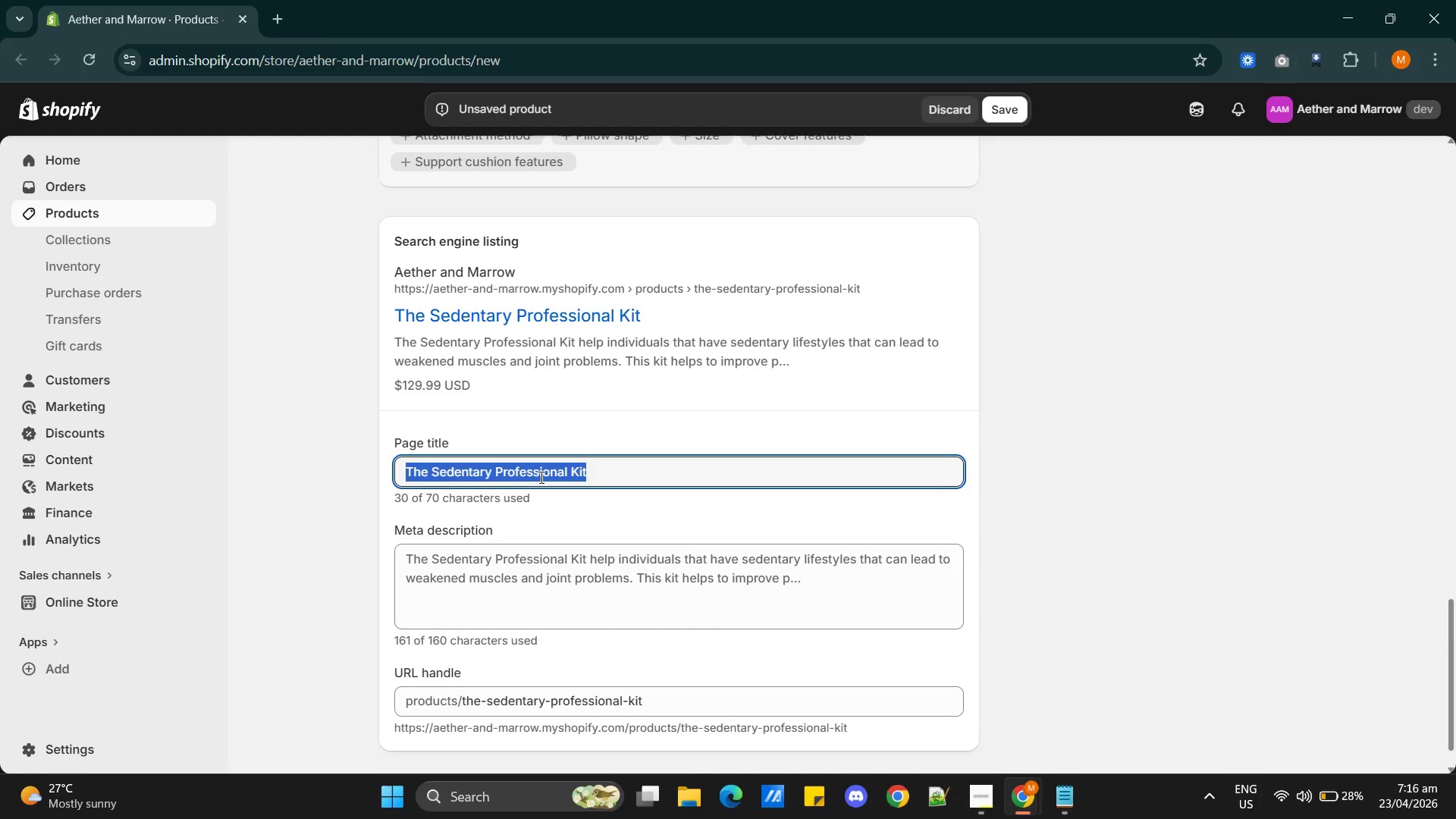 
left_click([612, 467])
 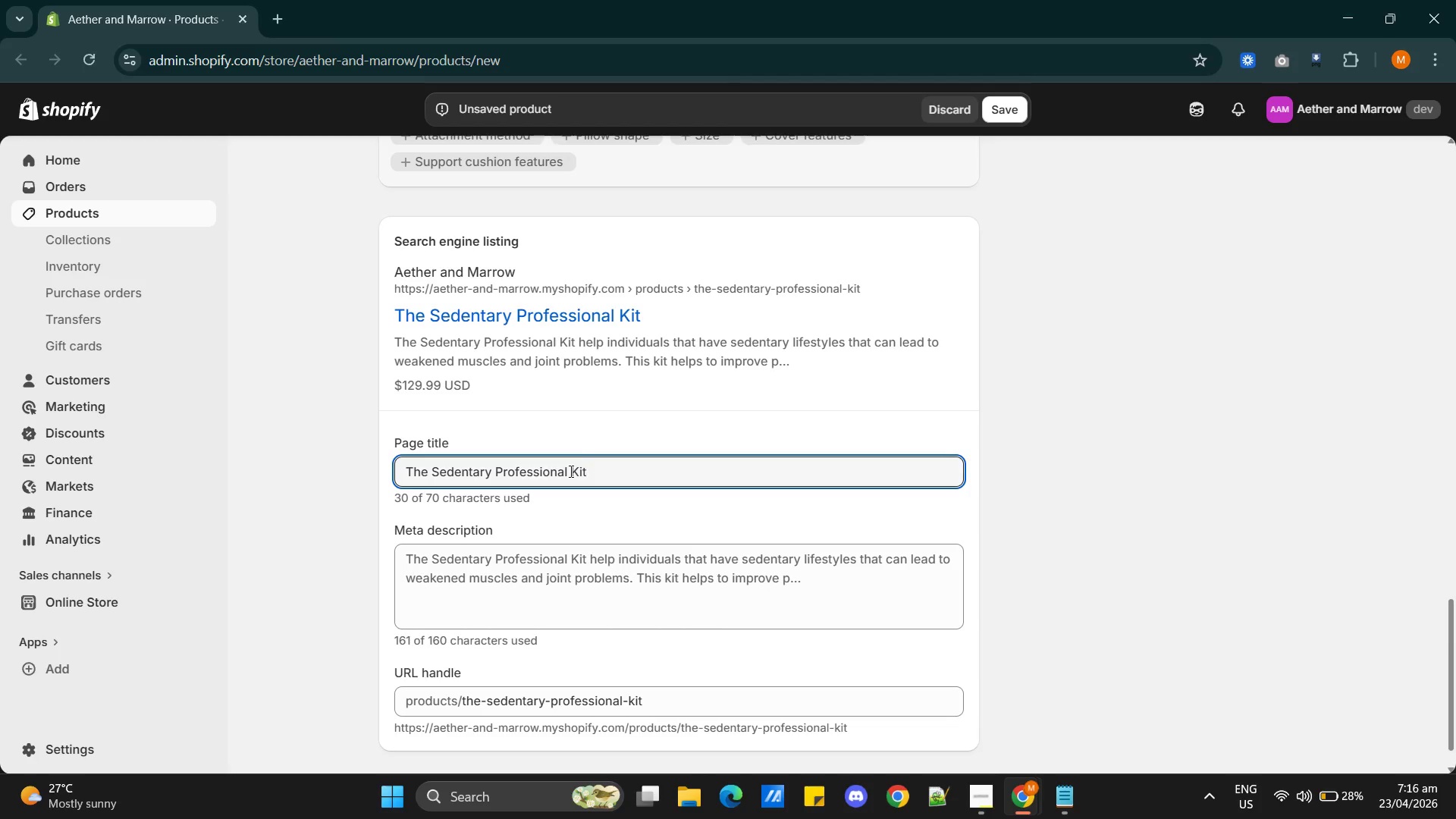 
left_click_drag(start_coordinate=[570, 471], to_coordinate=[498, 473])
 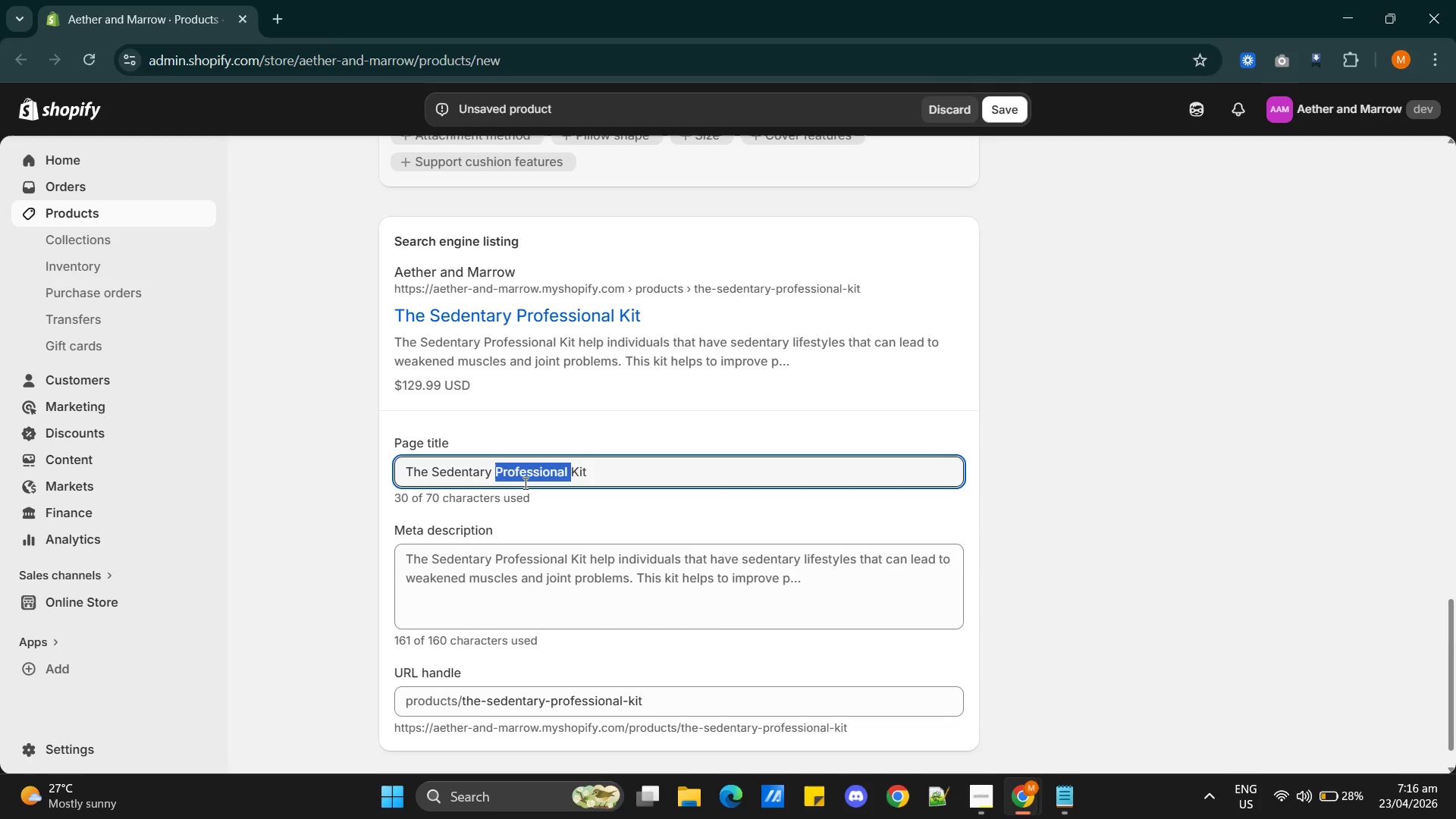 
type(Recovery )
 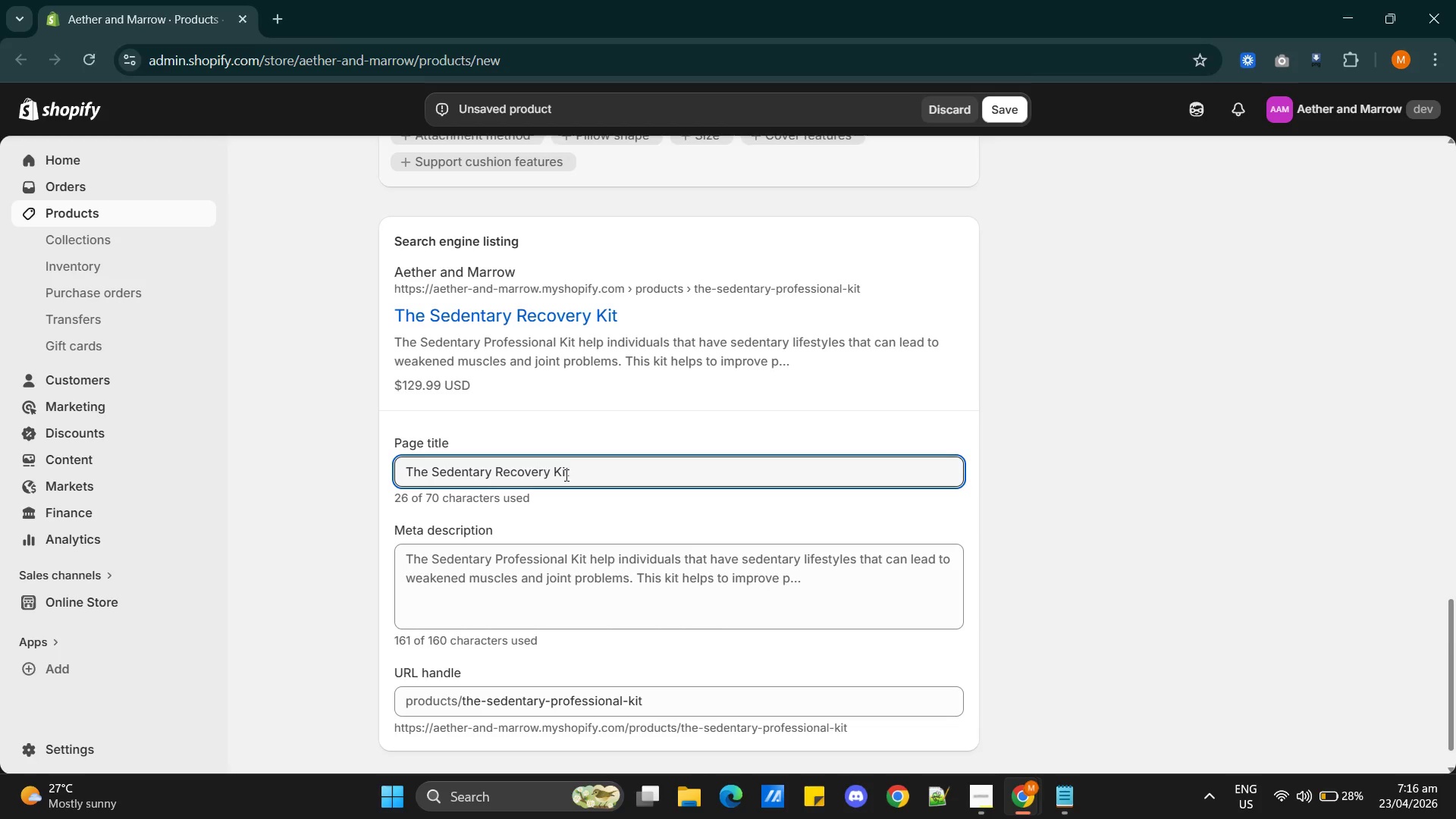 
left_click([618, 472])
 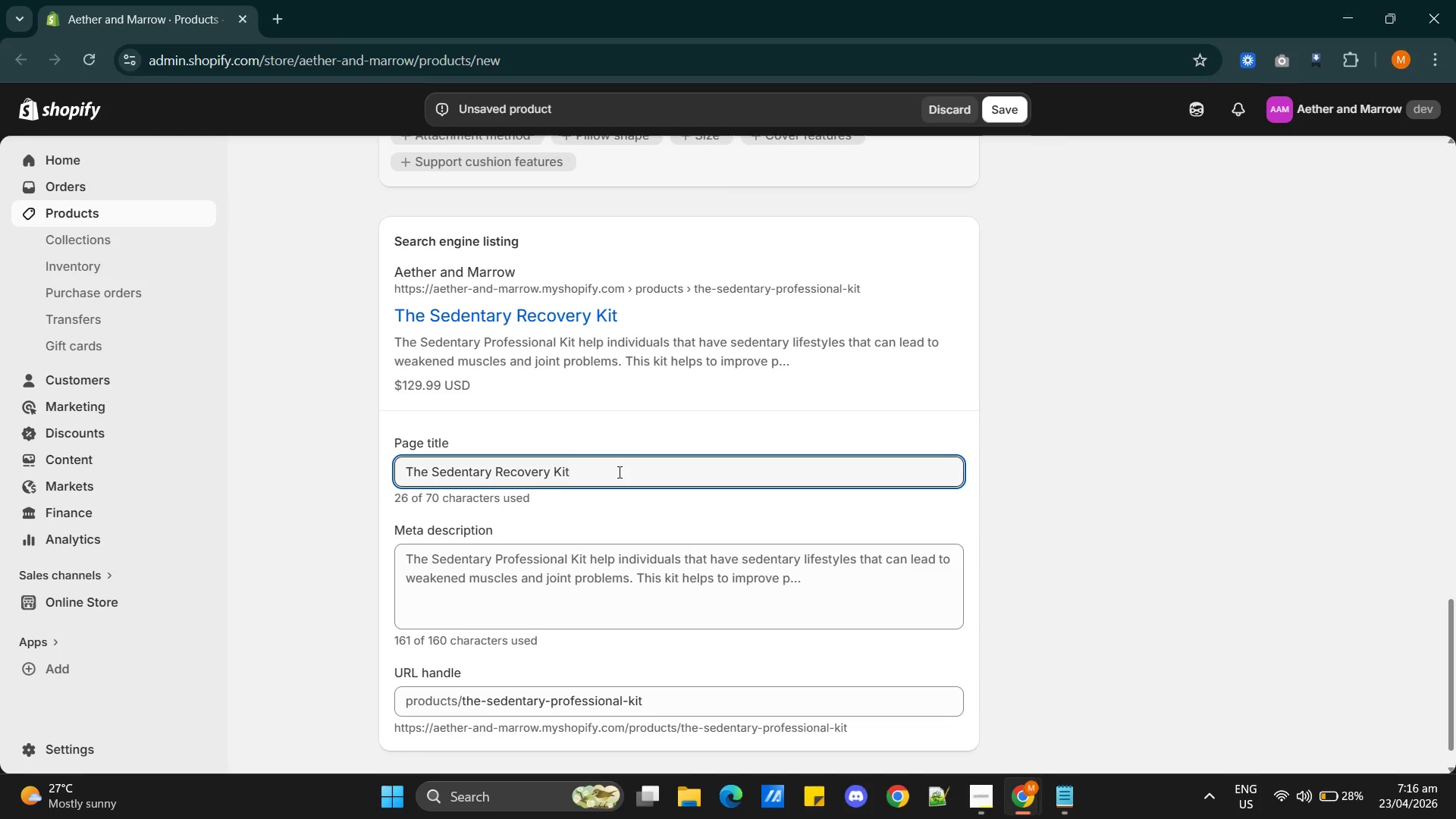 
type( | Posture )
 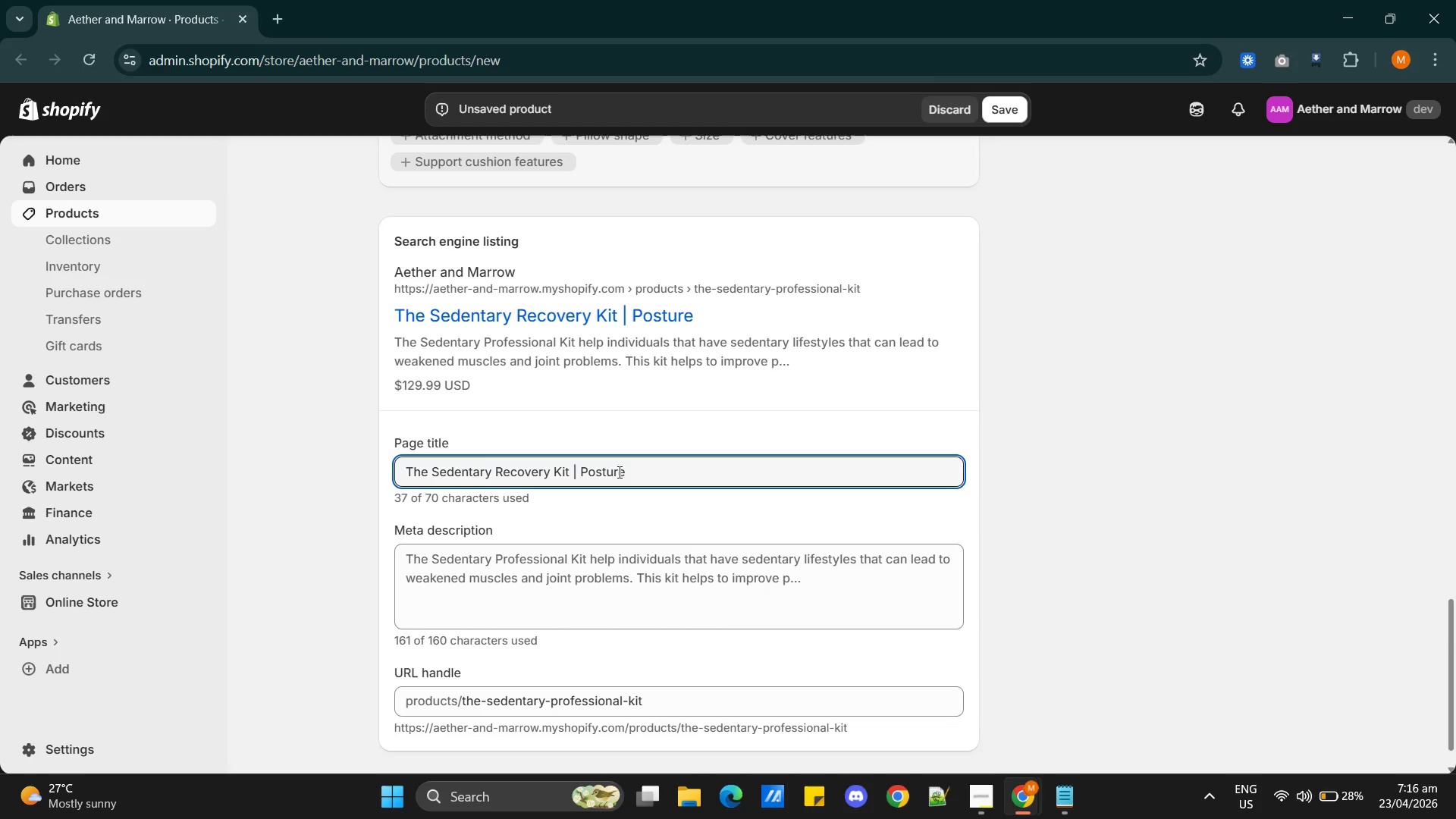 
type(Correction )
 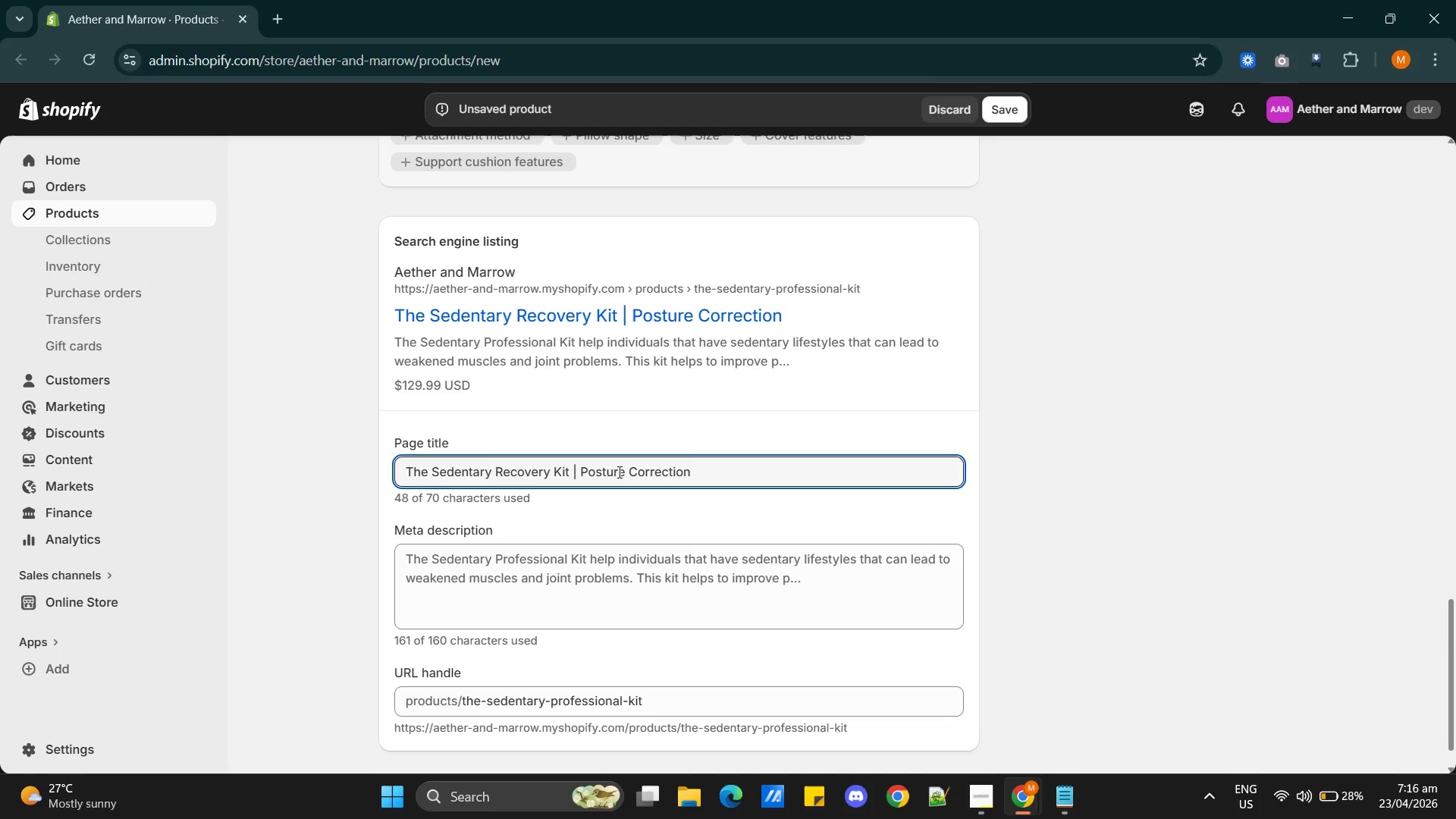 
wait(5.36)
 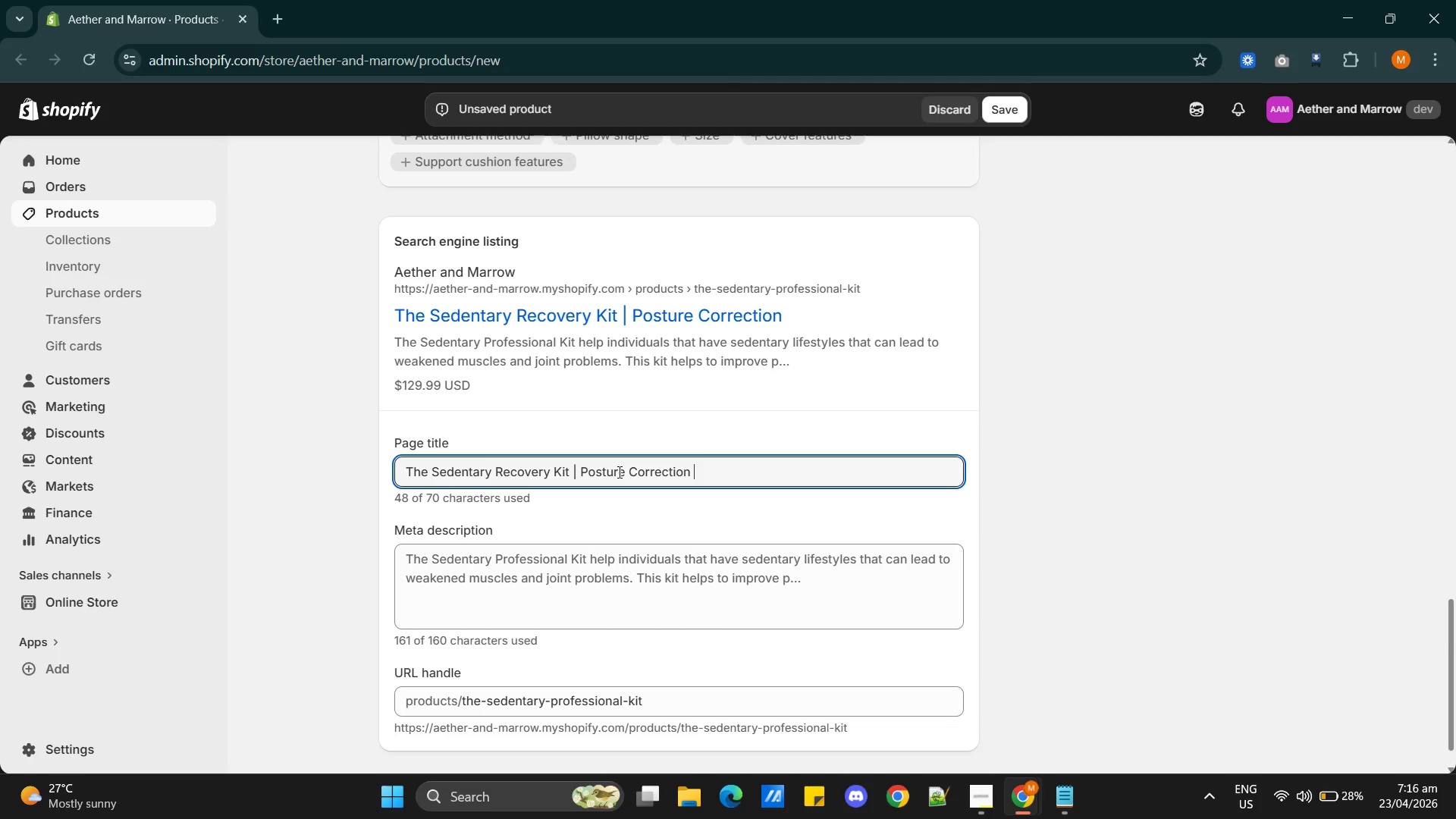 
type(& Back Pain Relief)
 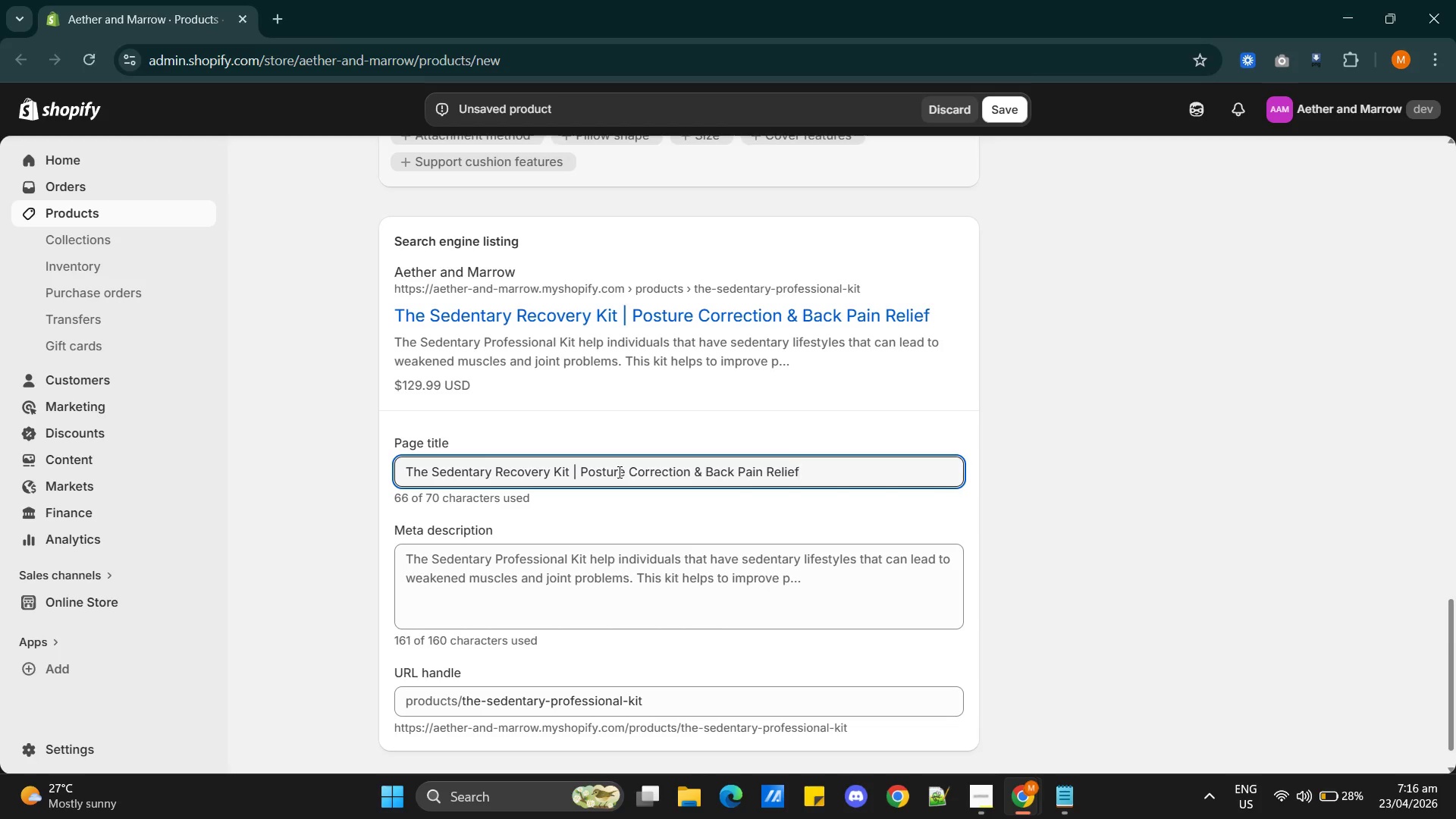 
wait(7.11)
 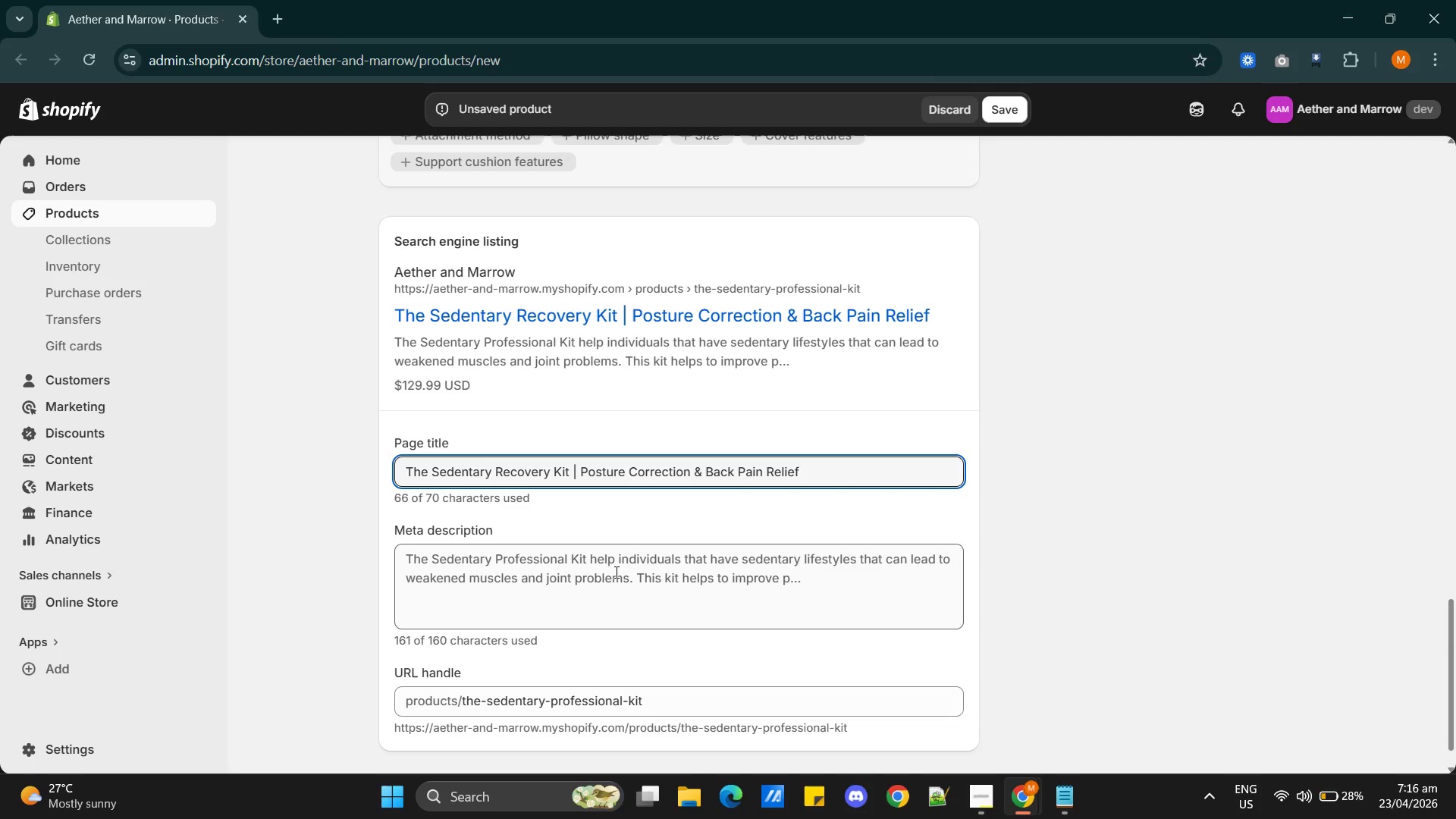 
double_click([610, 560])
 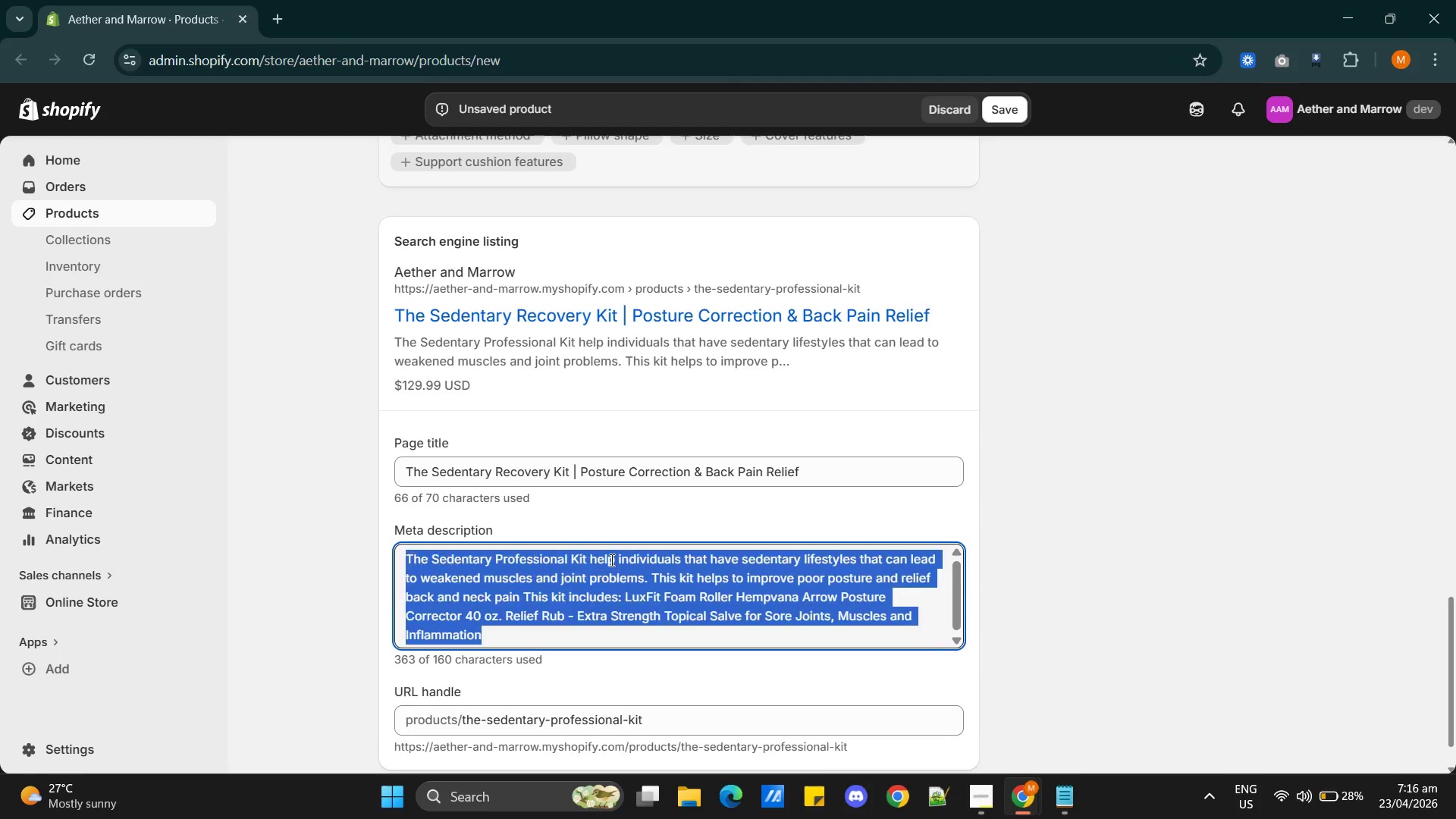 
triple_click([610, 560])
 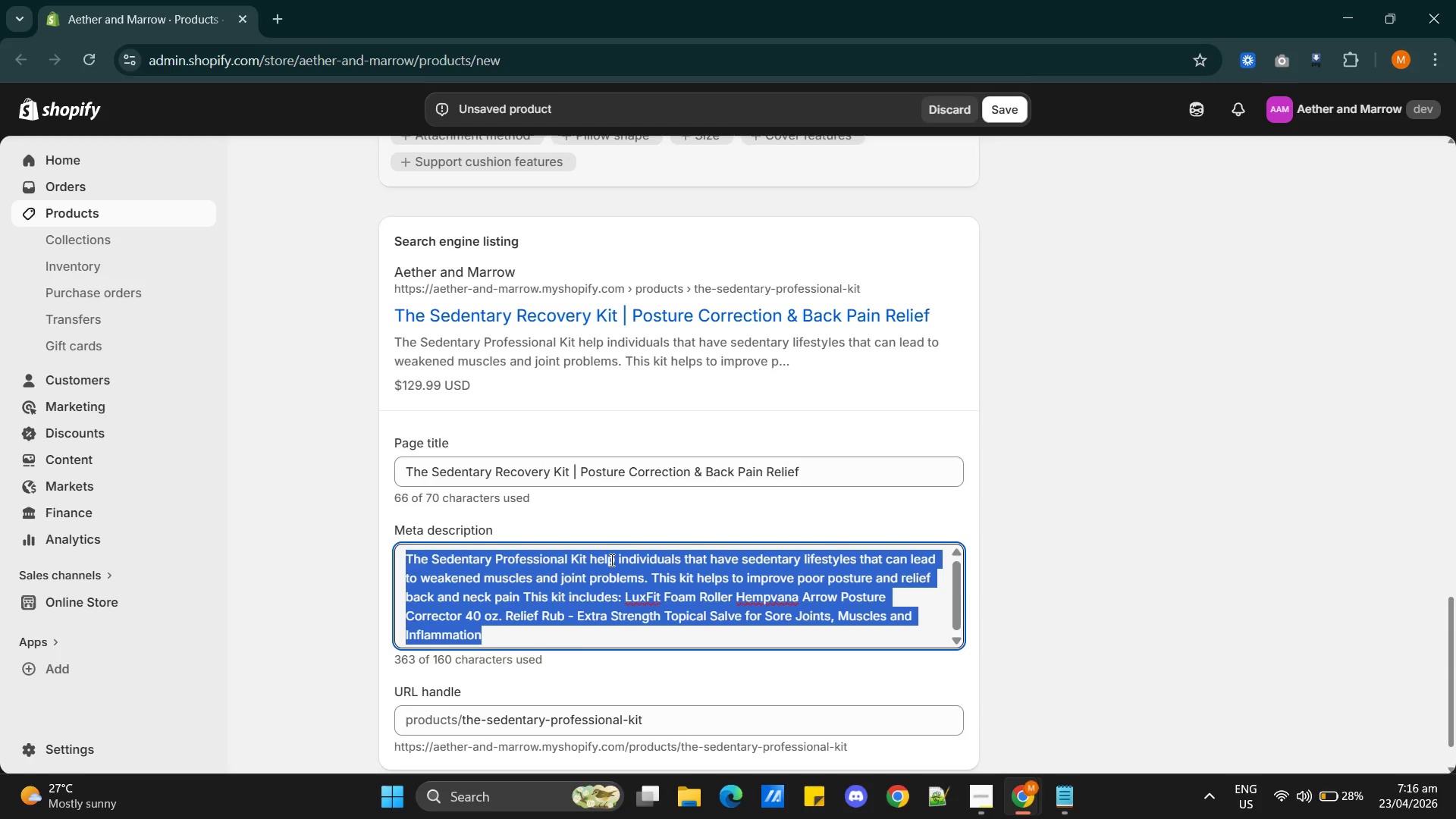 
triple_click([610, 560])
 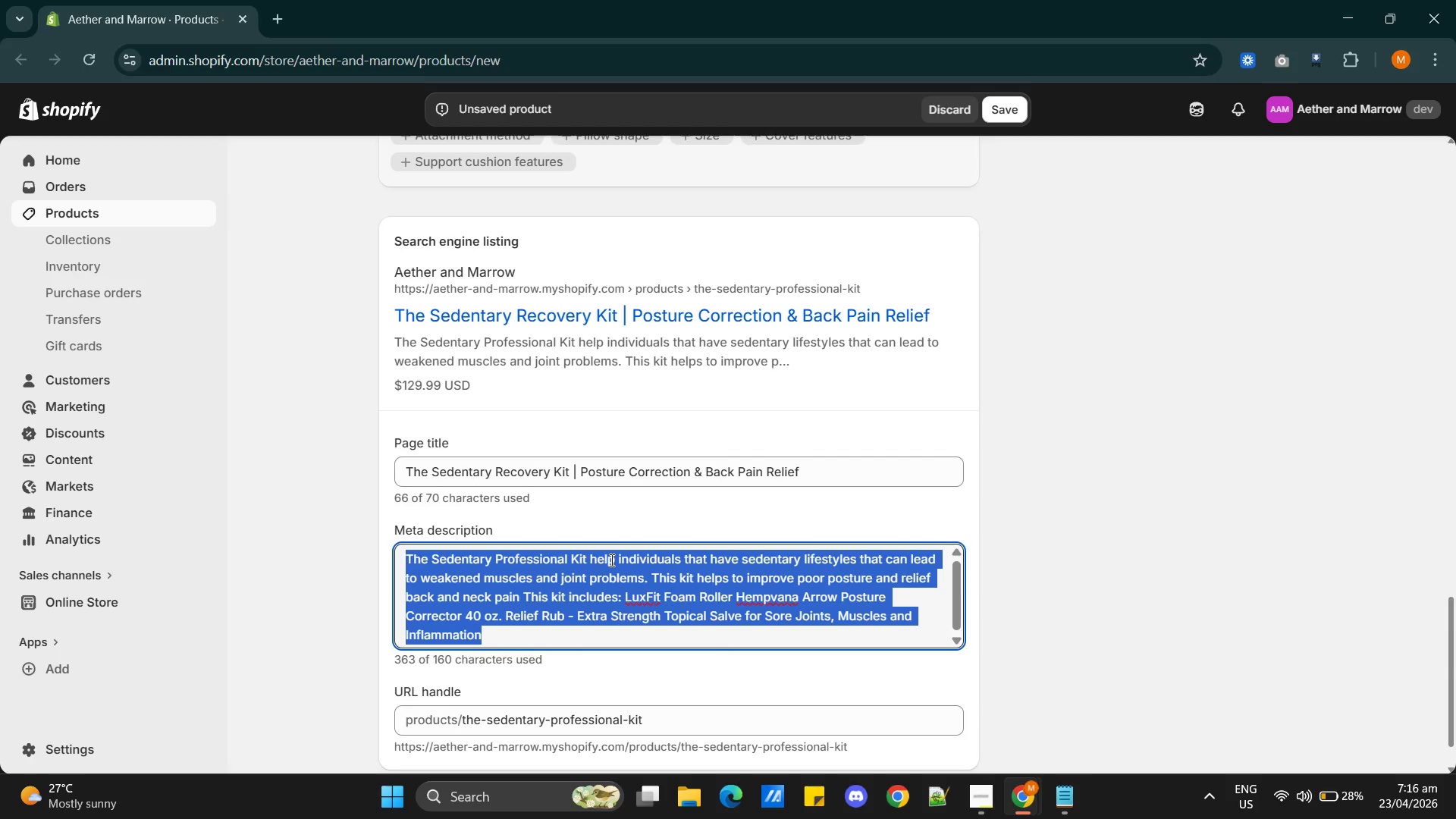 
wait(9.33)
 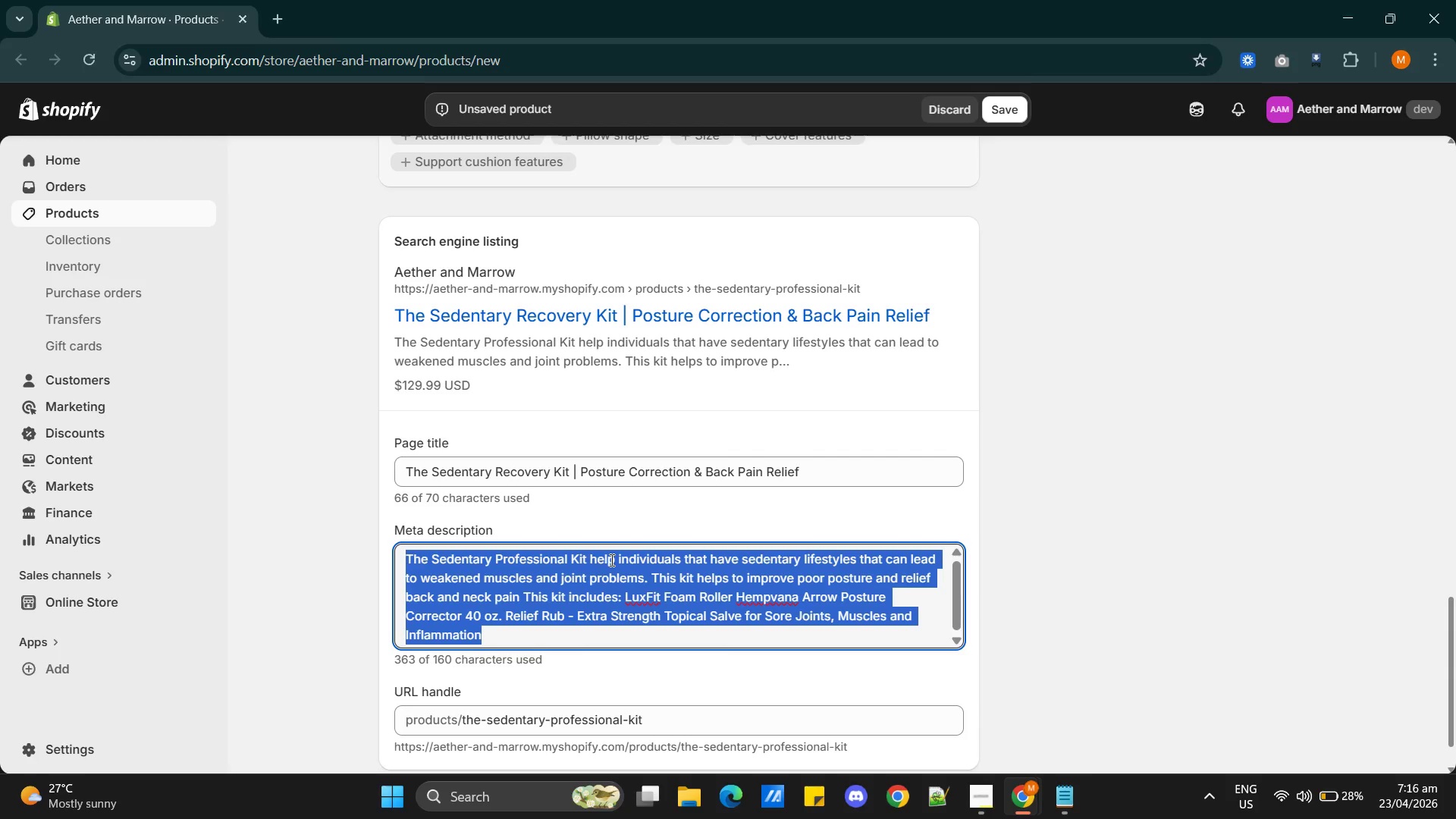 
left_click([1053, 799])
 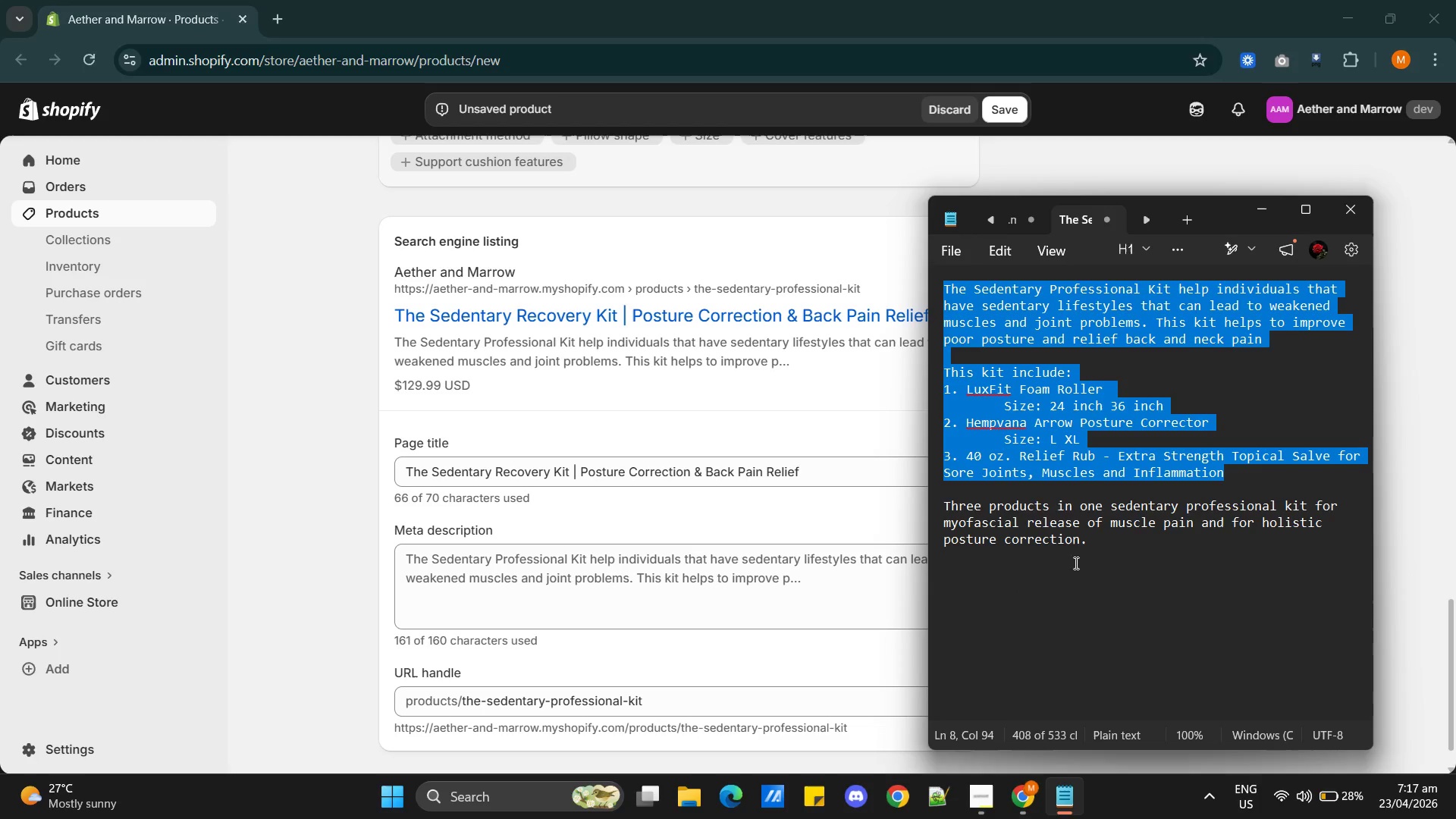 
left_click([1083, 565])
 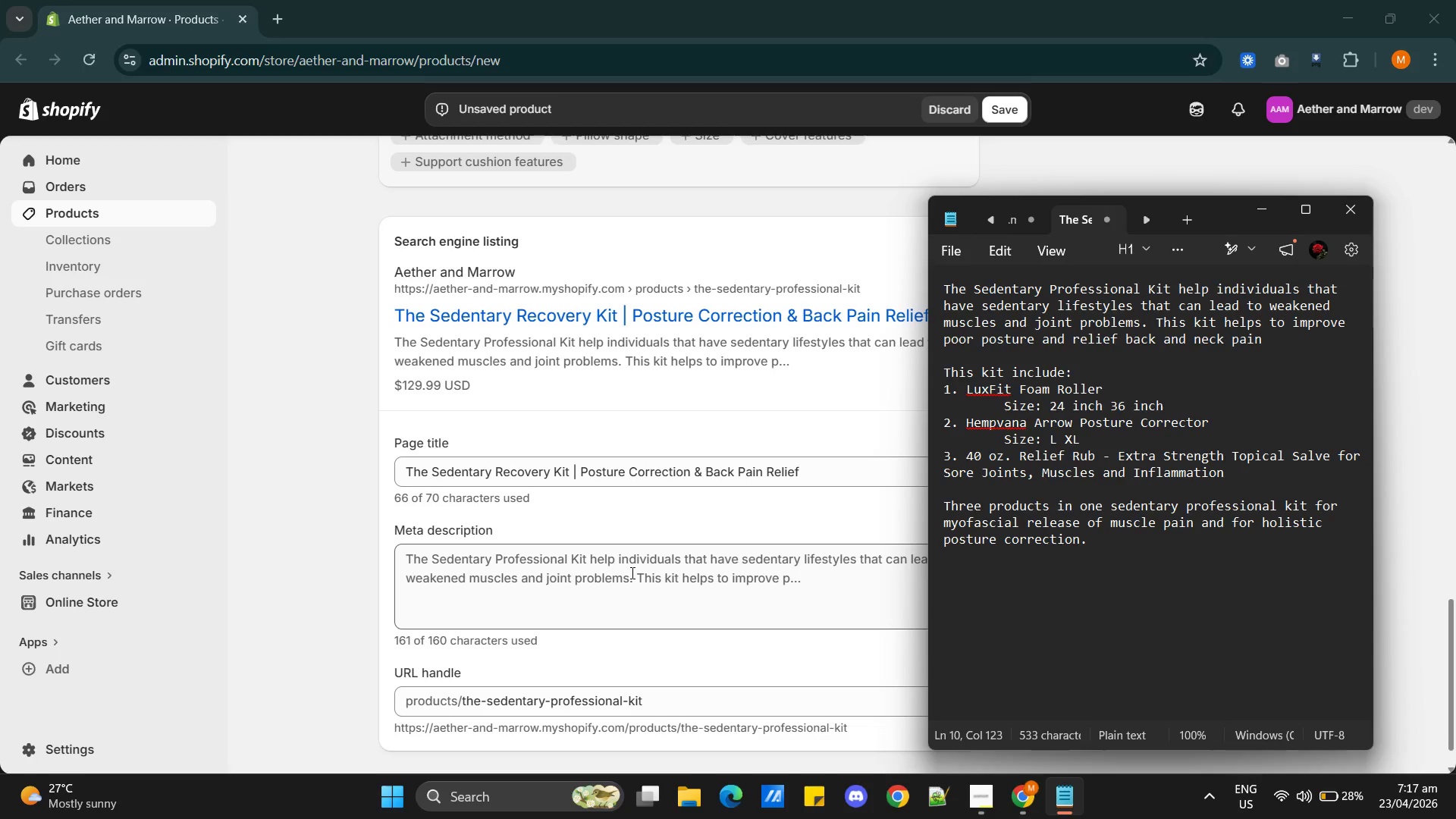 
wait(5.39)
 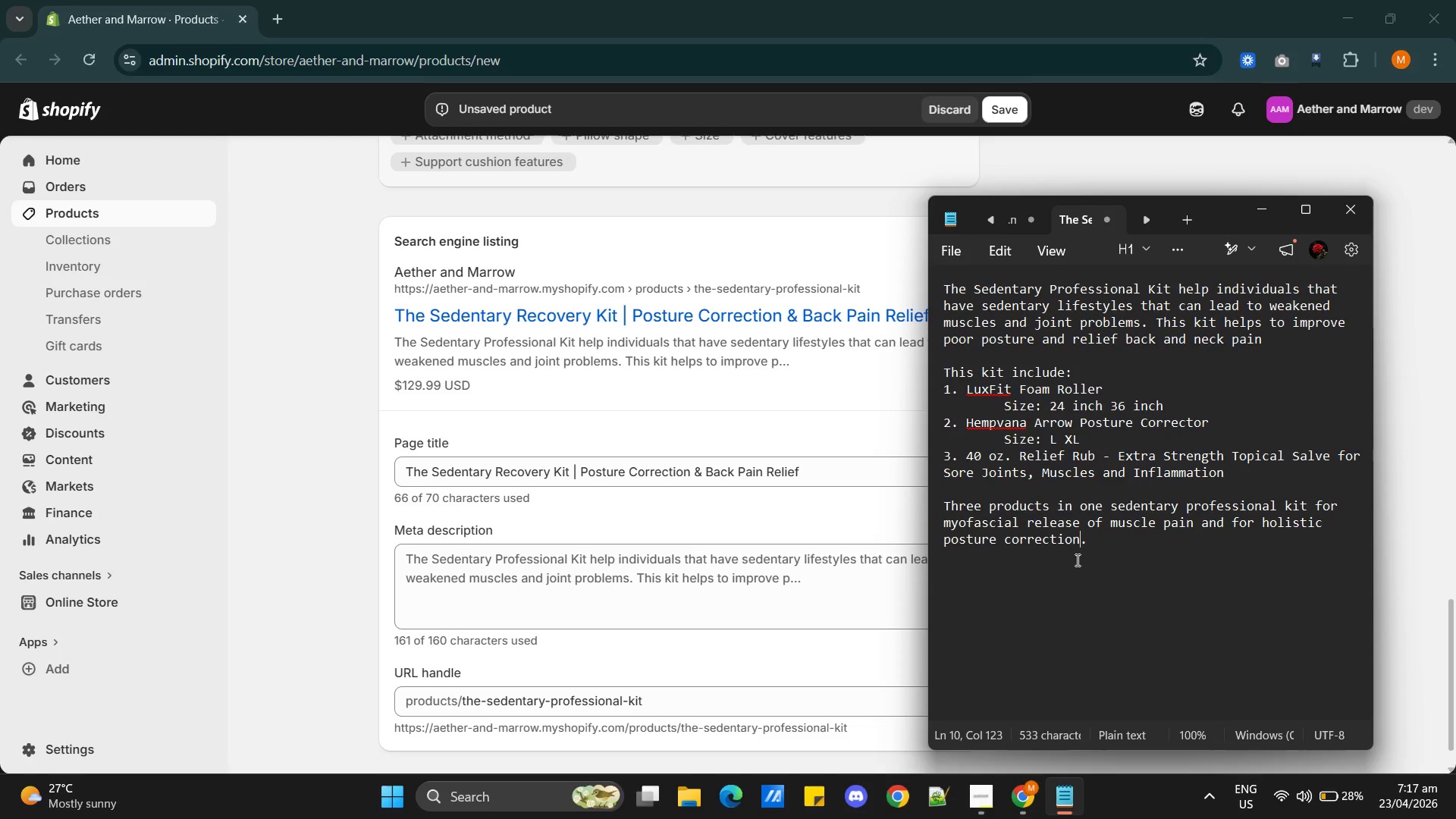 
double_click([631, 573])
 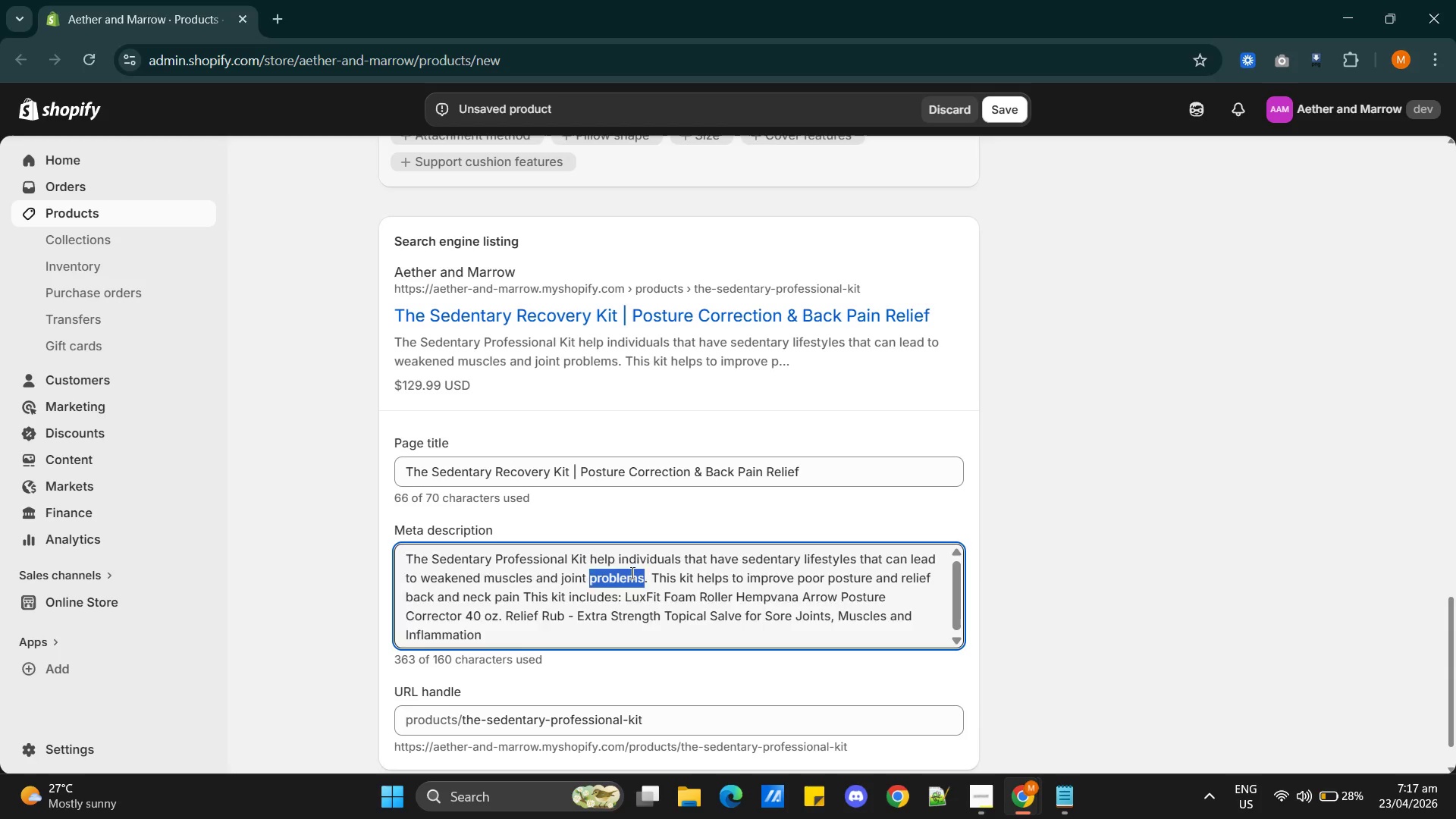 
triple_click([631, 573])
 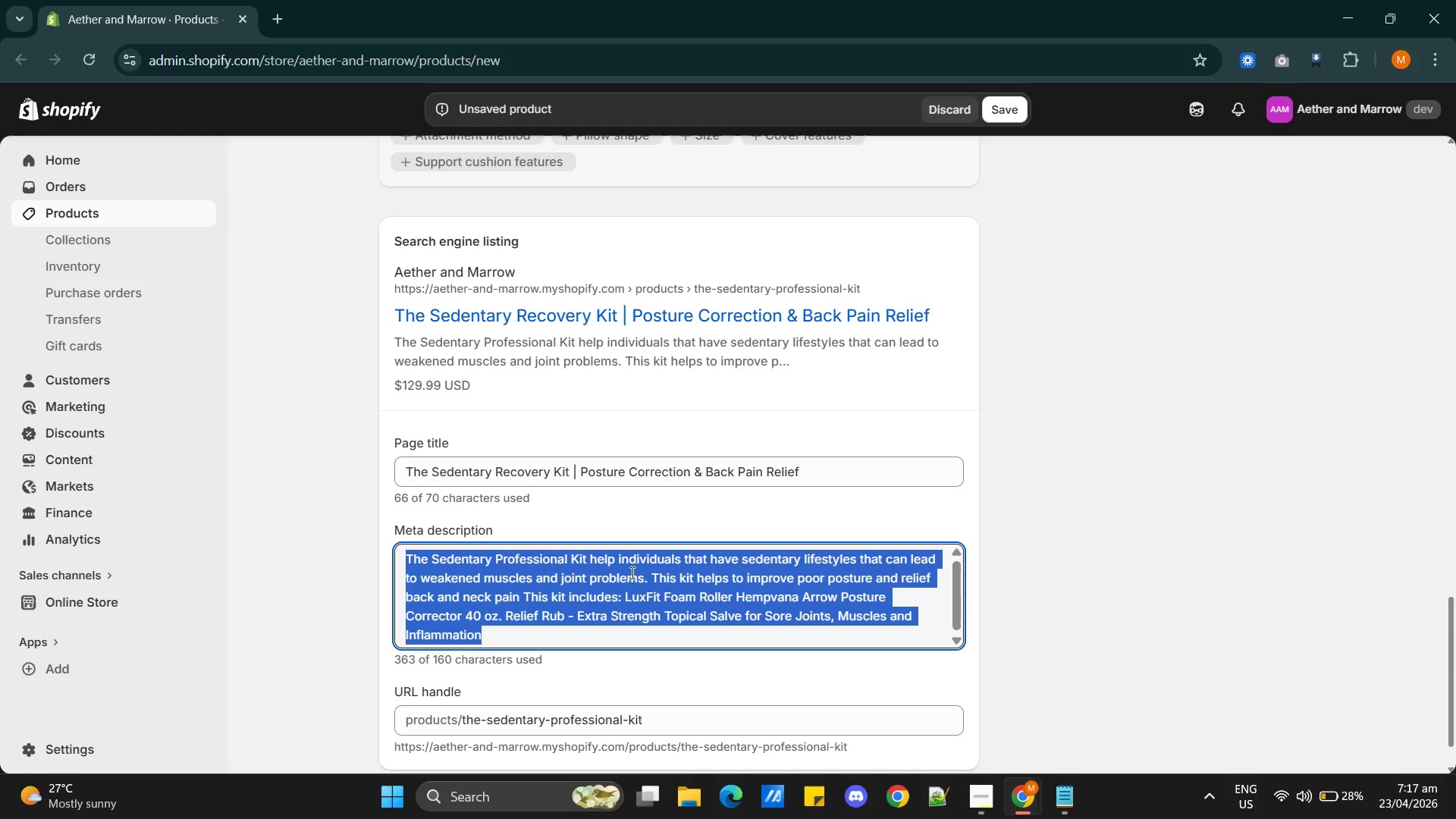 
triple_click([631, 573])
 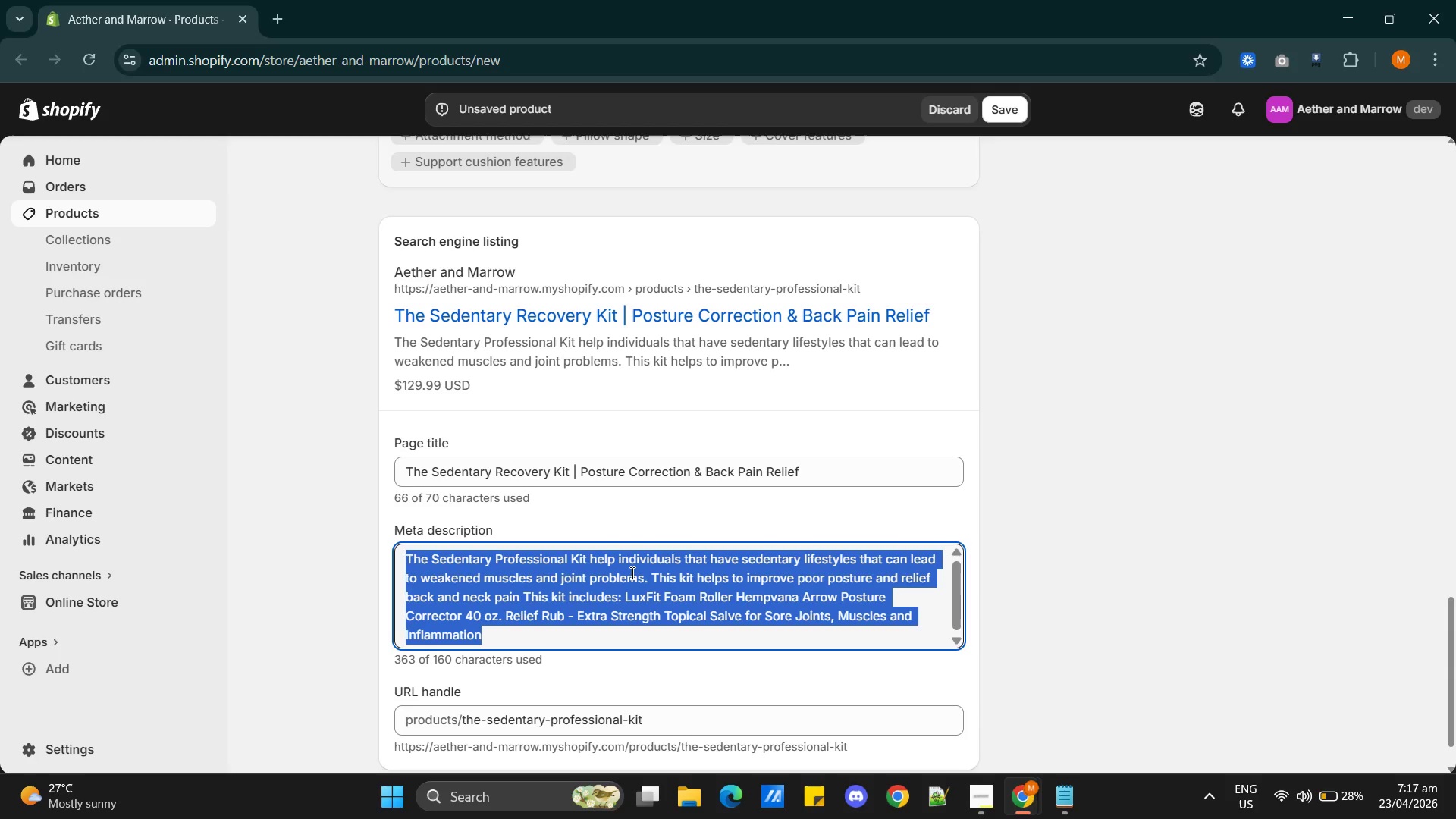 
type(Combat desk fatigue with this )
 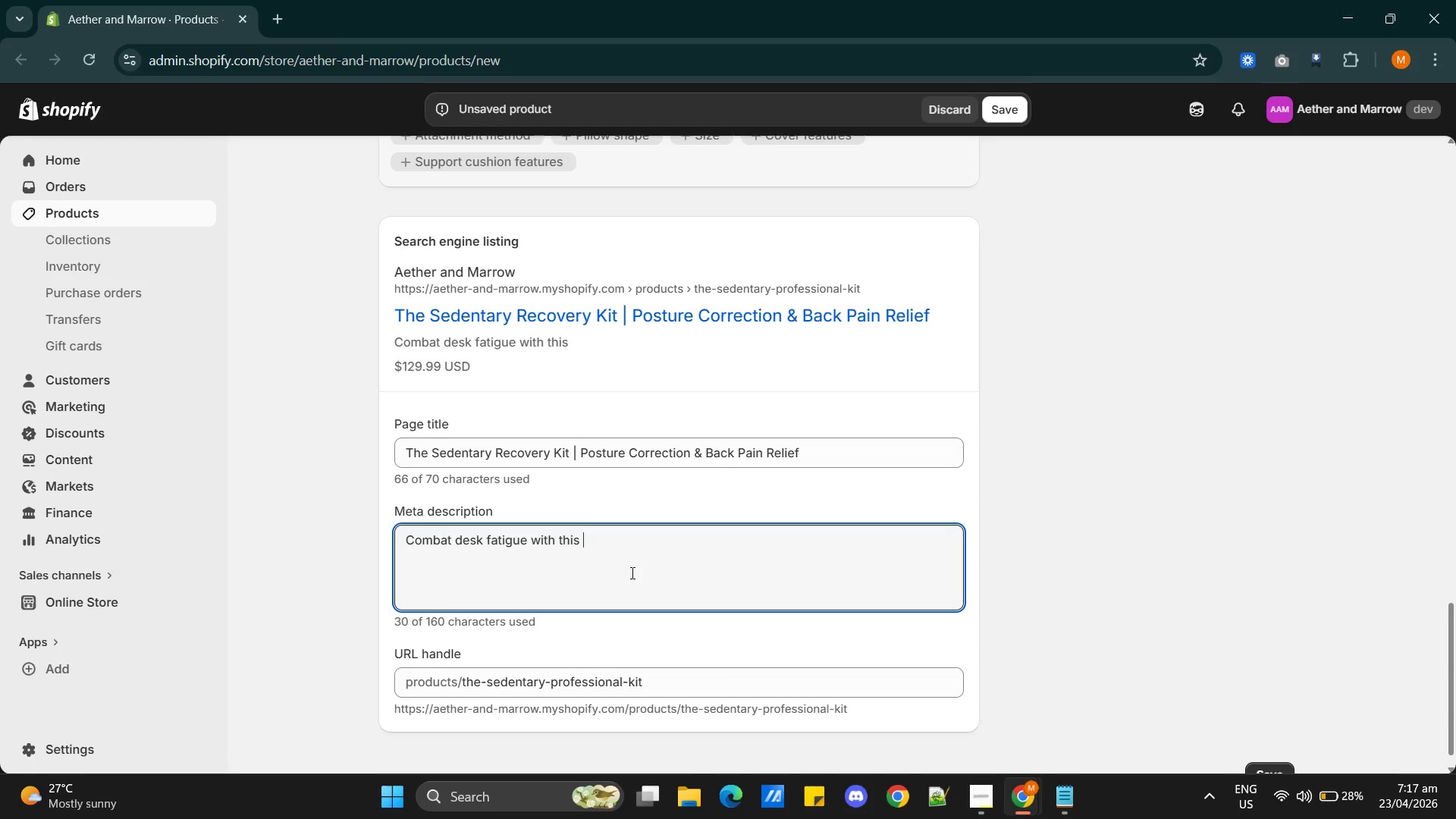 
key(Alt+AltLeft)
 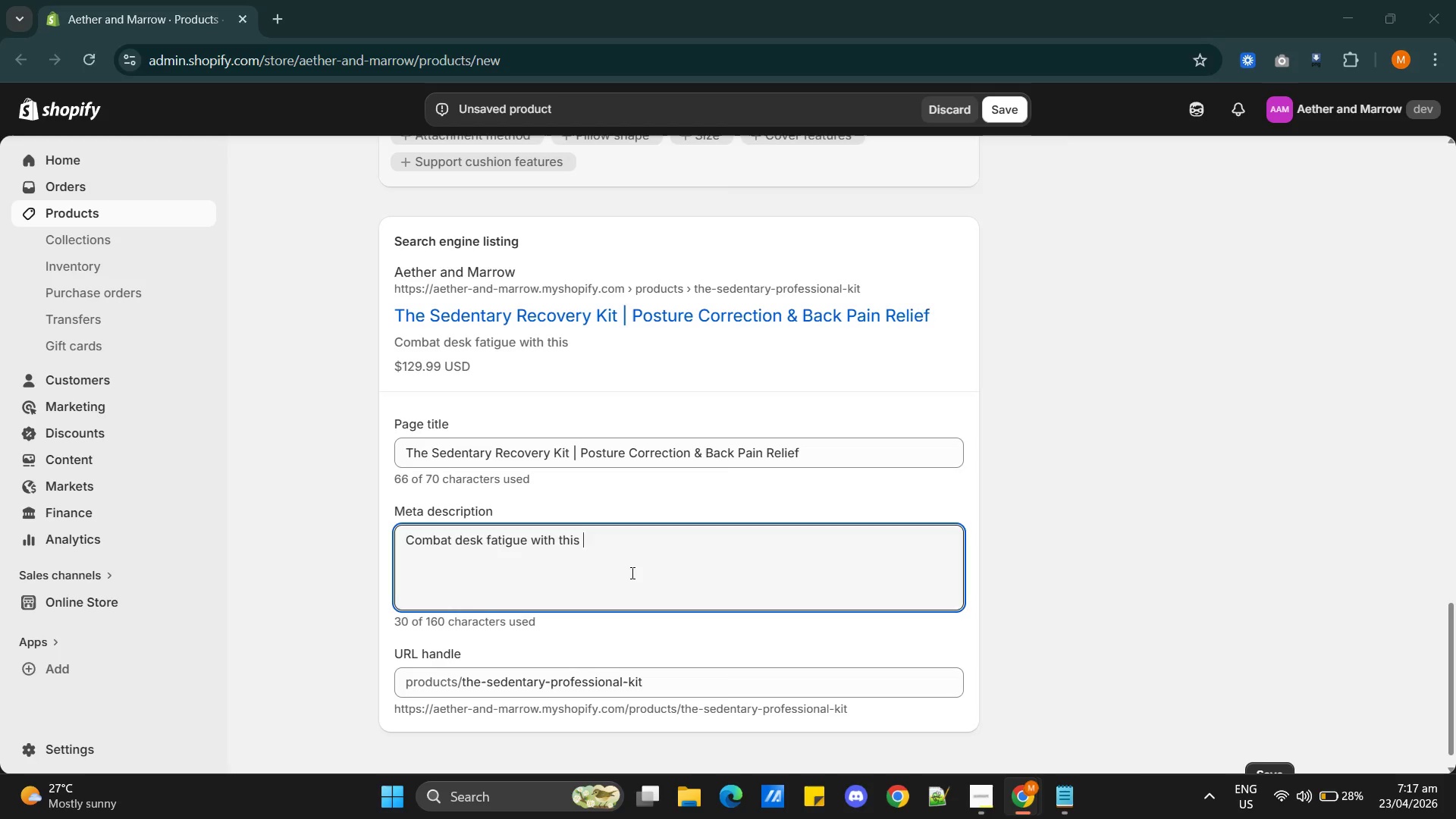 
key(Alt+Tab)
 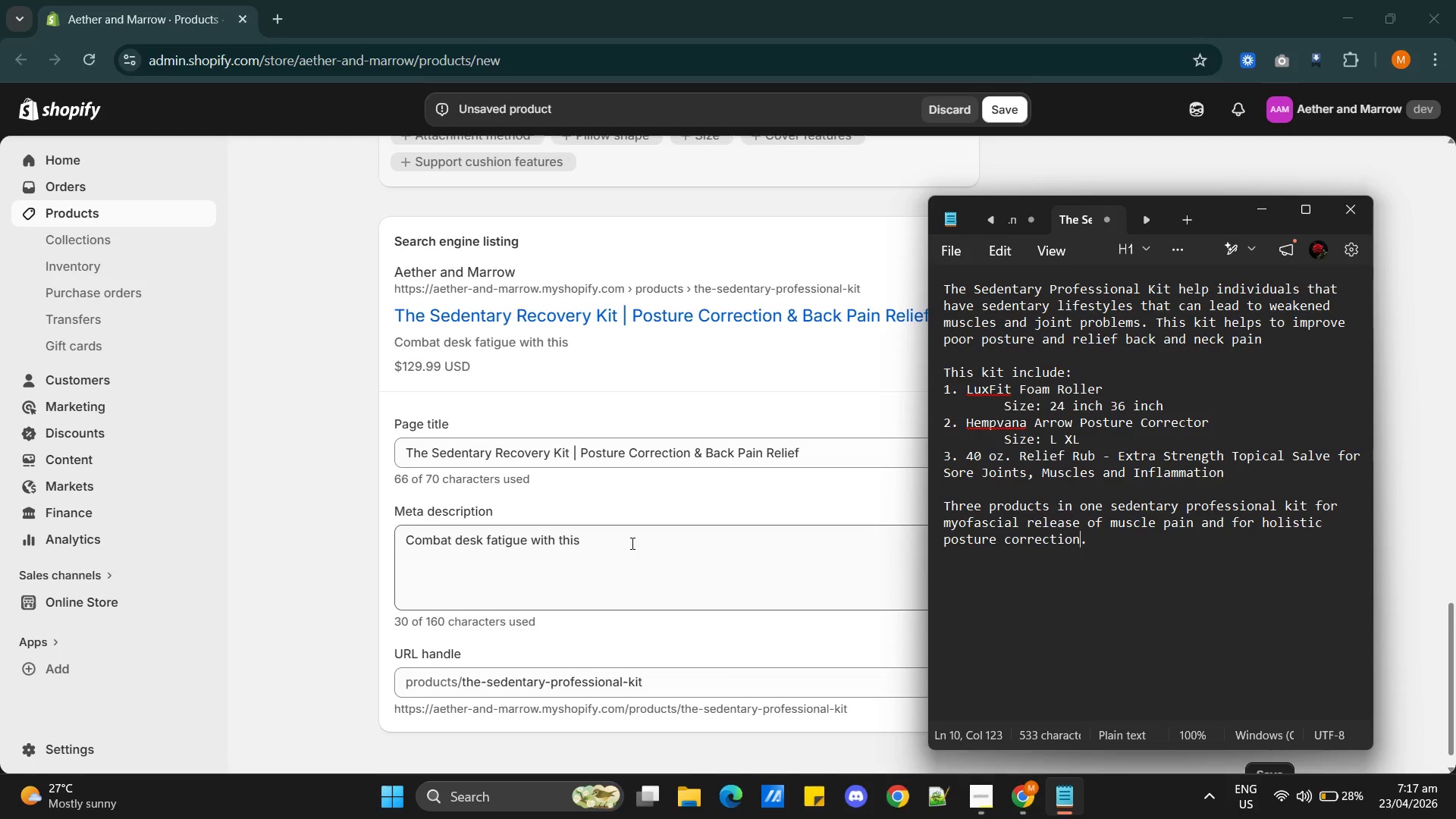 
wait(16.09)
 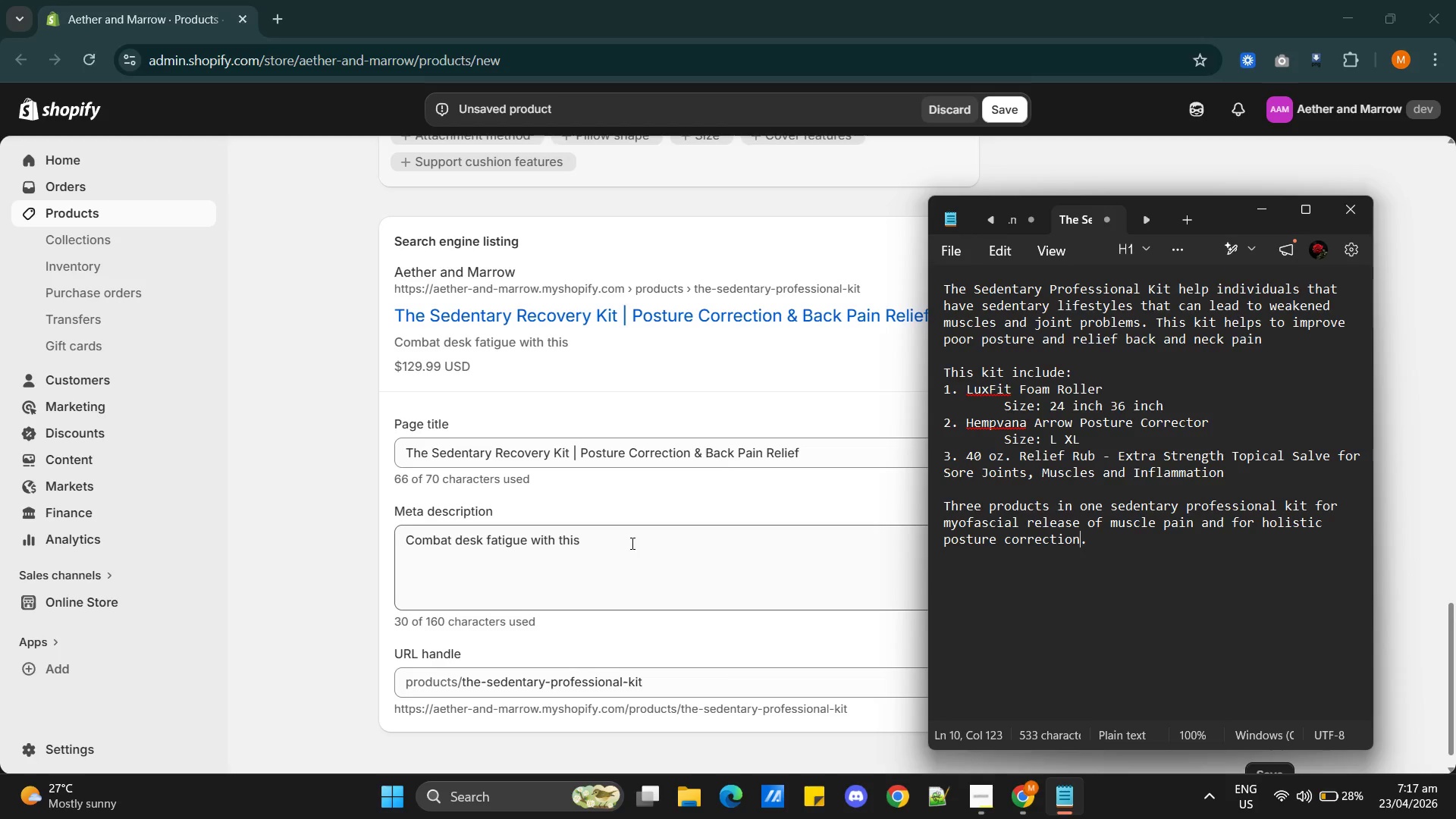 
left_click([607, 538])
 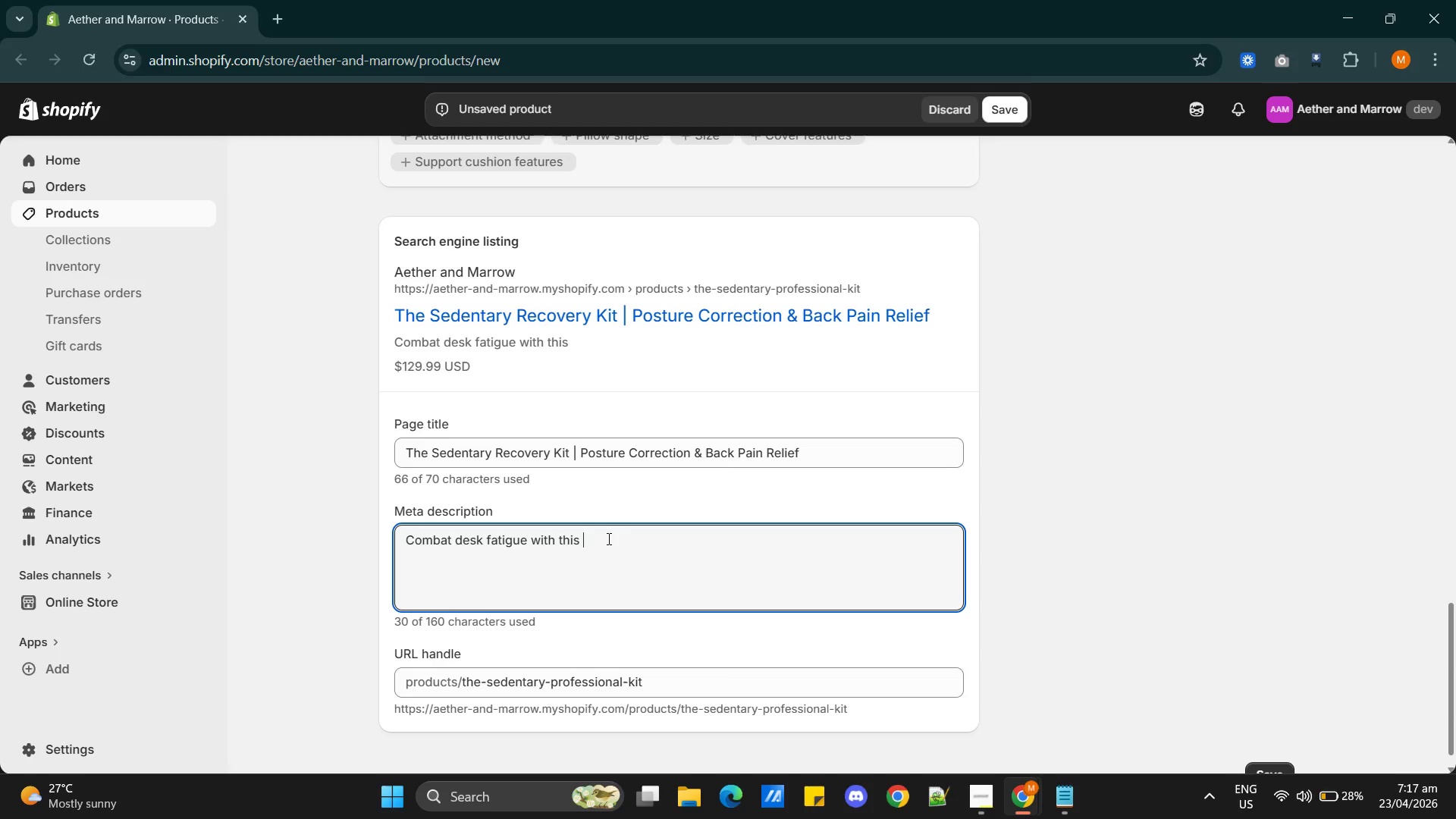 
type(kit )
 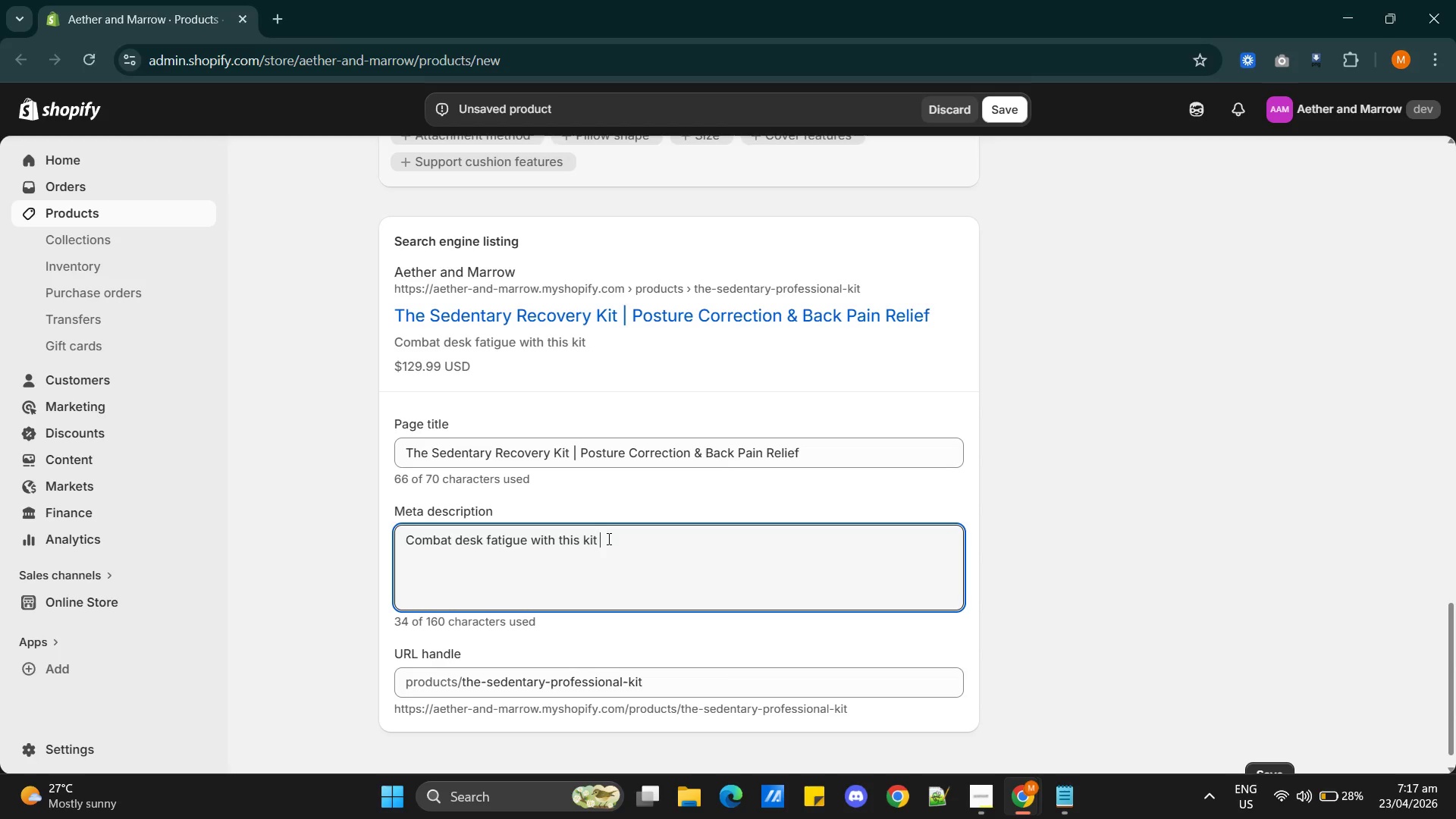 
key(Alt+AltLeft)
 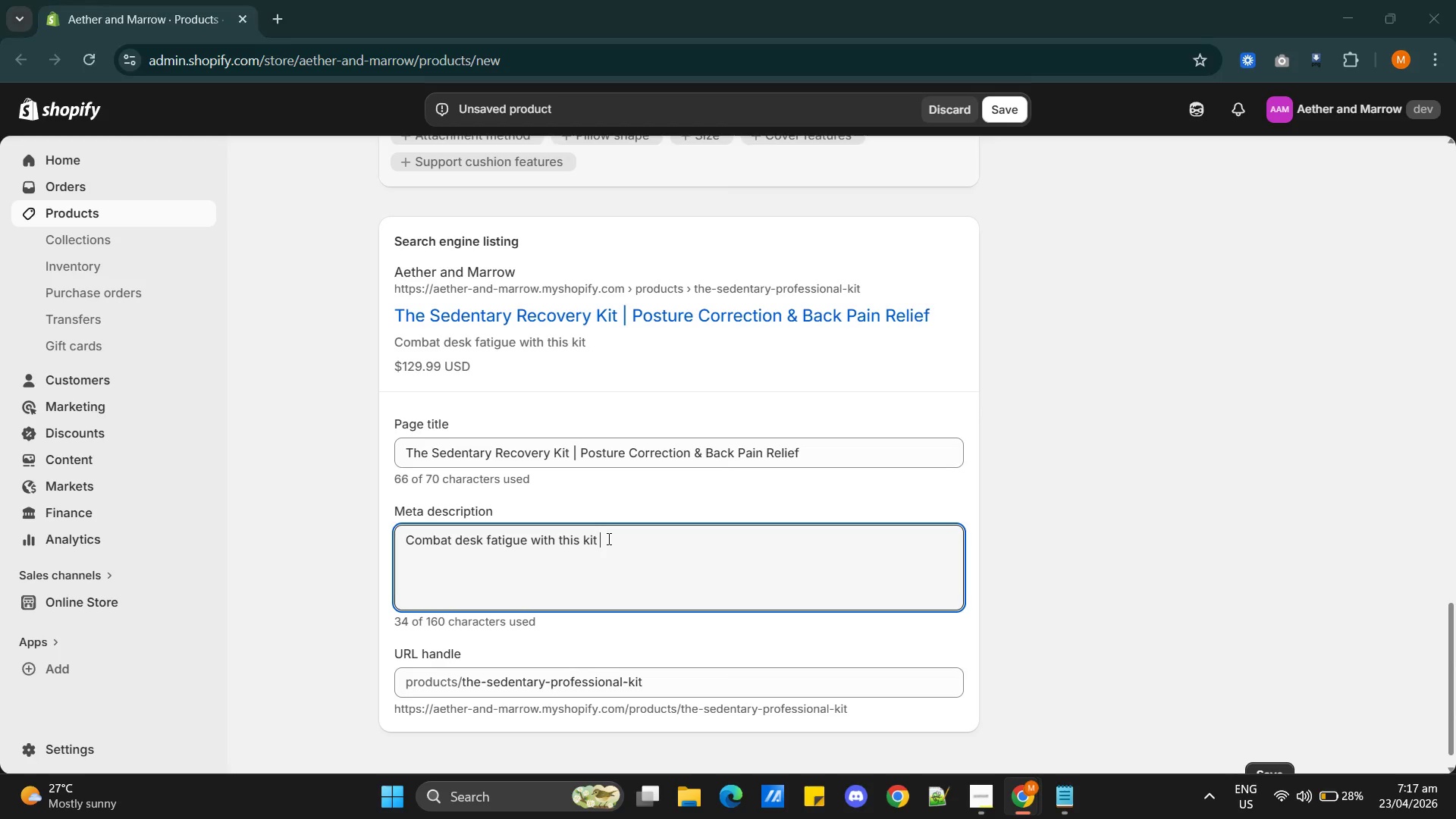 
key(Alt+Tab)
 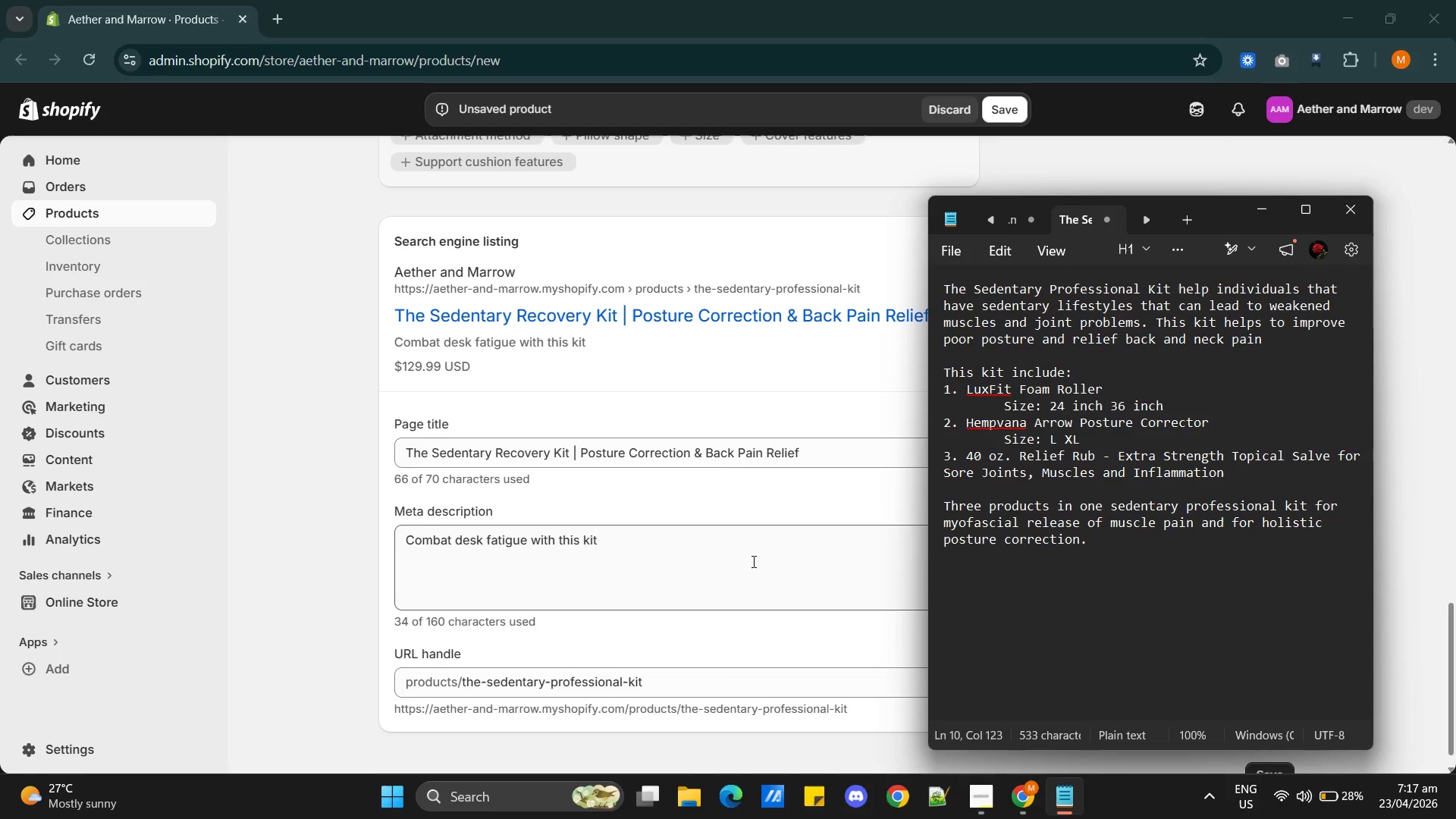 
left_click([584, 538])
 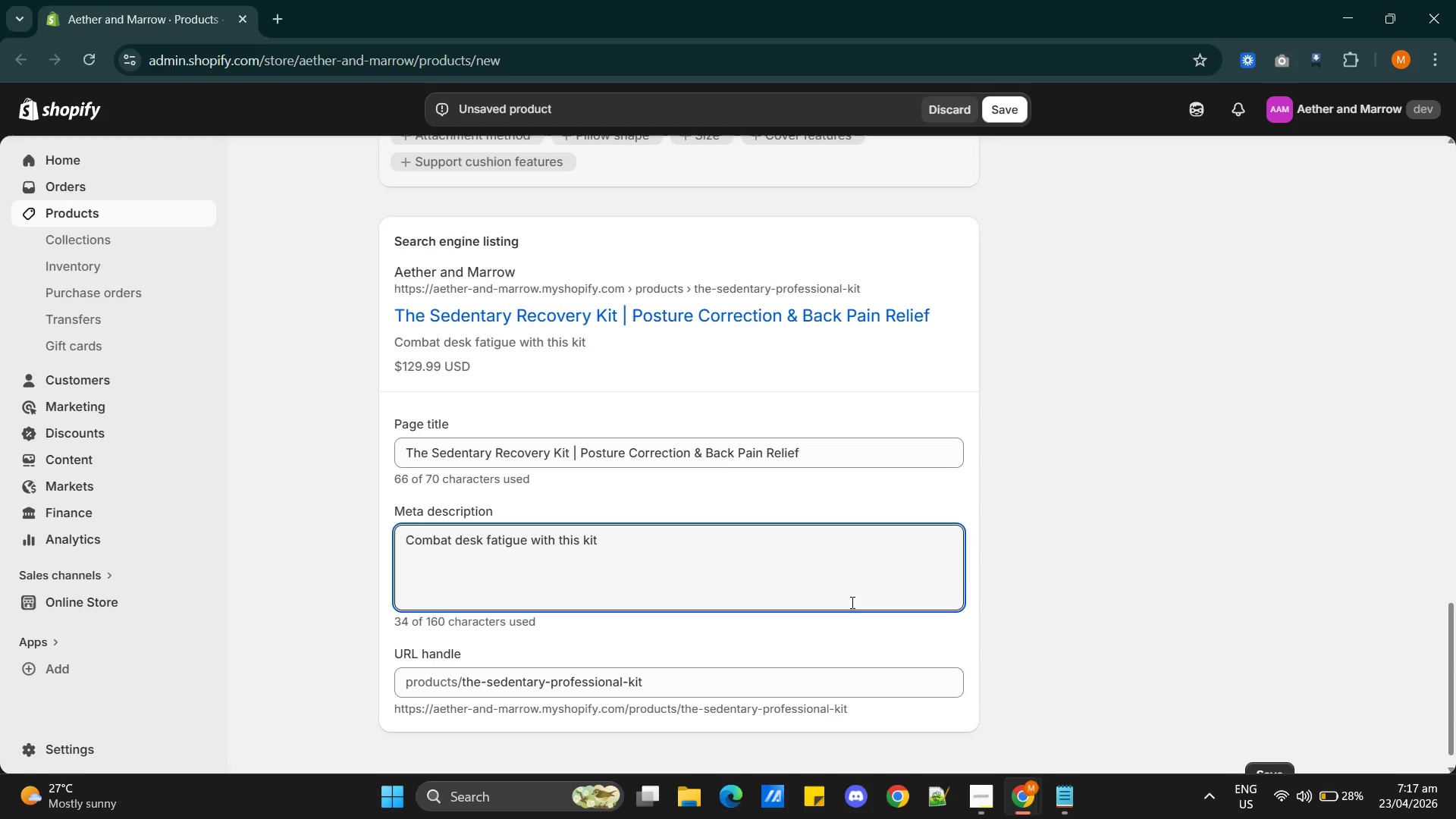 
type(recovery )
 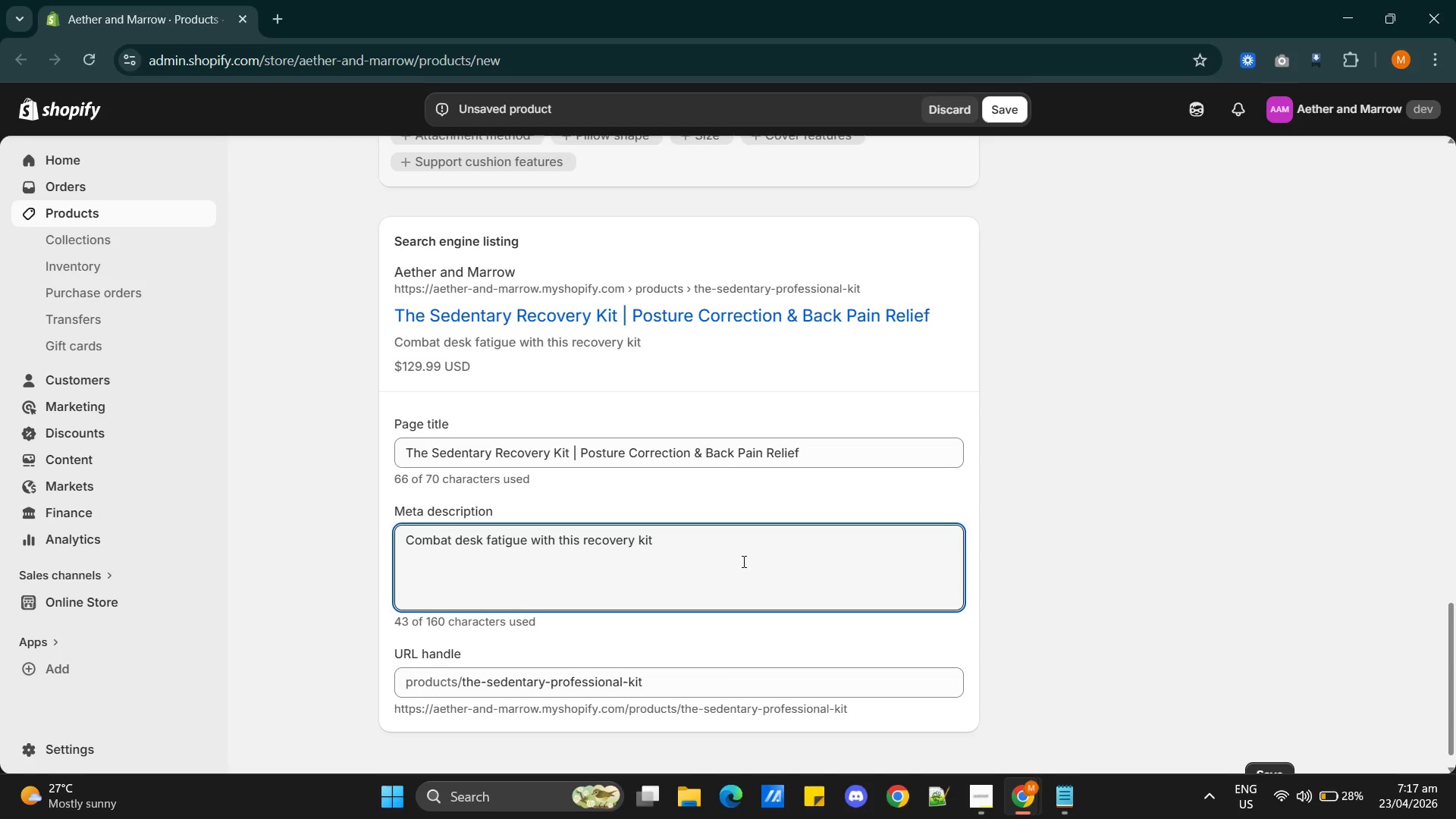 
left_click([738, 548])
 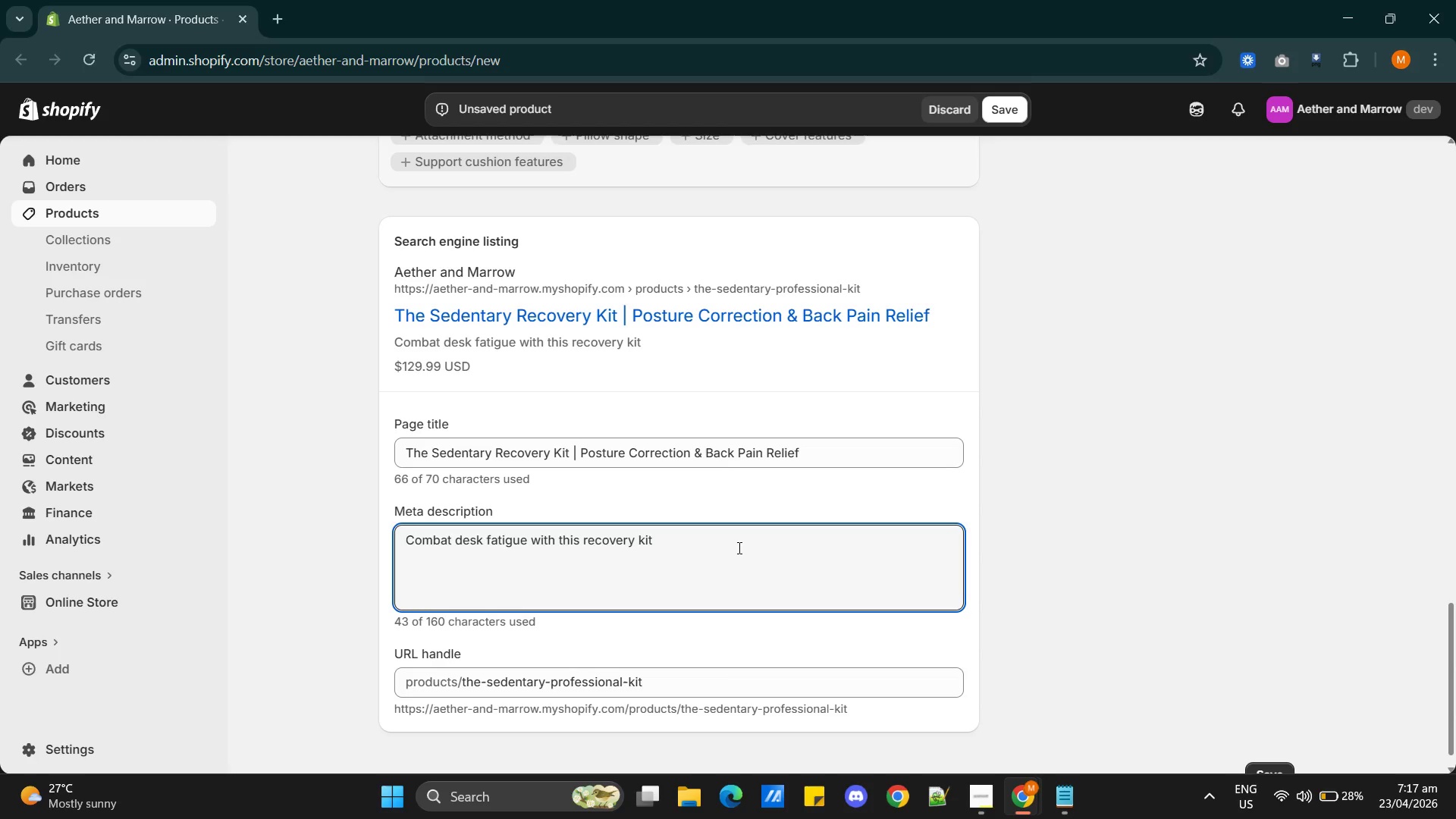 
key(Alt+AltLeft)
 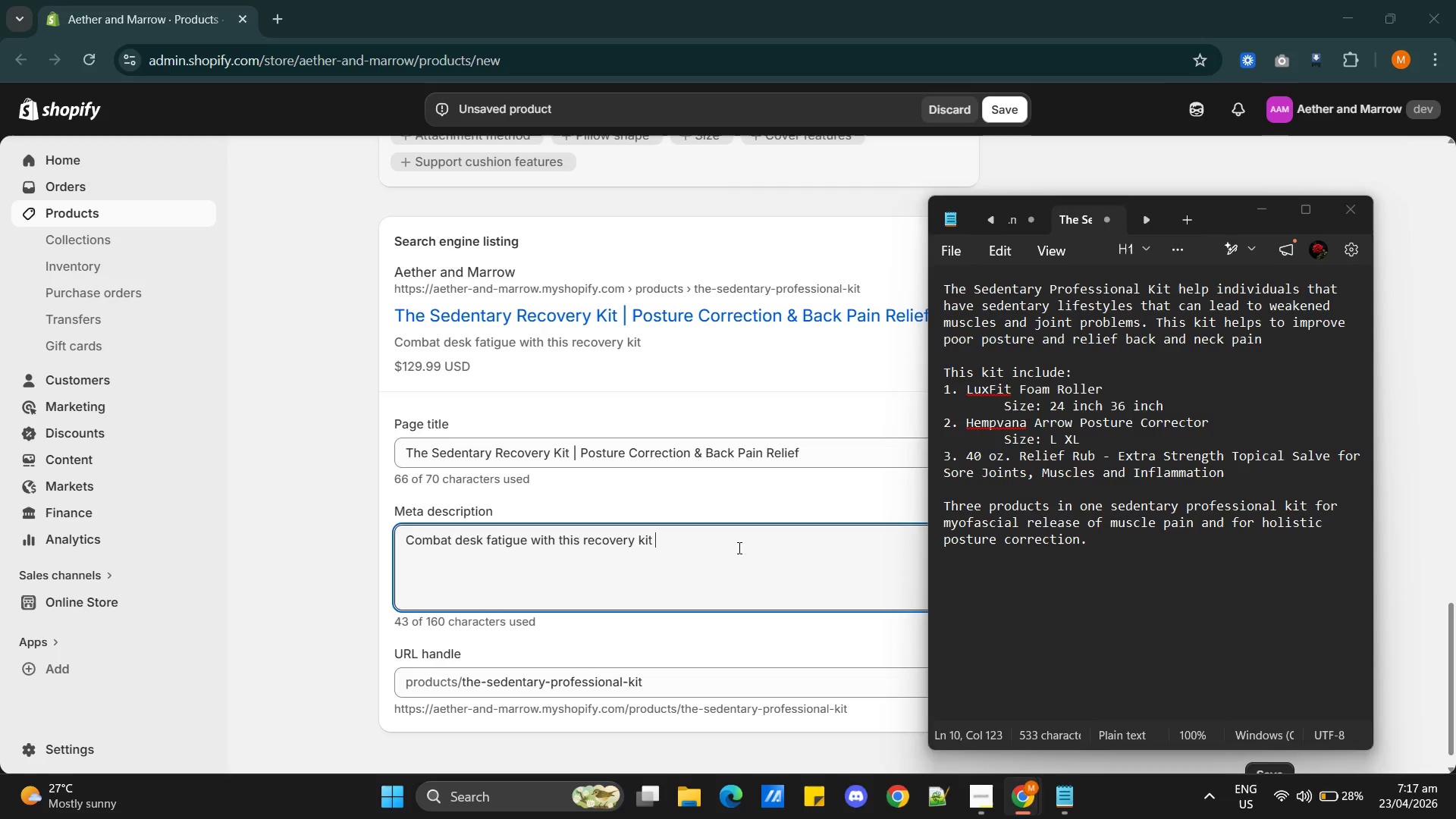 
key(Alt+Tab)
 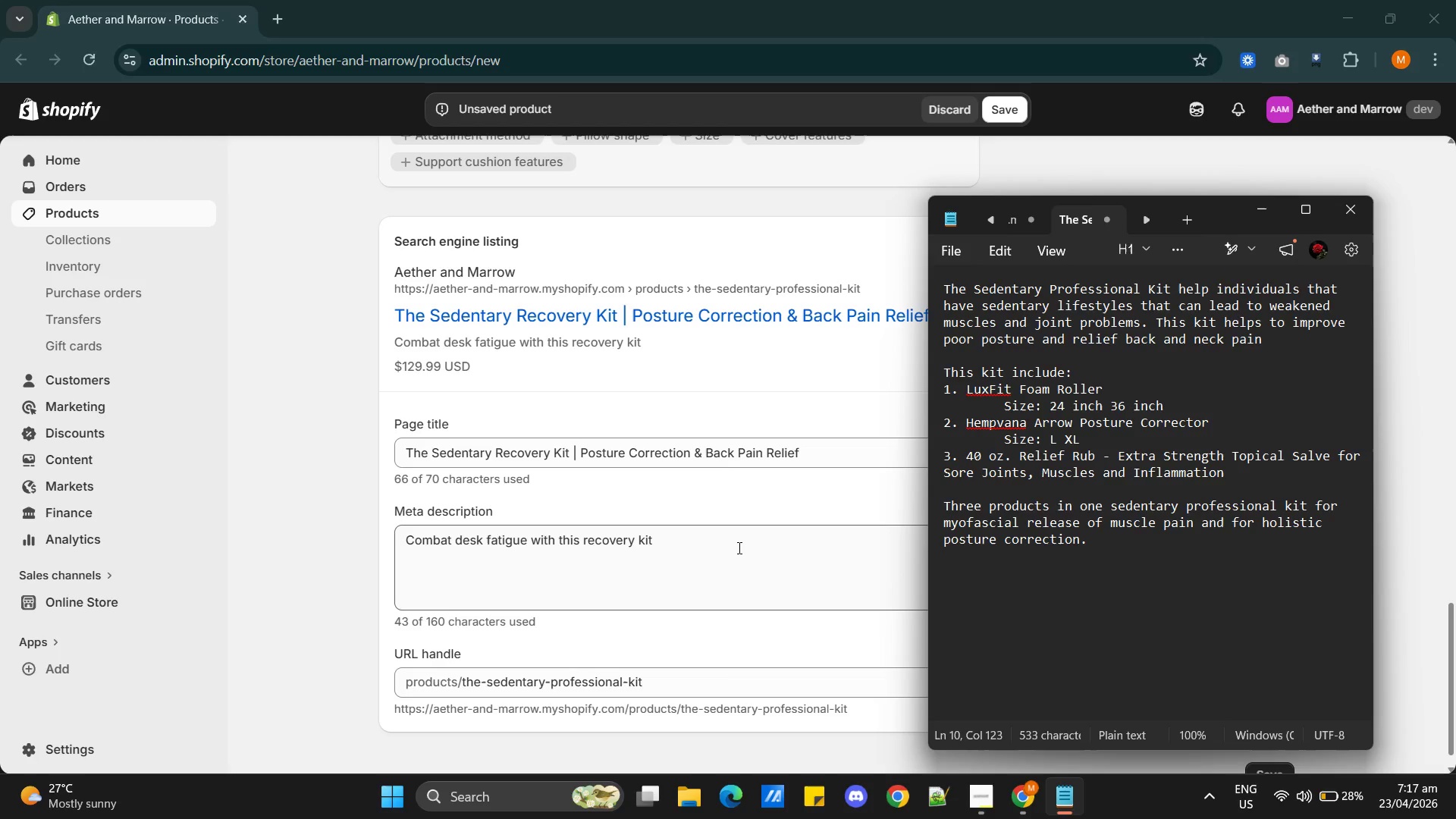 
key(Alt+AltLeft)
 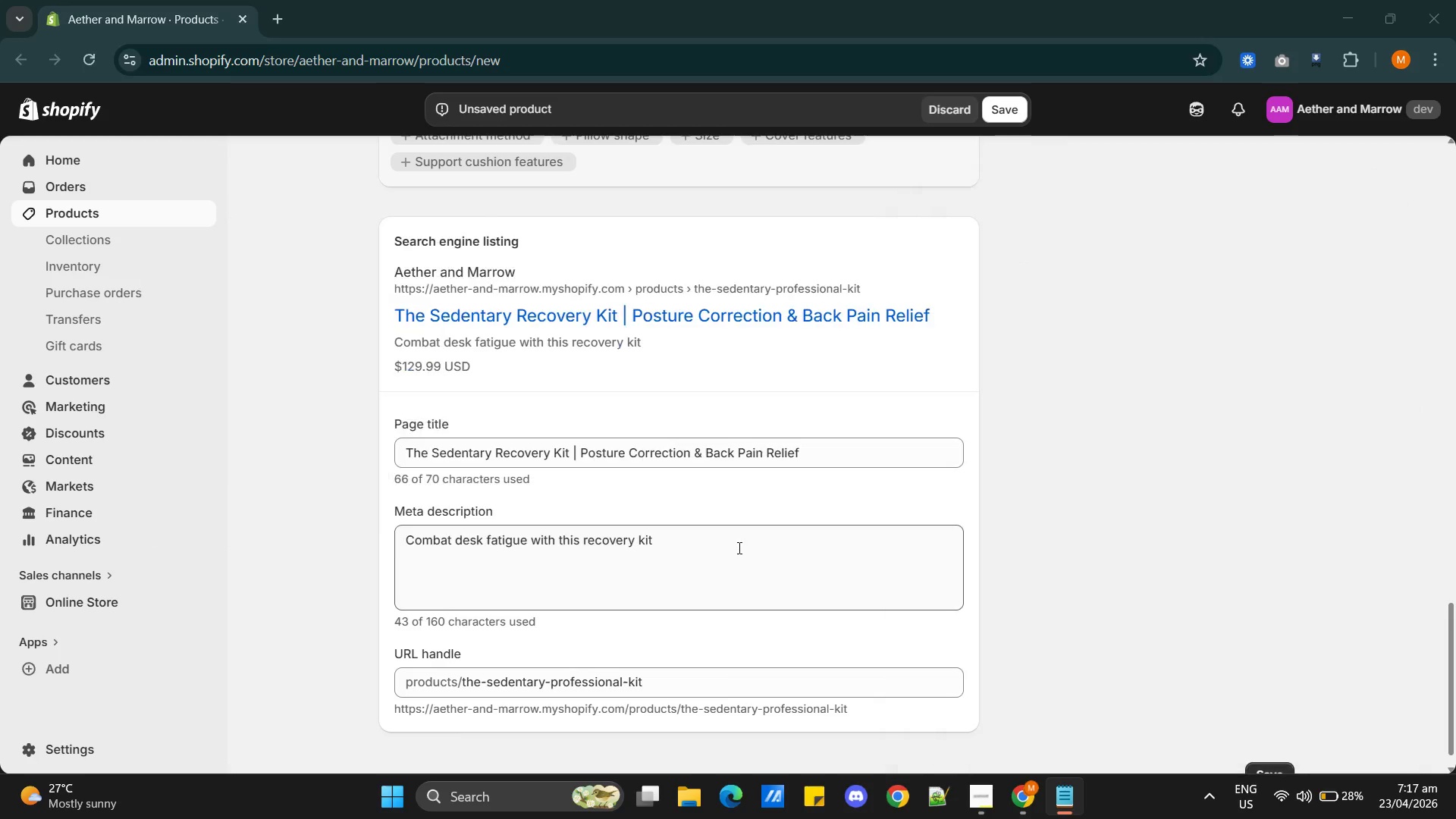 
key(Alt+Tab)
 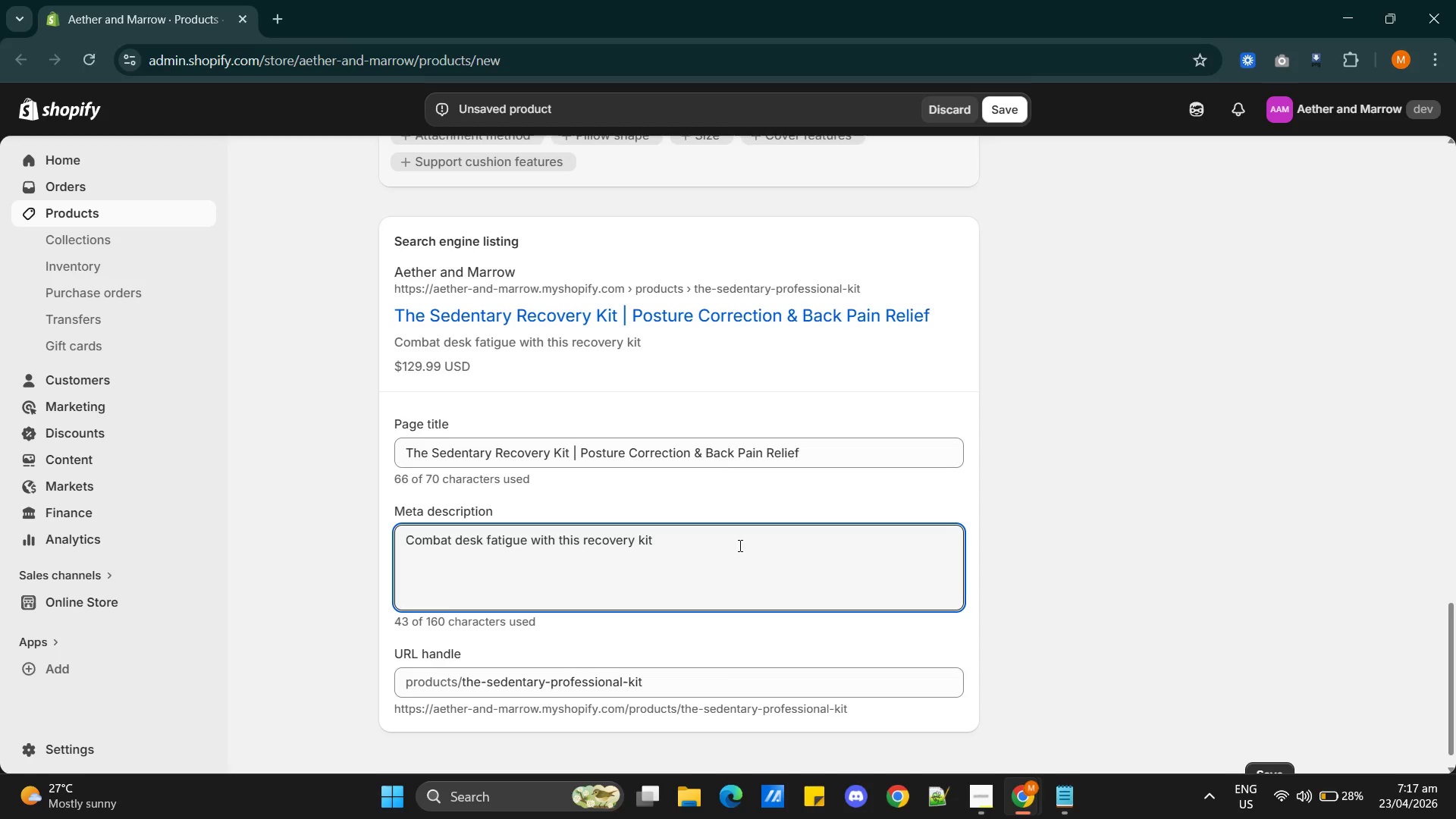 
type(for myofascial release of )
 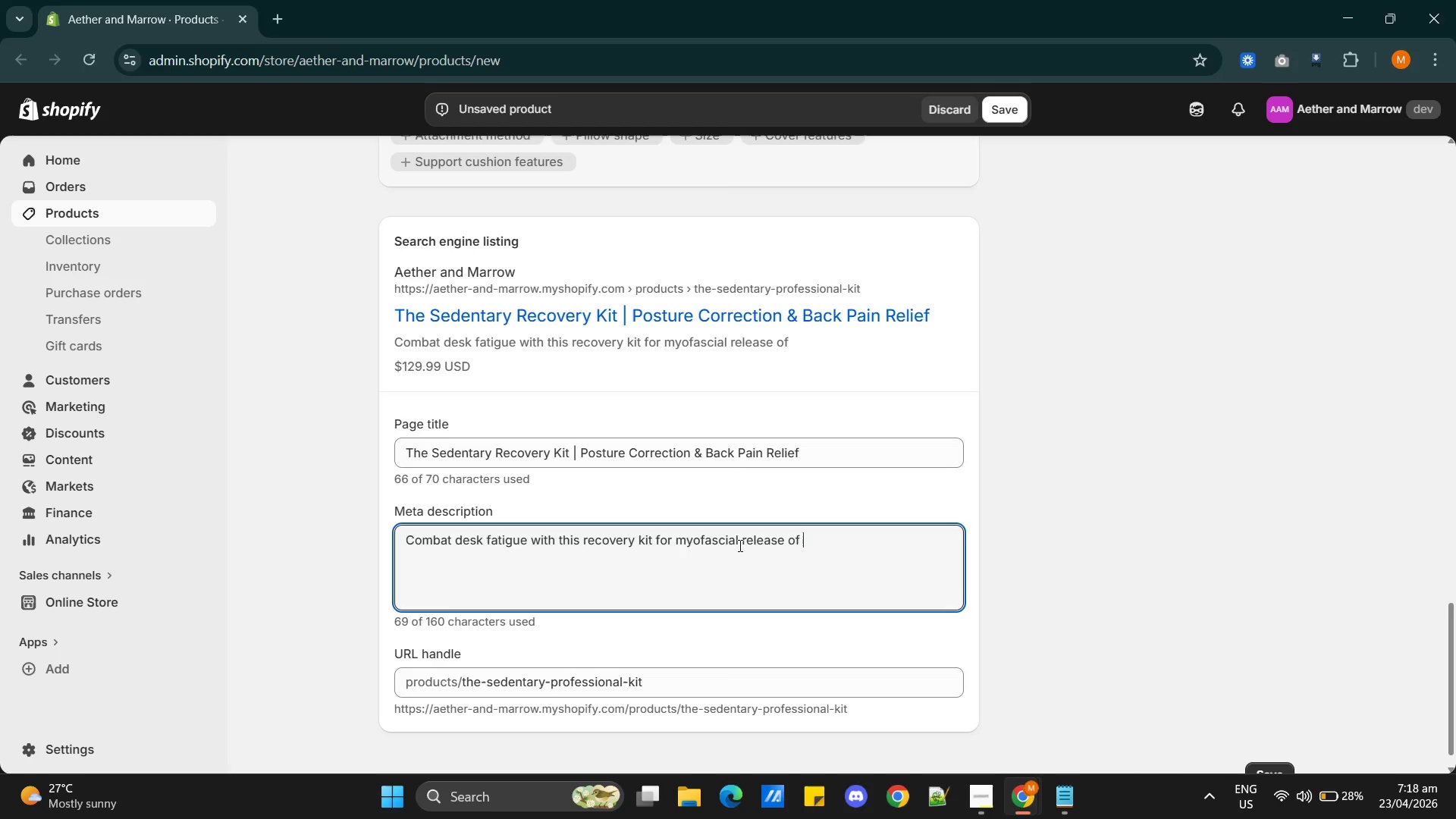 
key(Alt+AltLeft)
 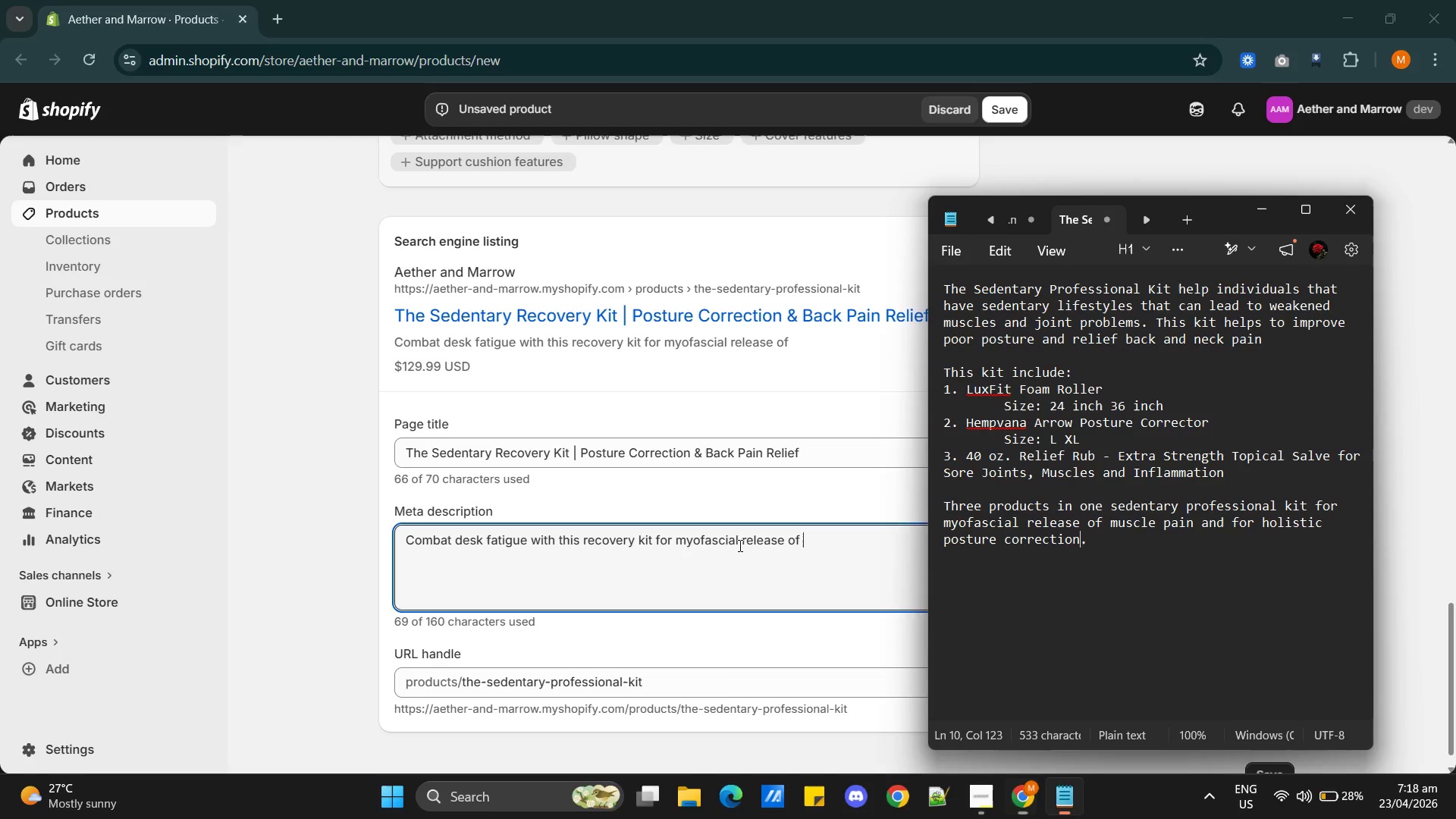 
key(Tab)
key(Tab)
type(muscle pain )
 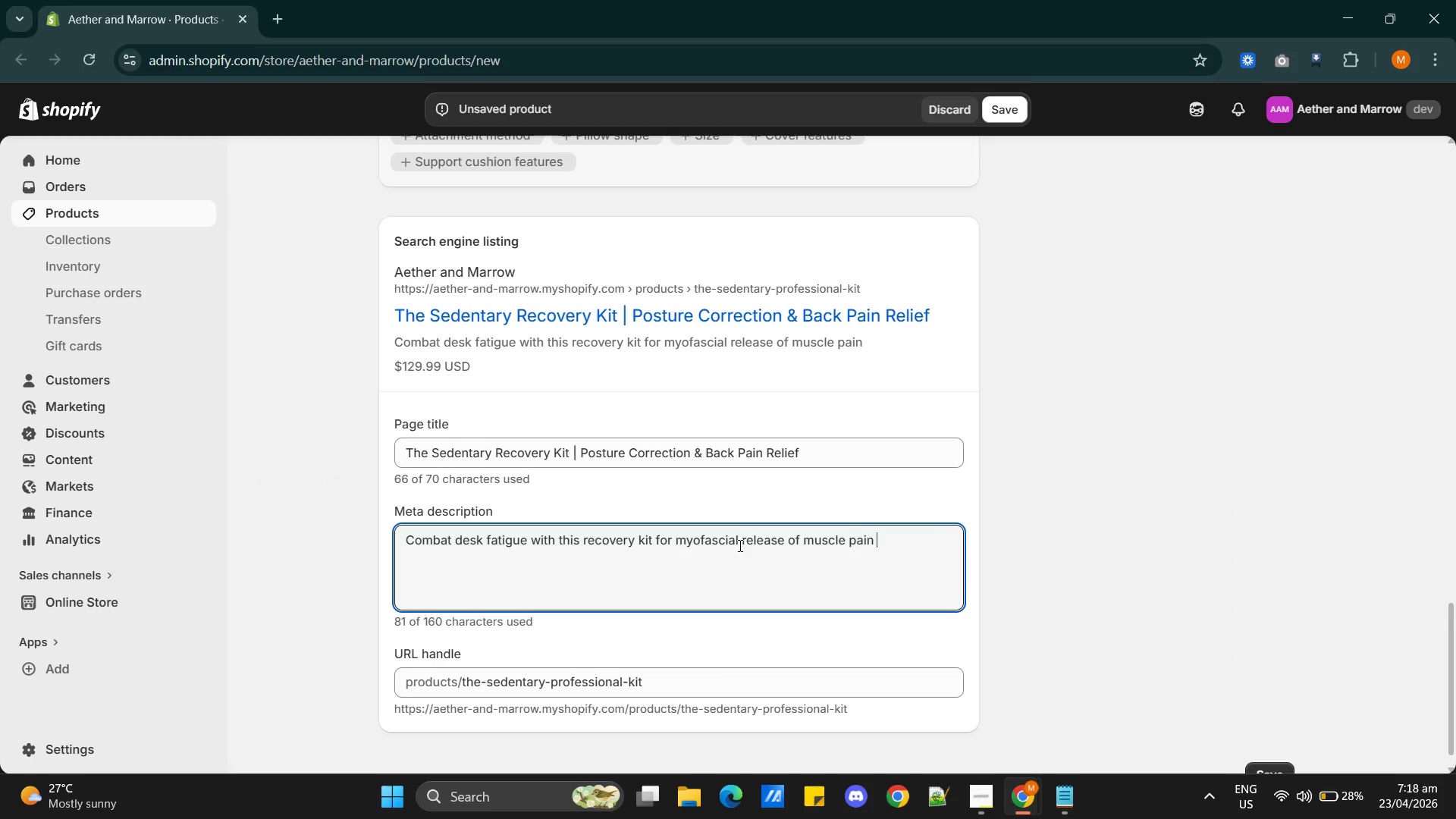 
hold_key(key=AltLeft, duration=0.36)
 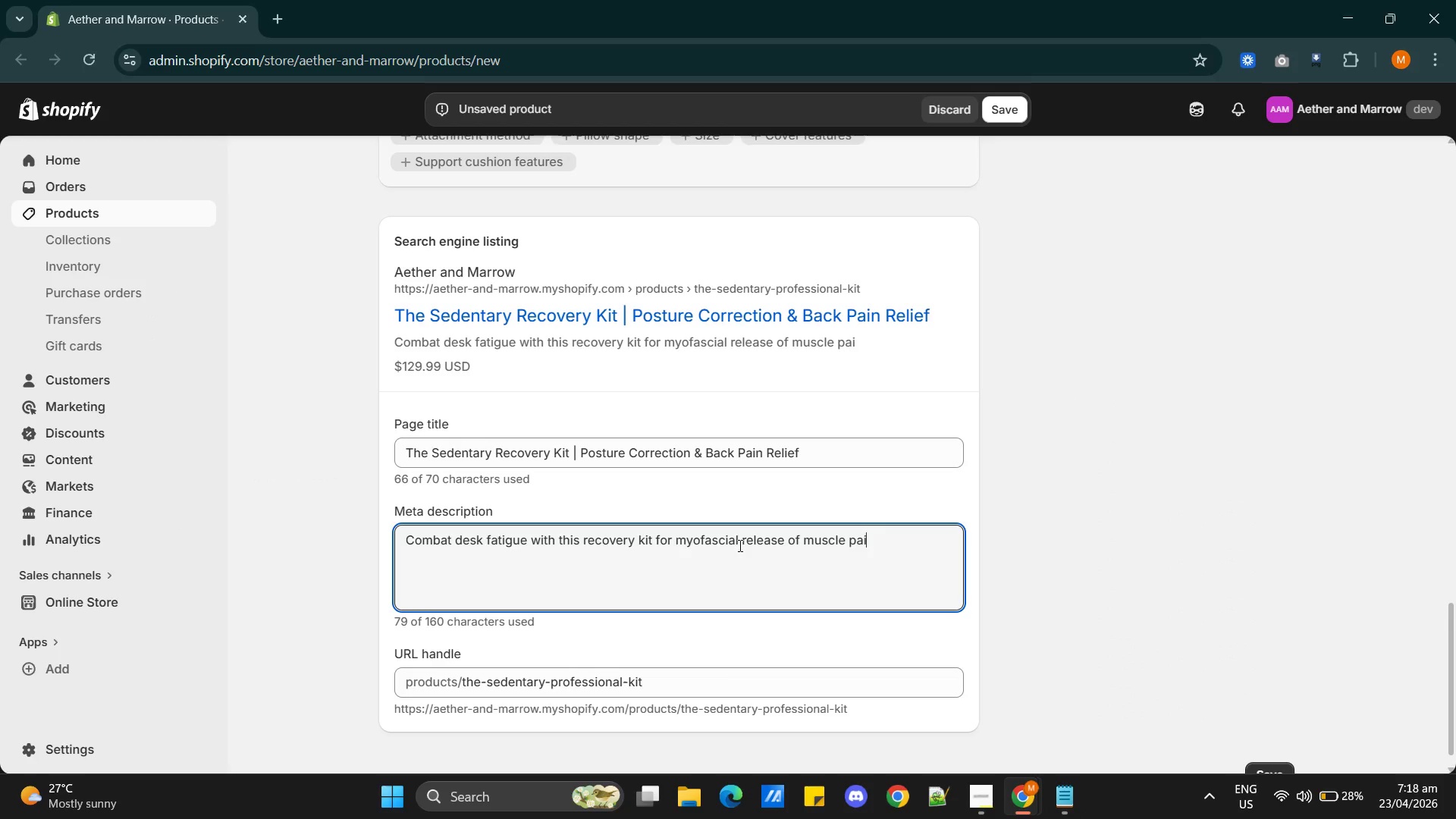 
key(Alt+AltLeft)
 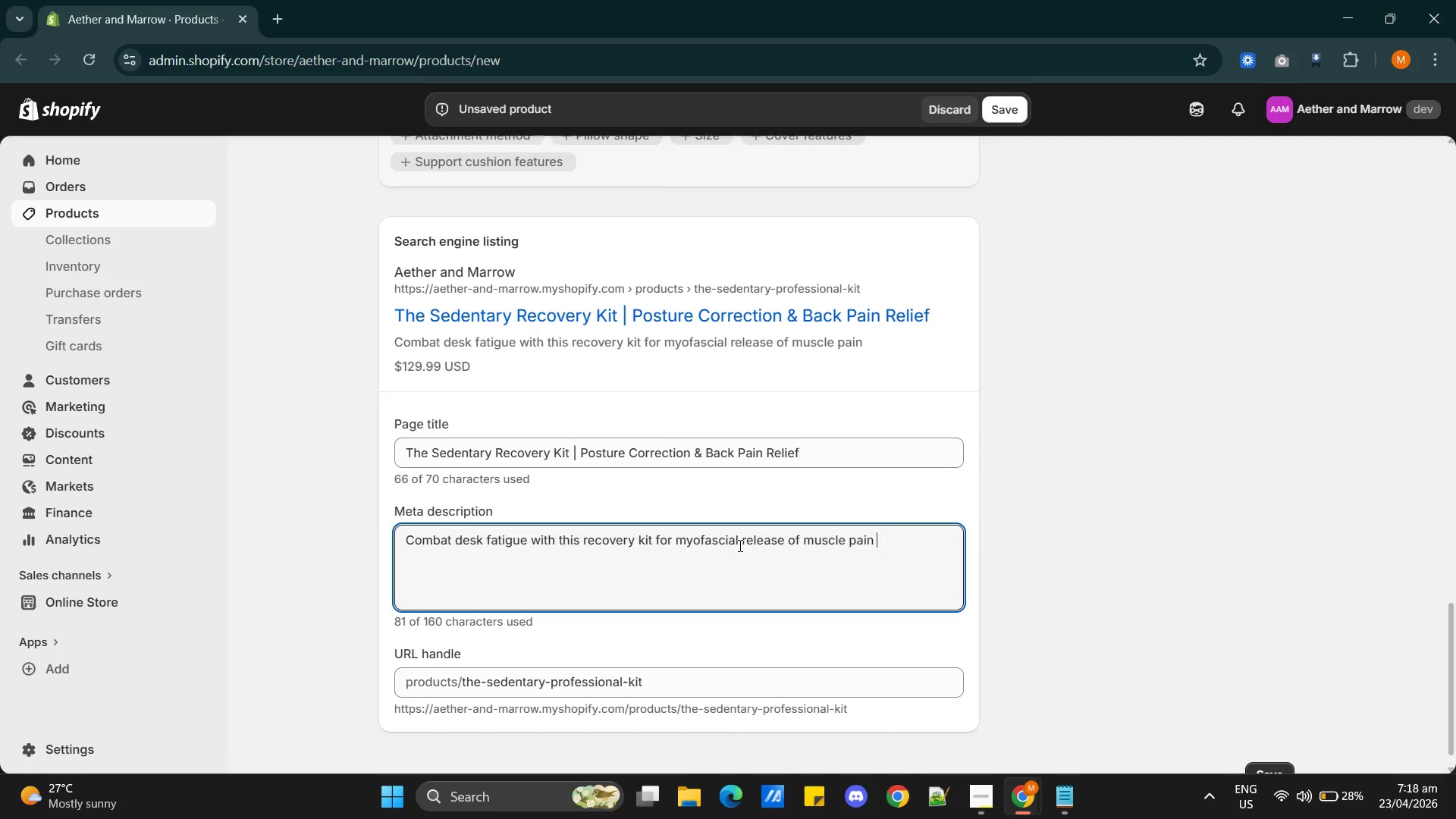 
key(Alt+Tab)
 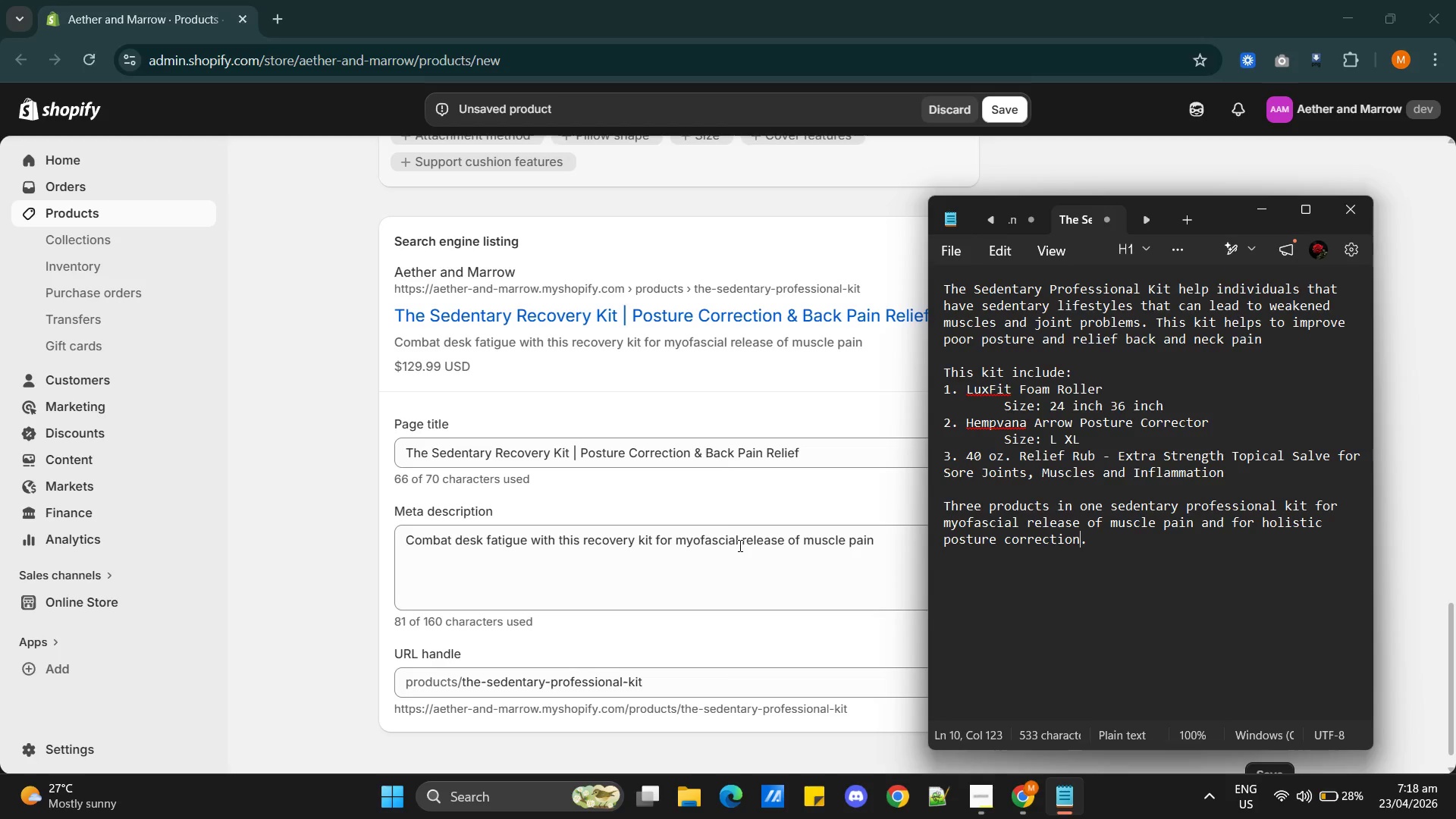 
key(Alt+AltLeft)
 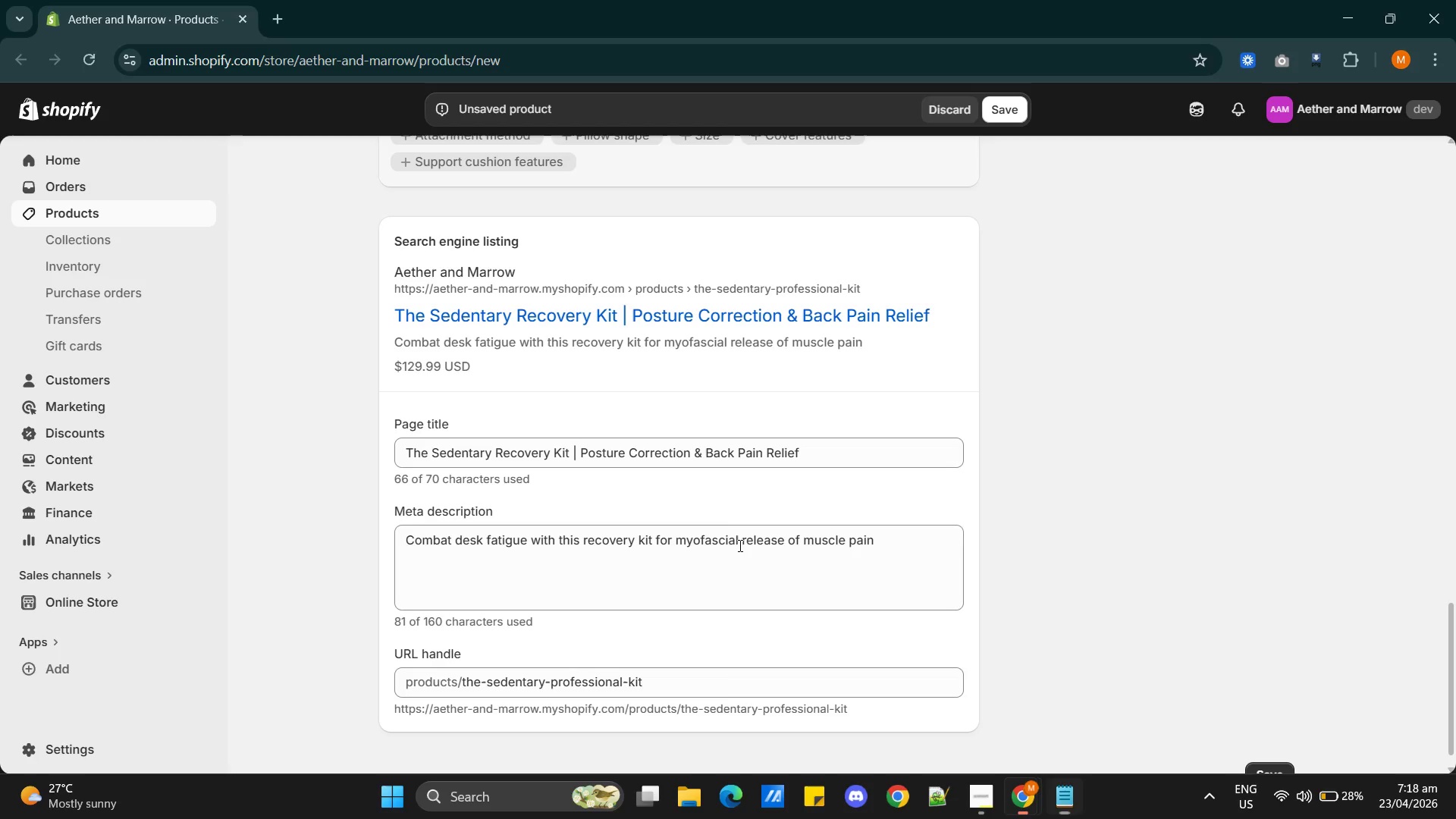 
key(Tab)
type(and for holistic posture correction)
 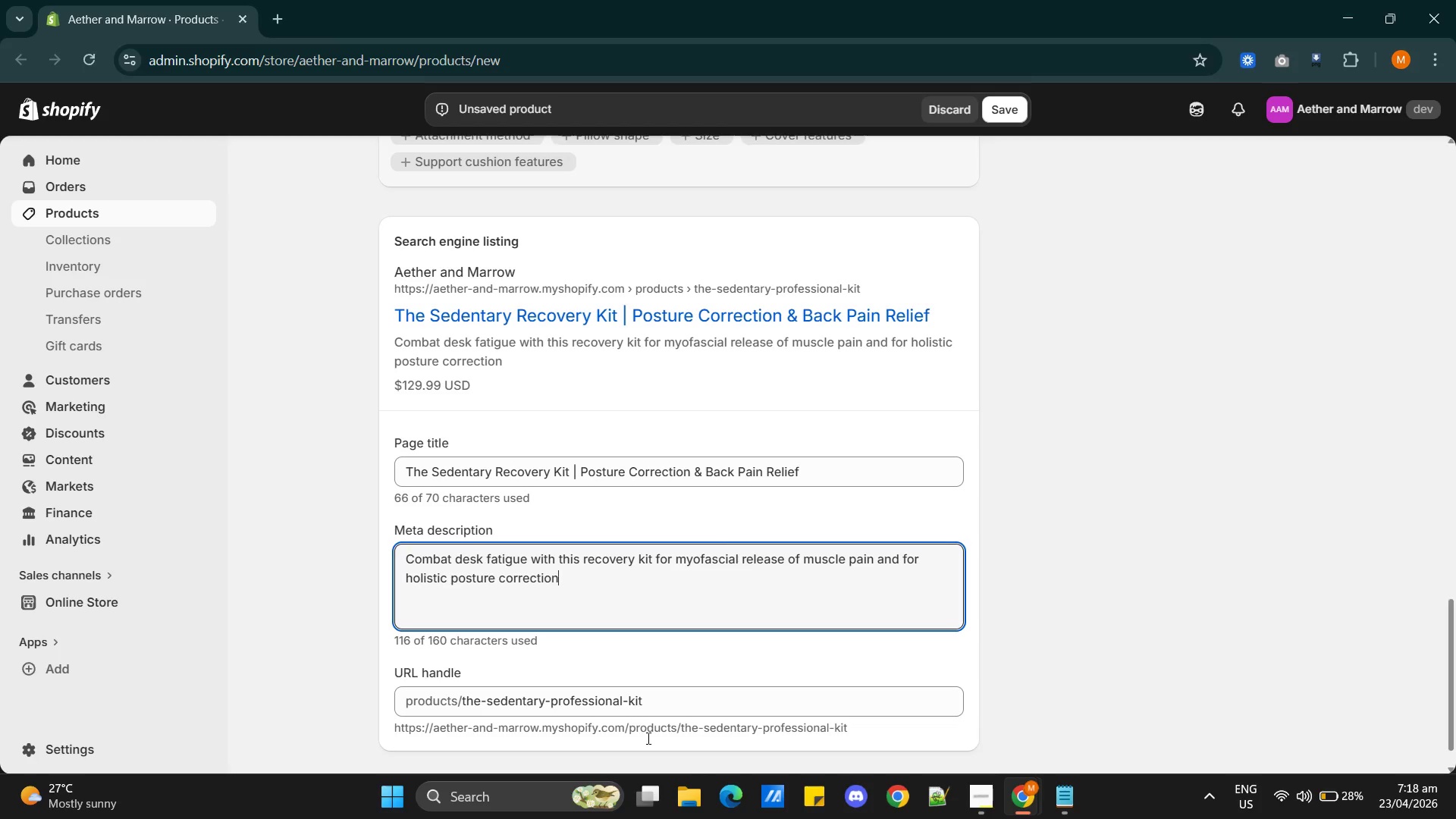 
scroll: coordinate [666, 654], scroll_direction: down, amount: 3.0
 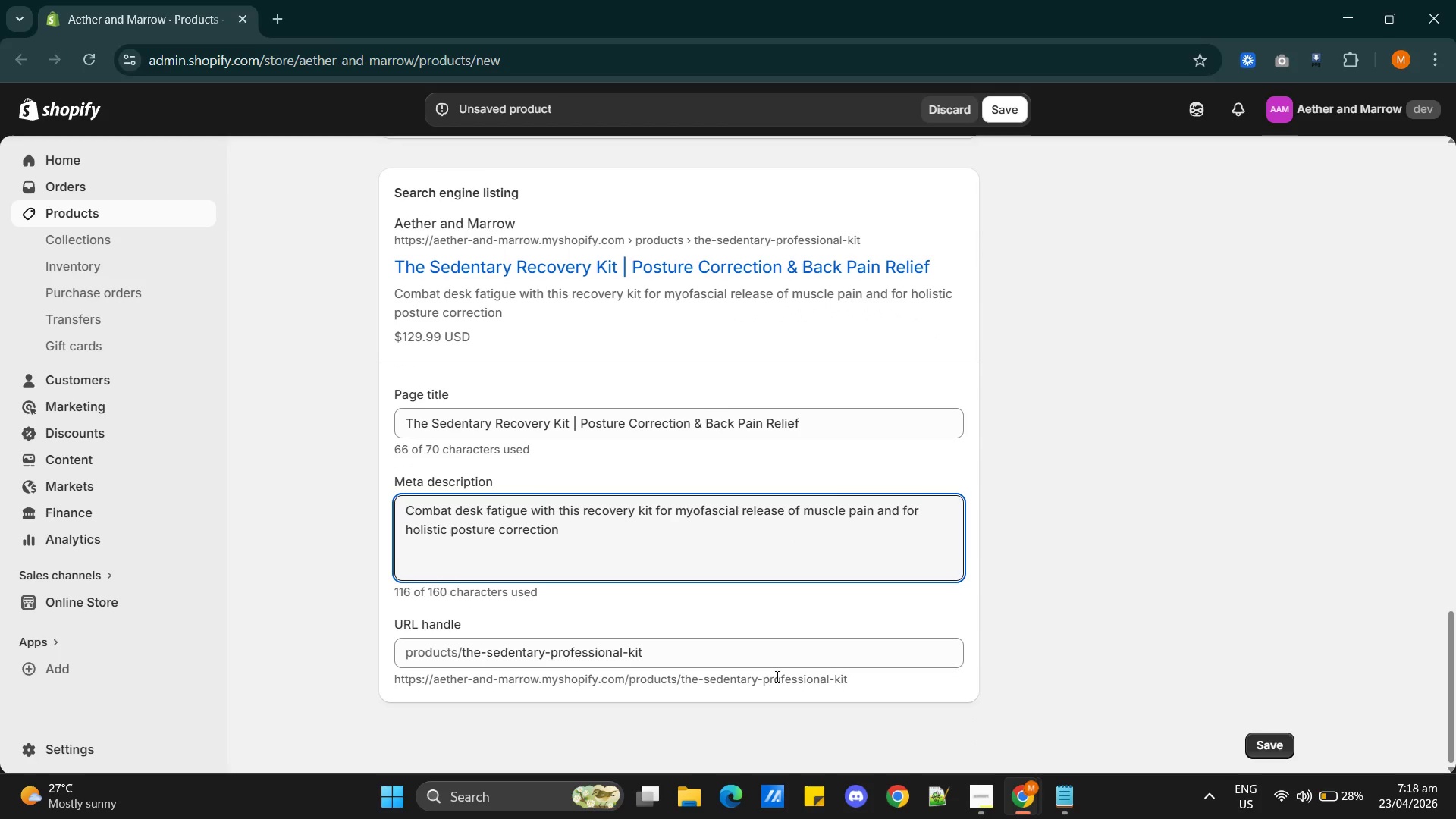 
scroll: coordinate [880, 552], scroll_direction: up, amount: 13.0
 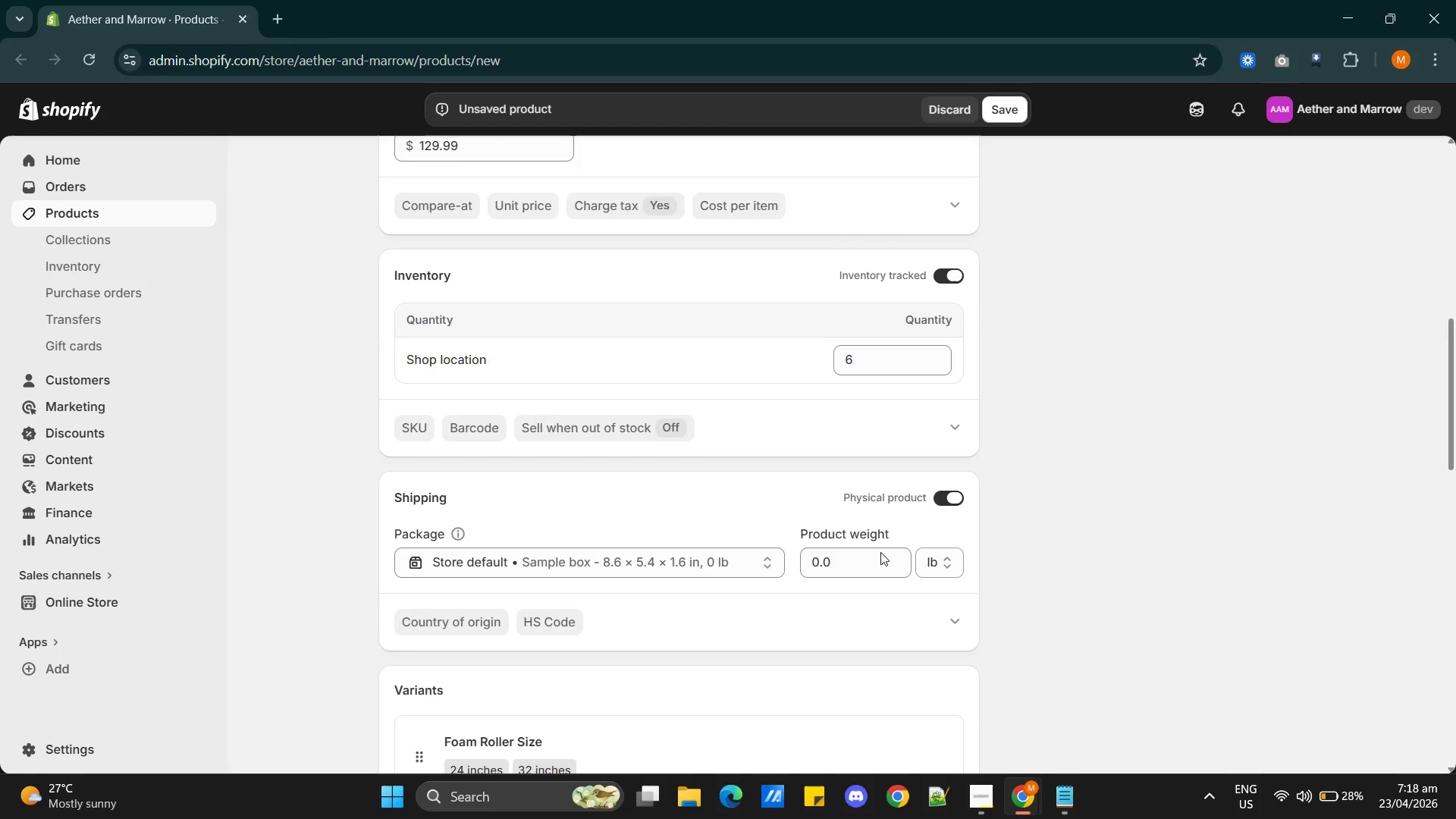 
scroll: coordinate [880, 552], scroll_direction: down, amount: 3.0
 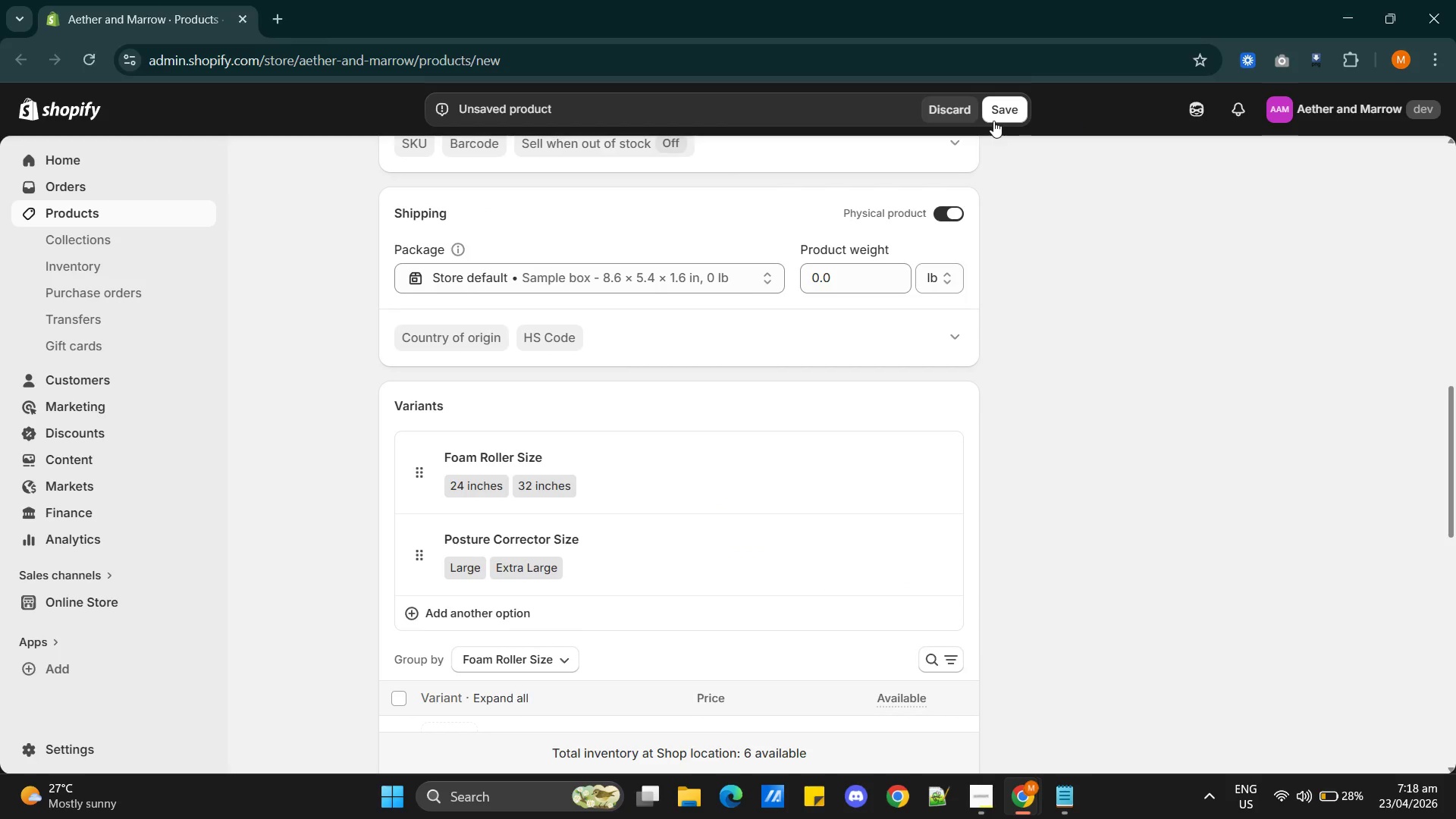 
left_click([999, 118])
 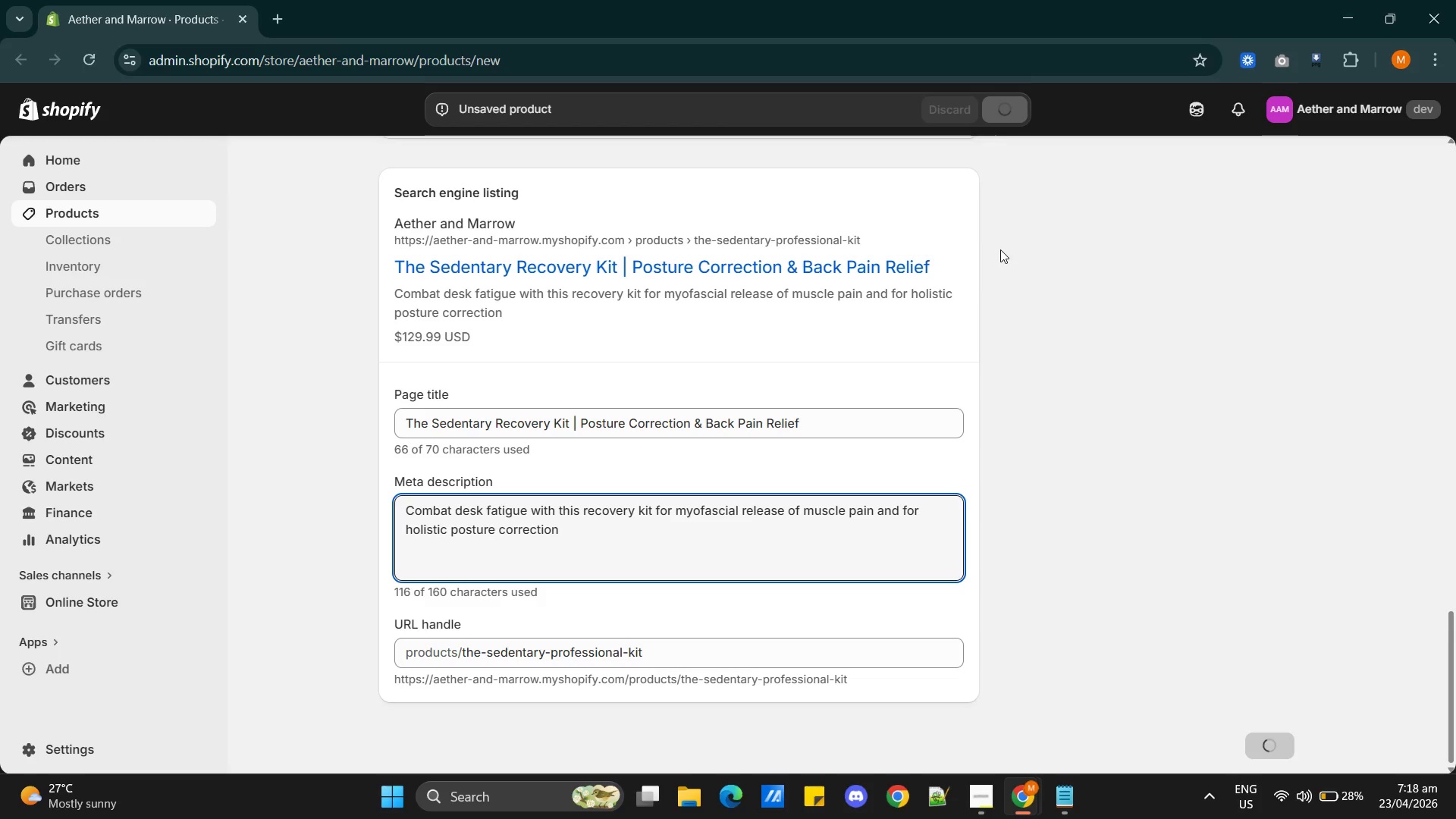 
wait(6.44)
 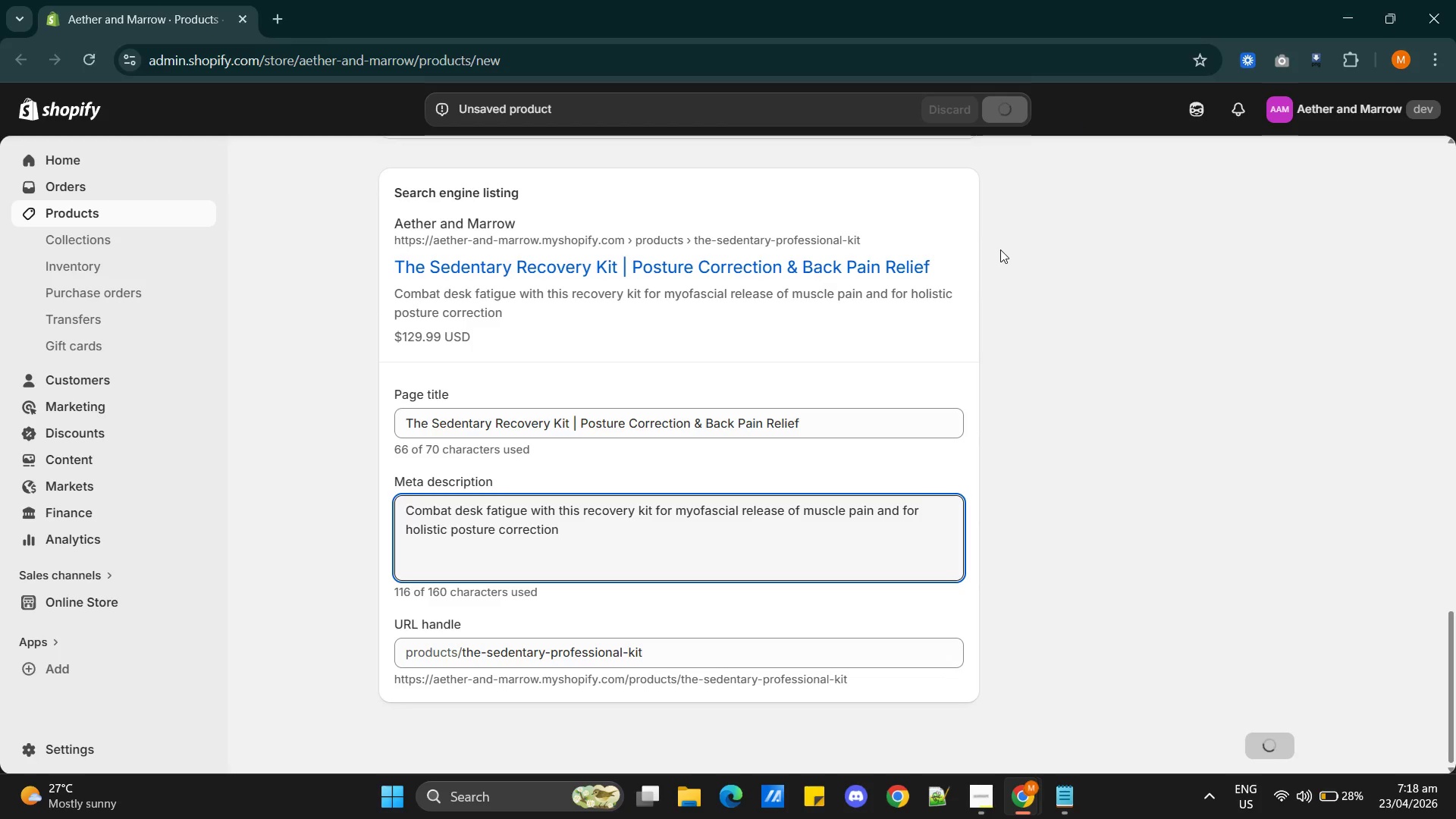 
scroll: coordinate [820, 490], scroll_direction: down, amount: 3.0
 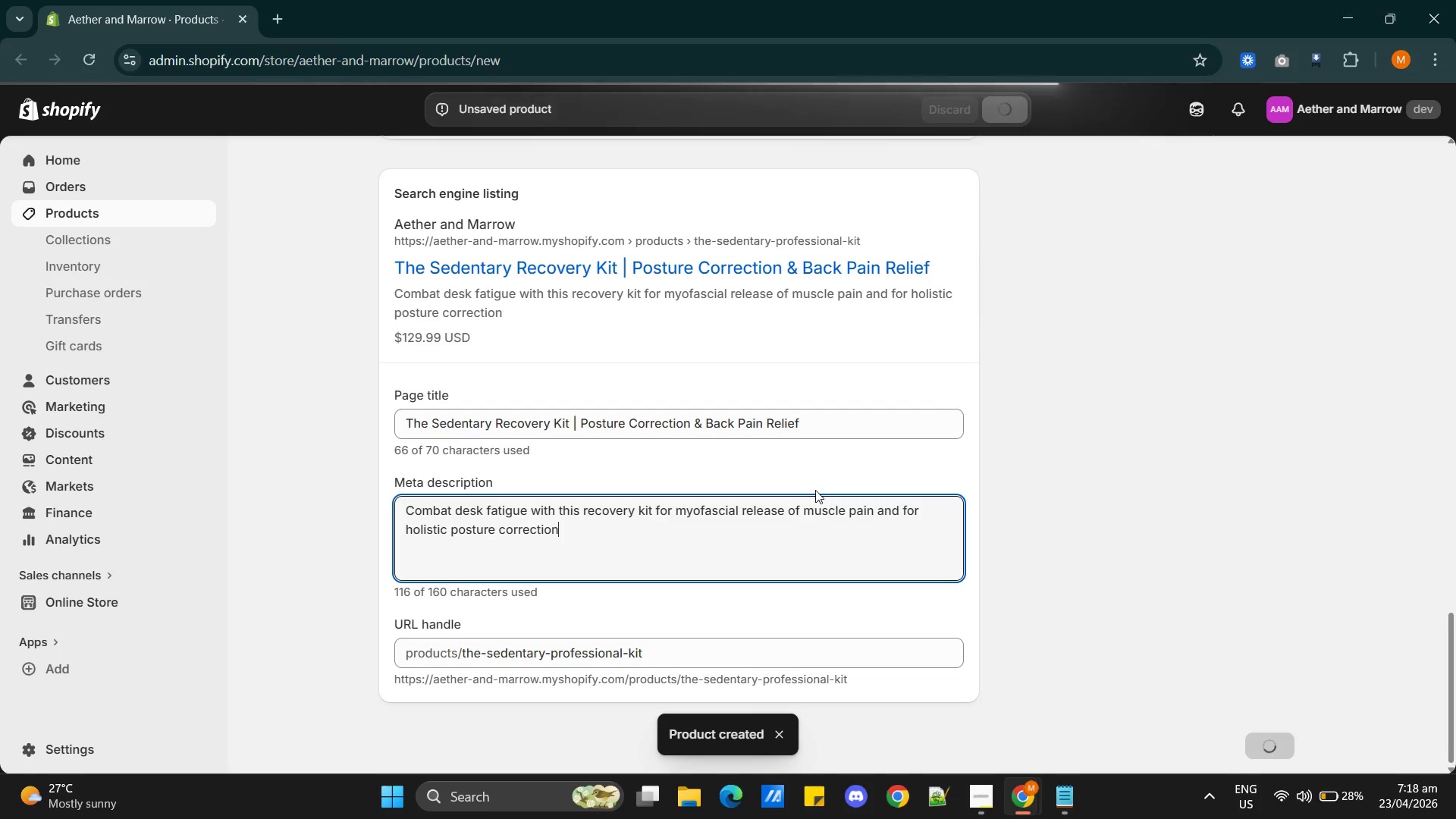 
scroll: coordinate [815, 490], scroll_direction: up, amount: 3.0
 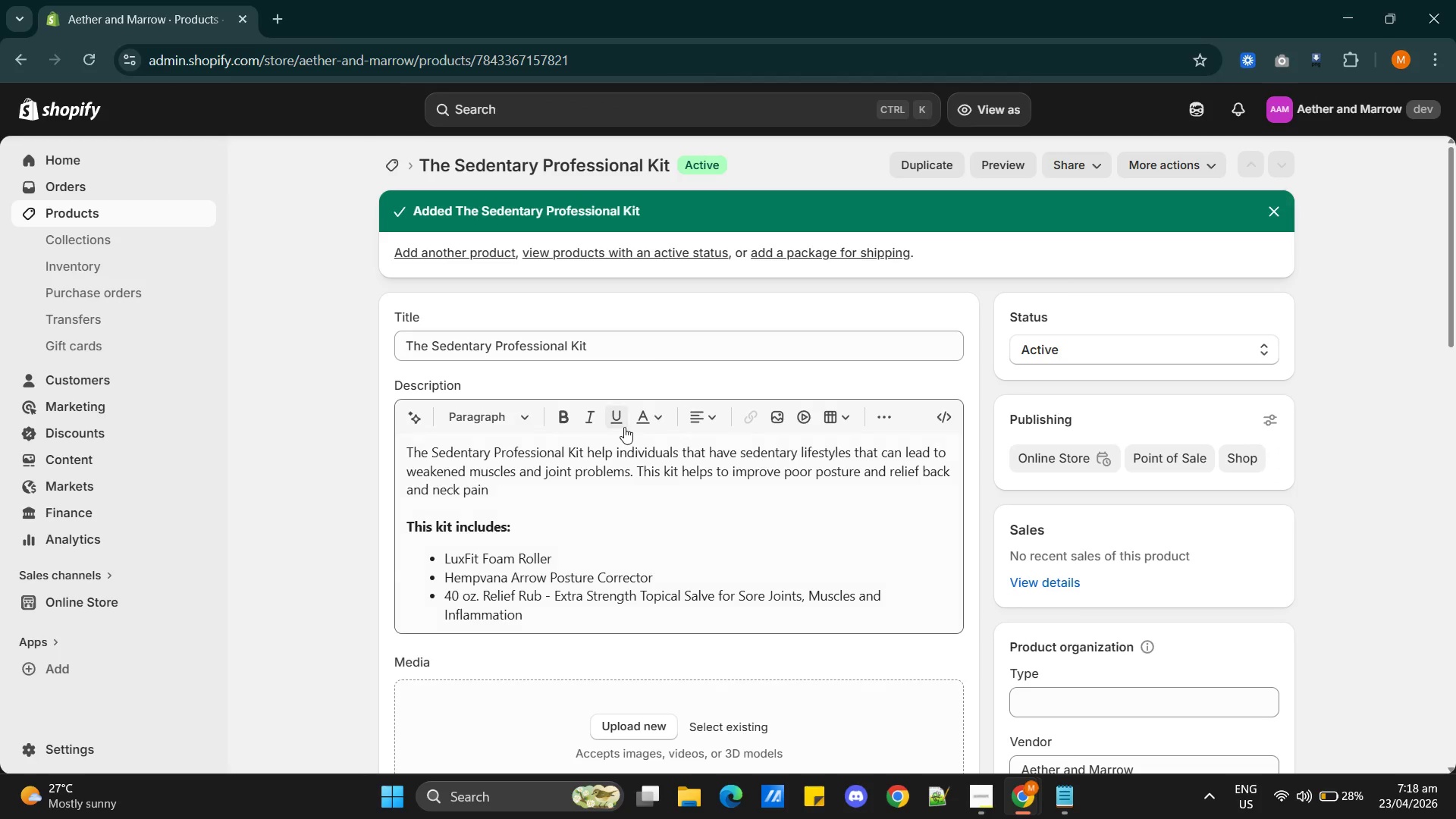 
scroll: coordinate [908, 488], scroll_direction: down, amount: 4.0
 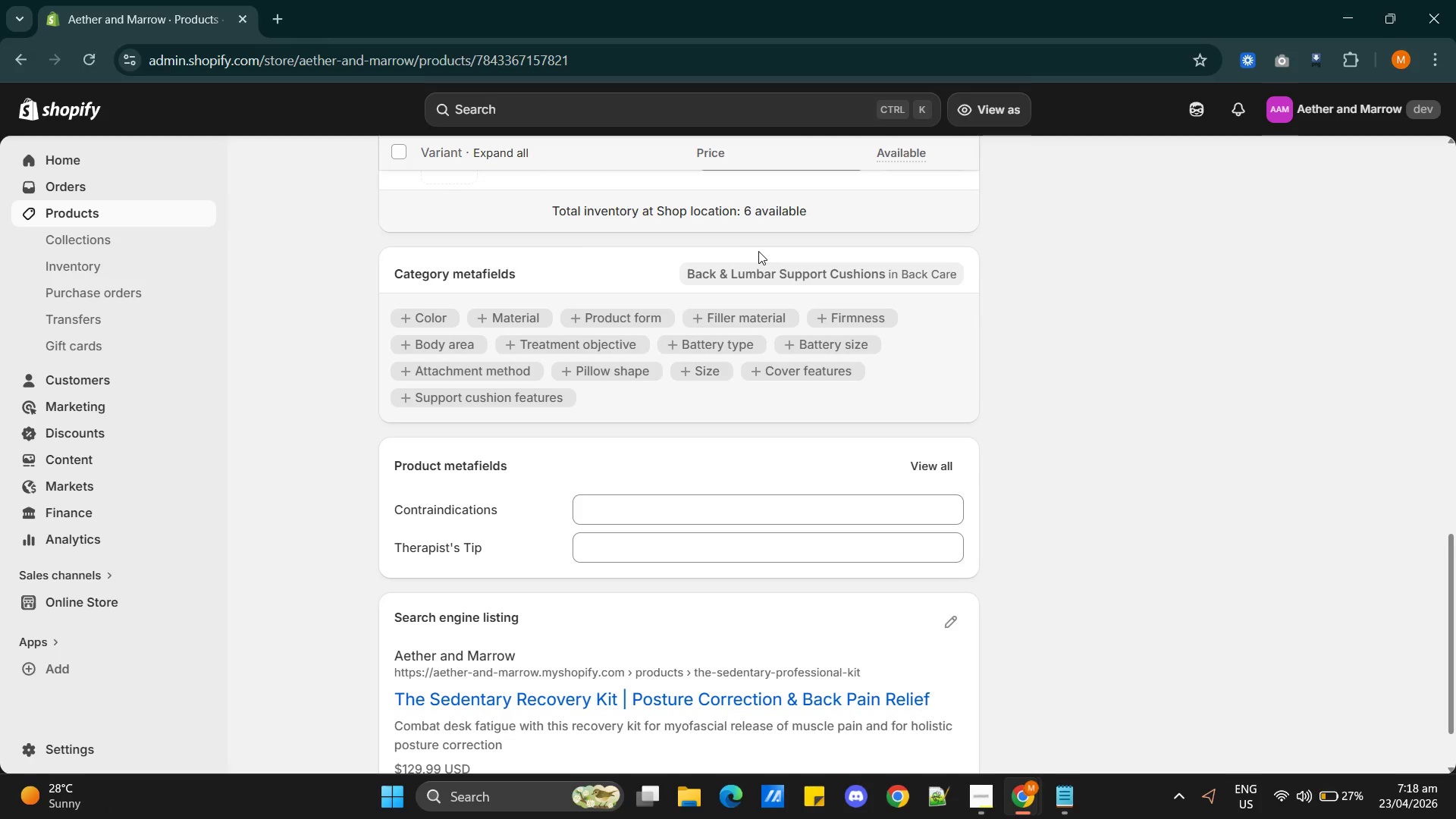 
wait(5.69)
 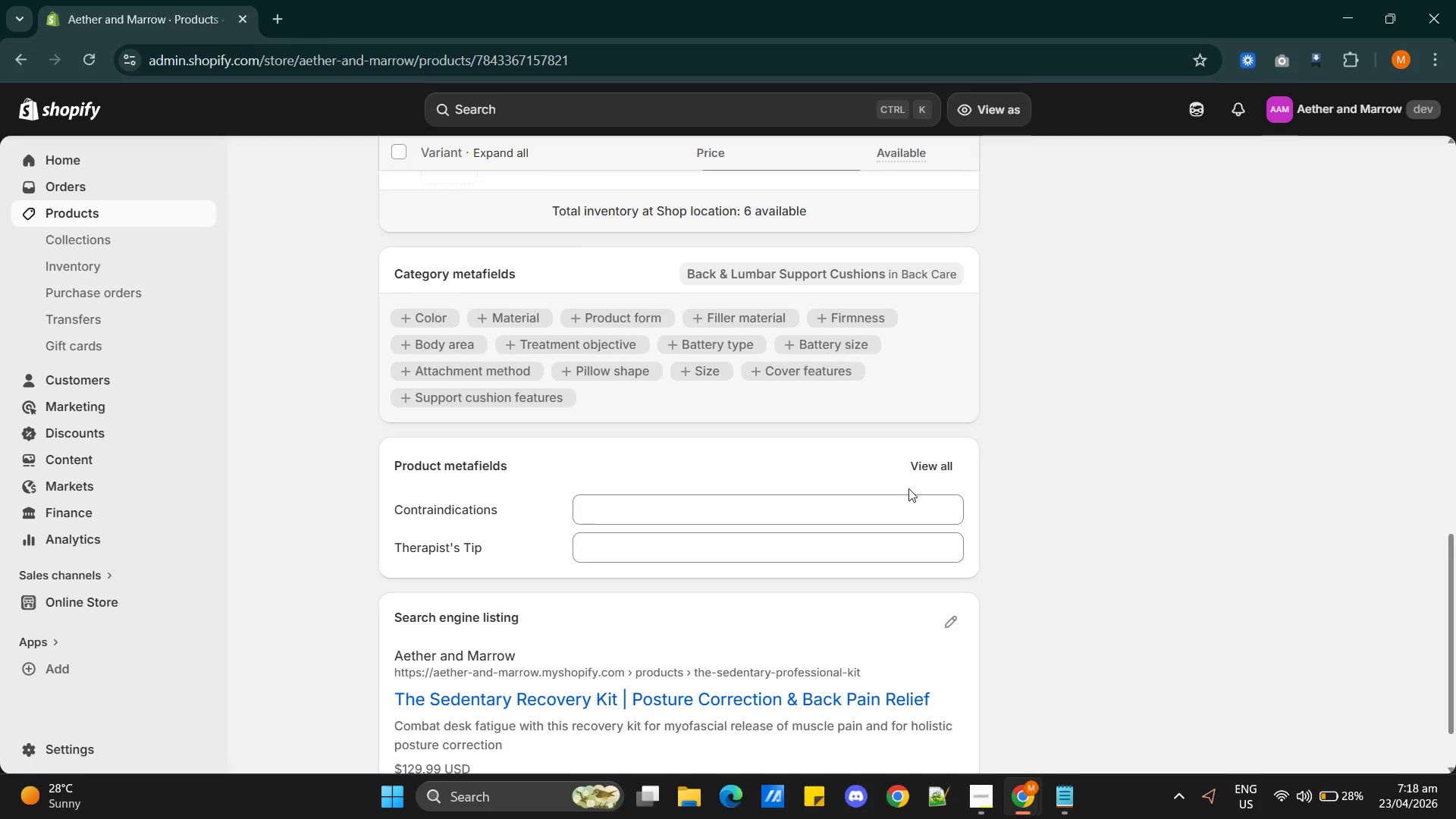 
left_click([618, 548])
 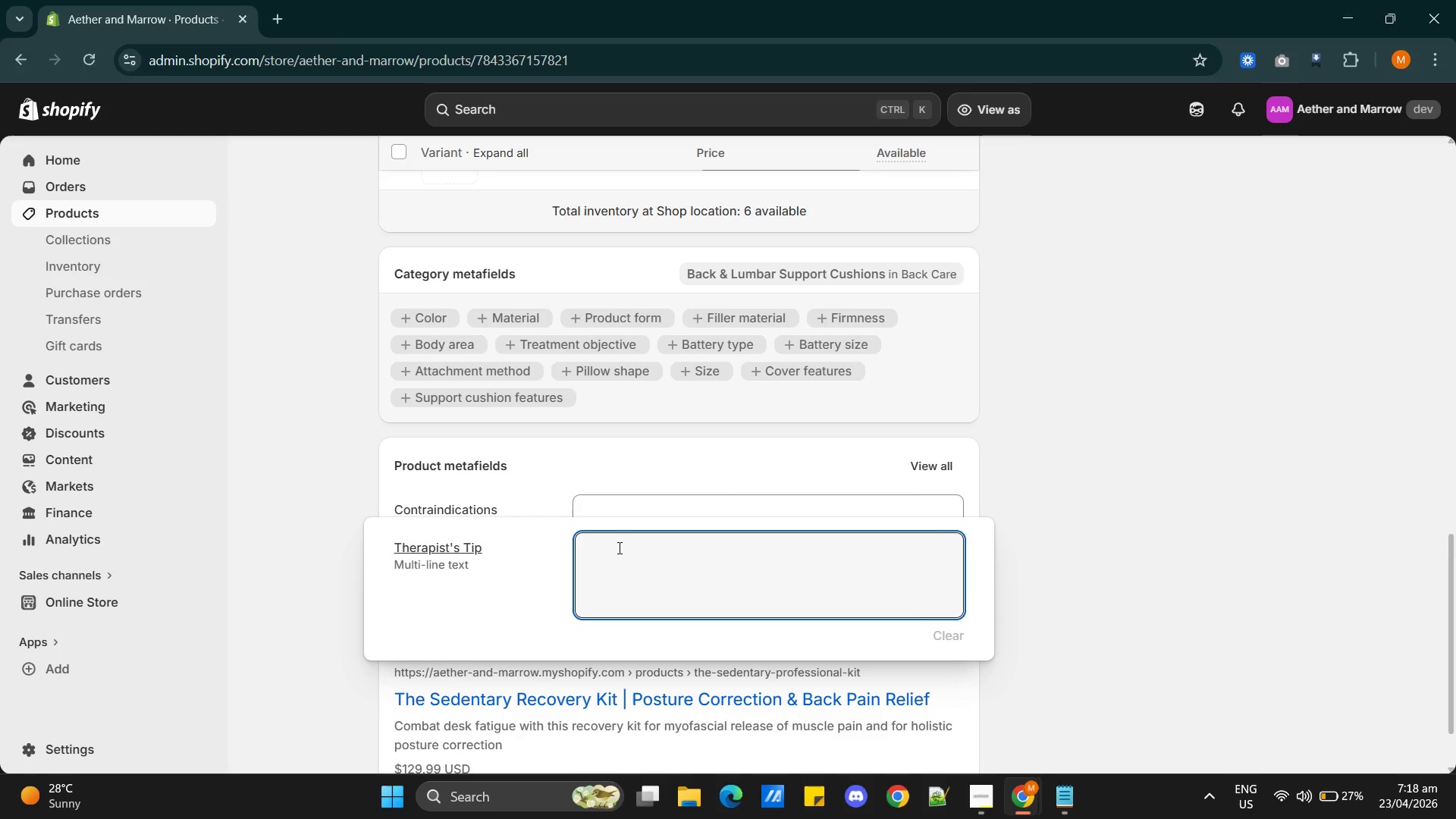 
wait(5.25)
 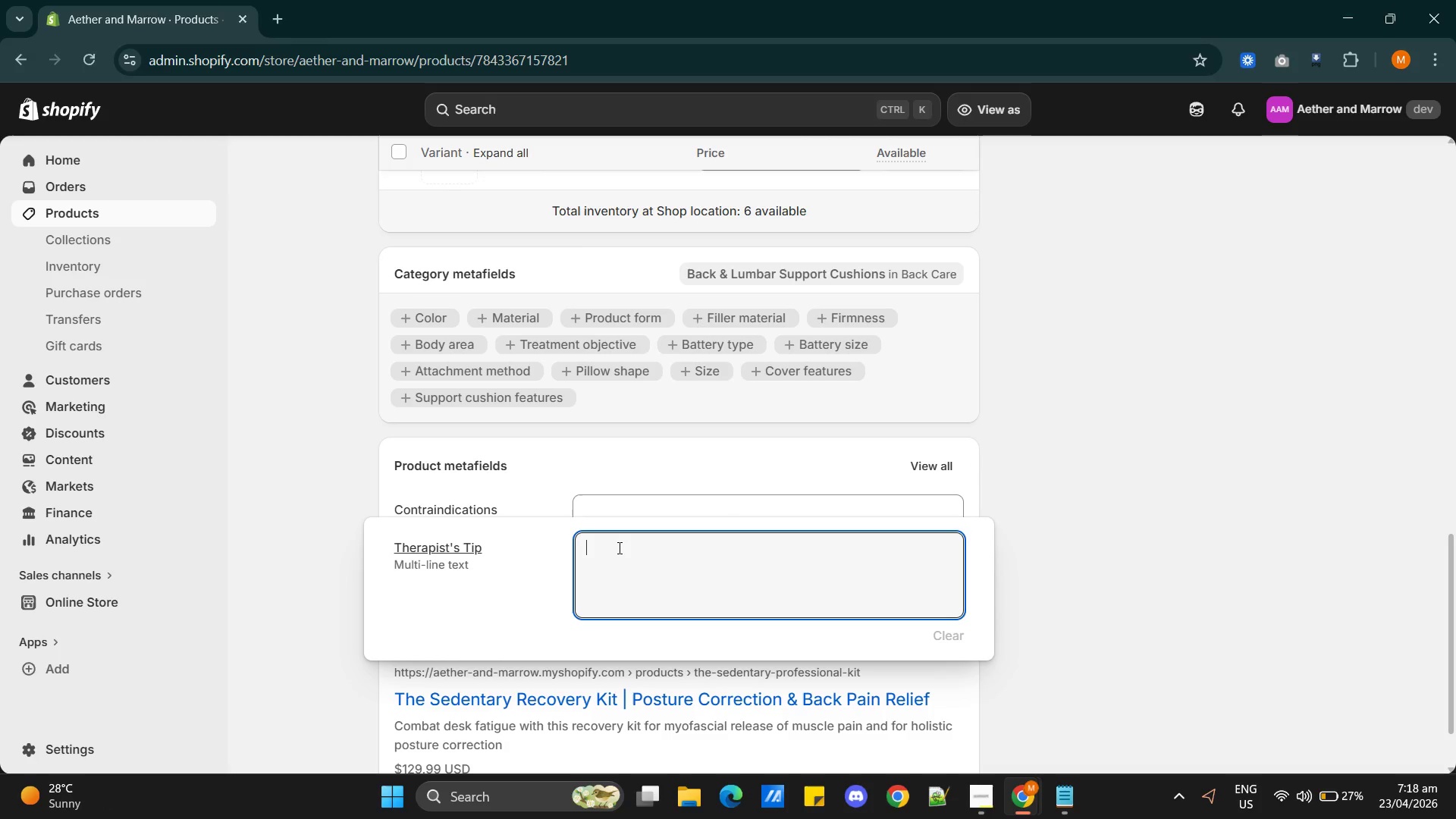 
left_click([608, 552])
 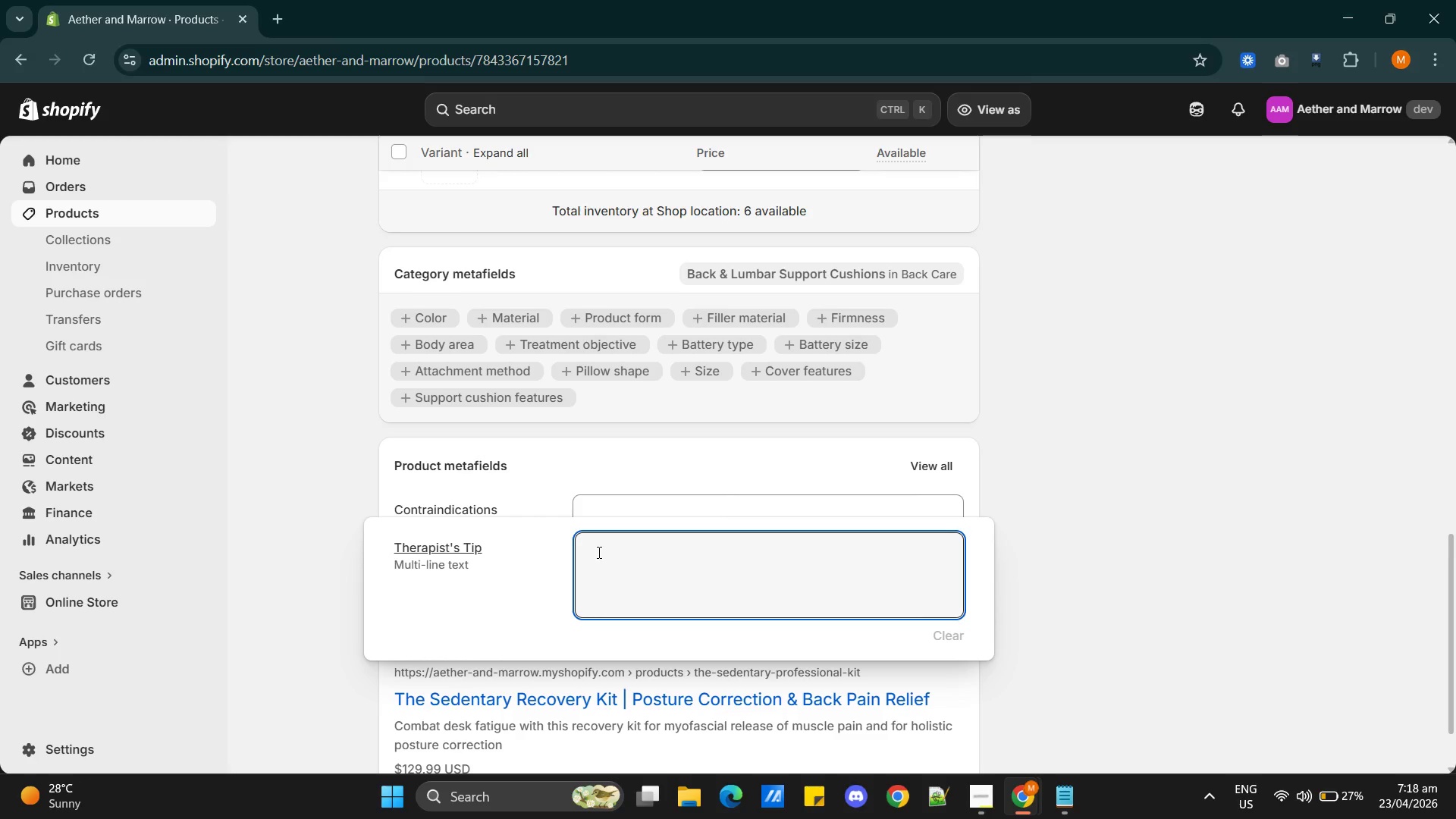 
wait(8.99)
 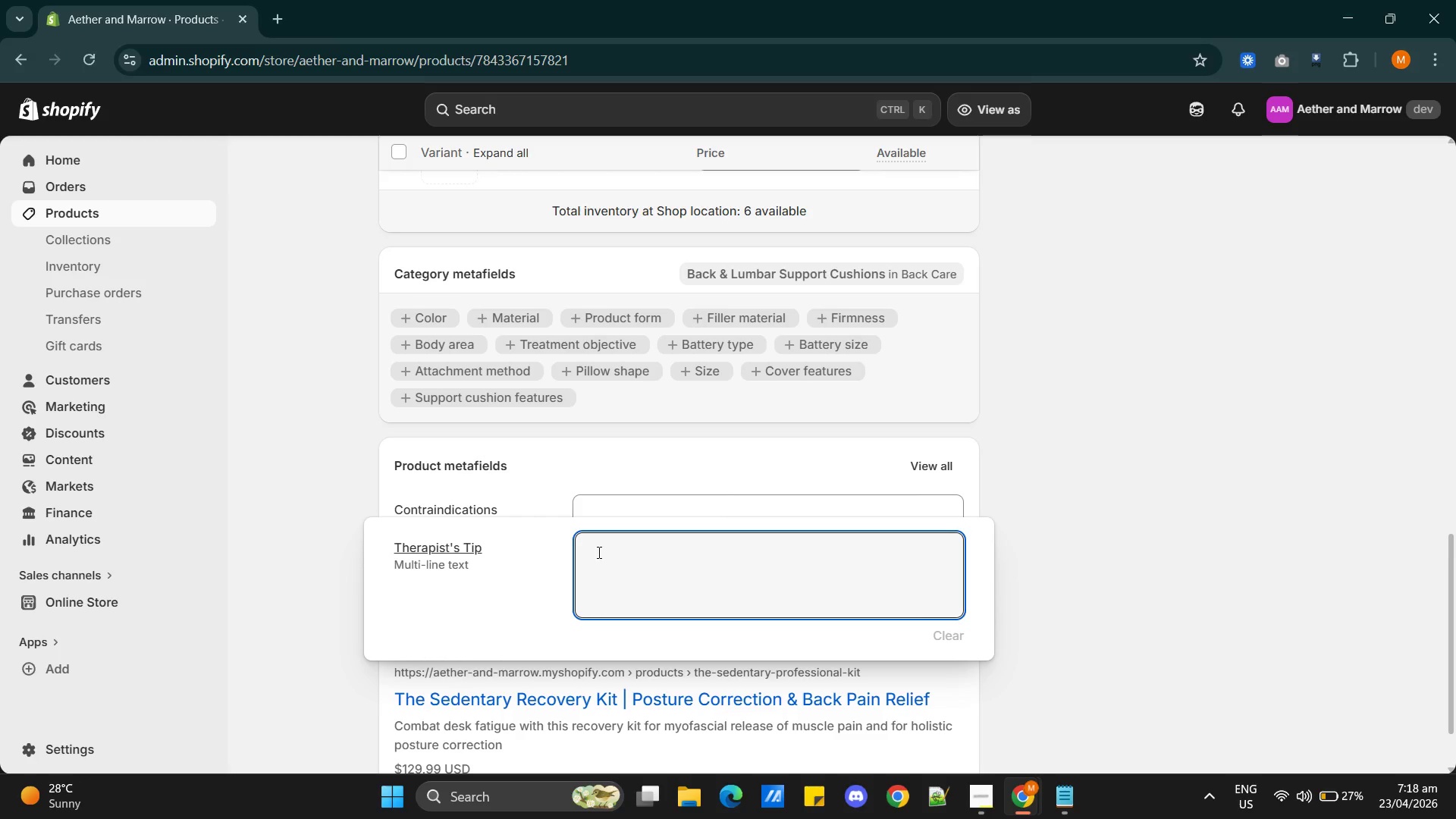 
type(Use the posture corrector )
 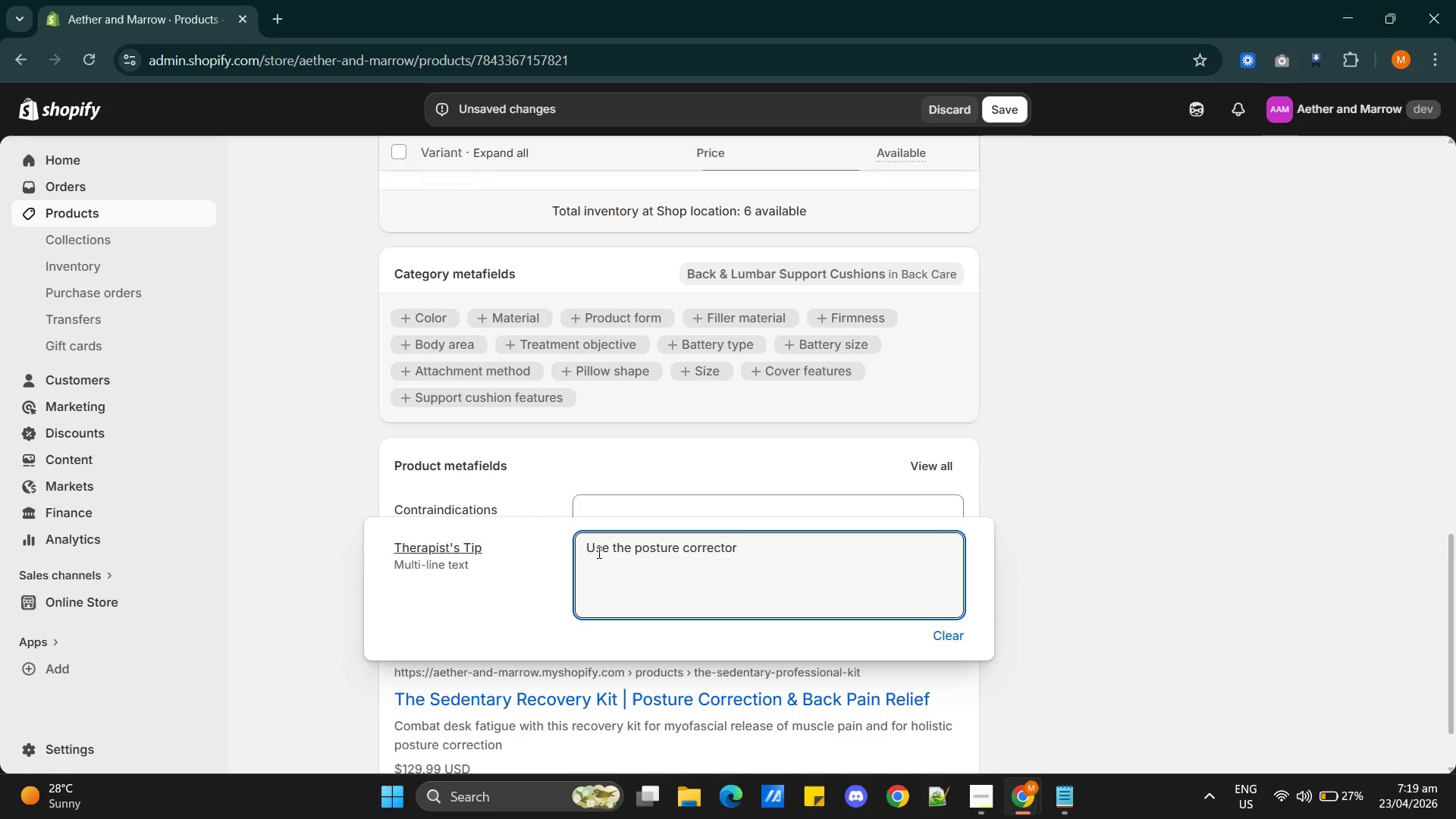 
wait(6.69)
 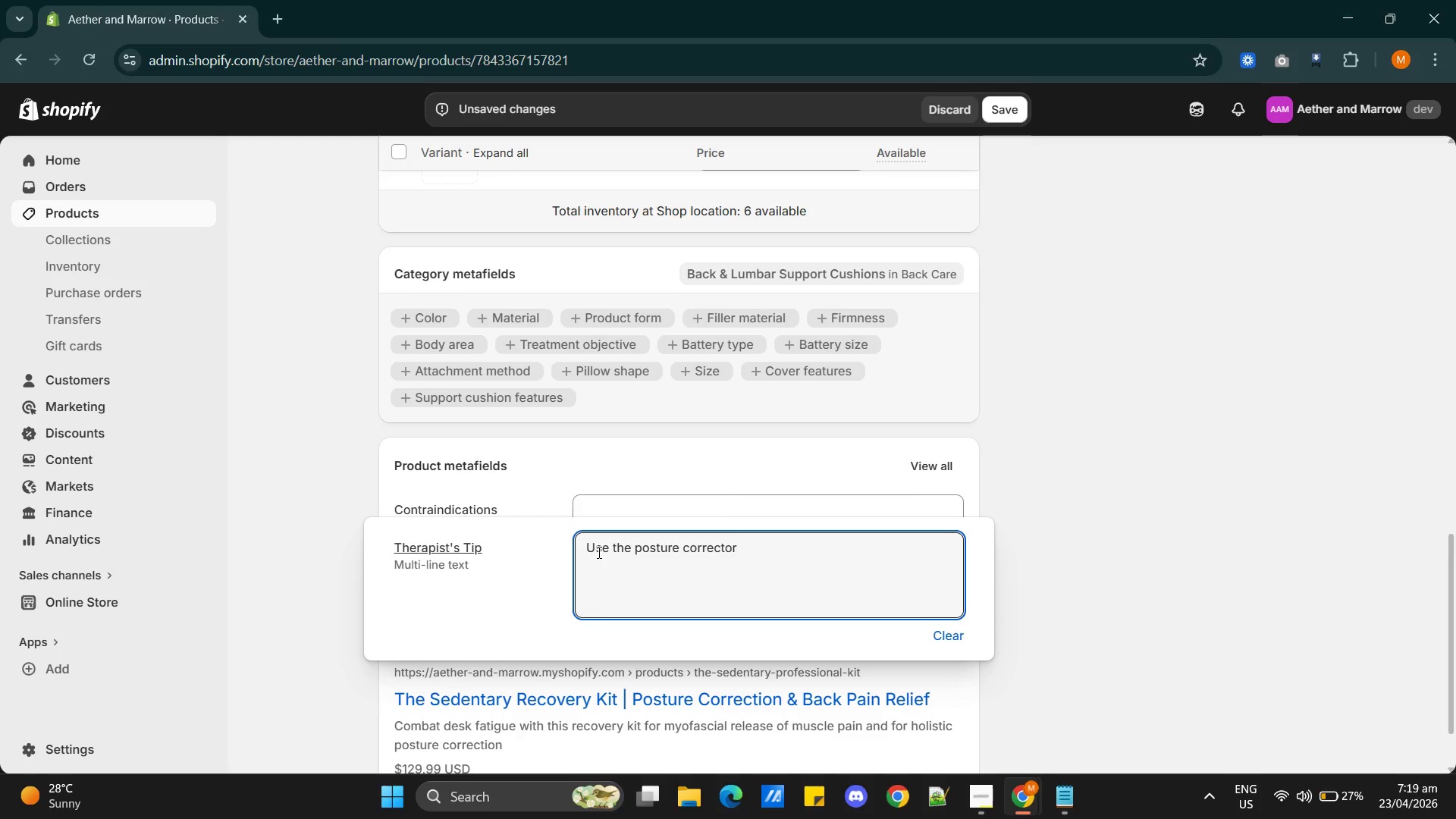 
type(everyday to support posture )
key(Backspace)
key(Backspace)
key(Backspace)
key(Backspace)
key(Backspace)
key(Backspace)
key(Backspace)
key(Backspace)
type(aqnd)
key(Backspace)
key(Backspace)
key(Backspace)
key(Backspace)
type(and improve posture)
 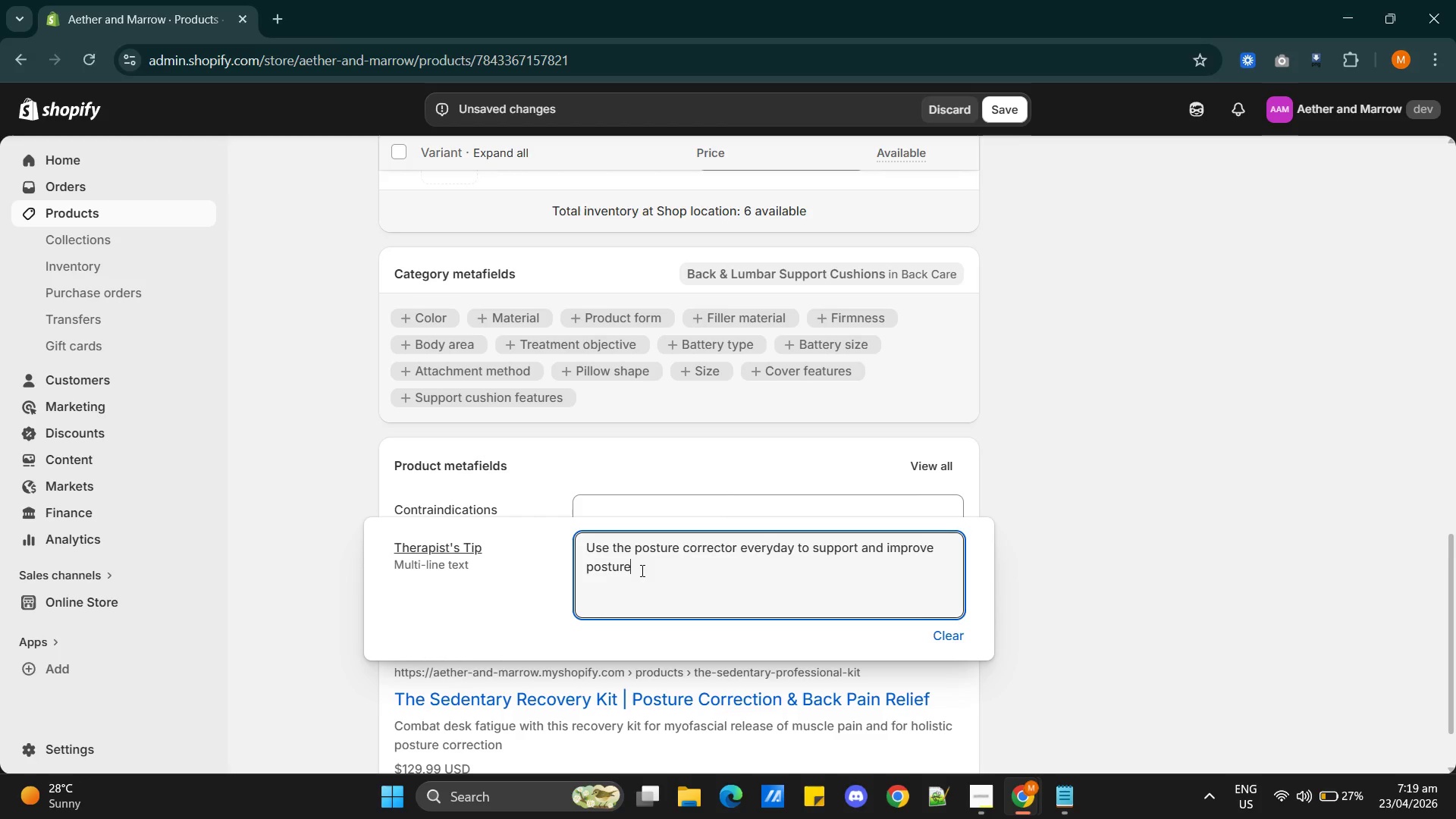 
wait(14.84)
 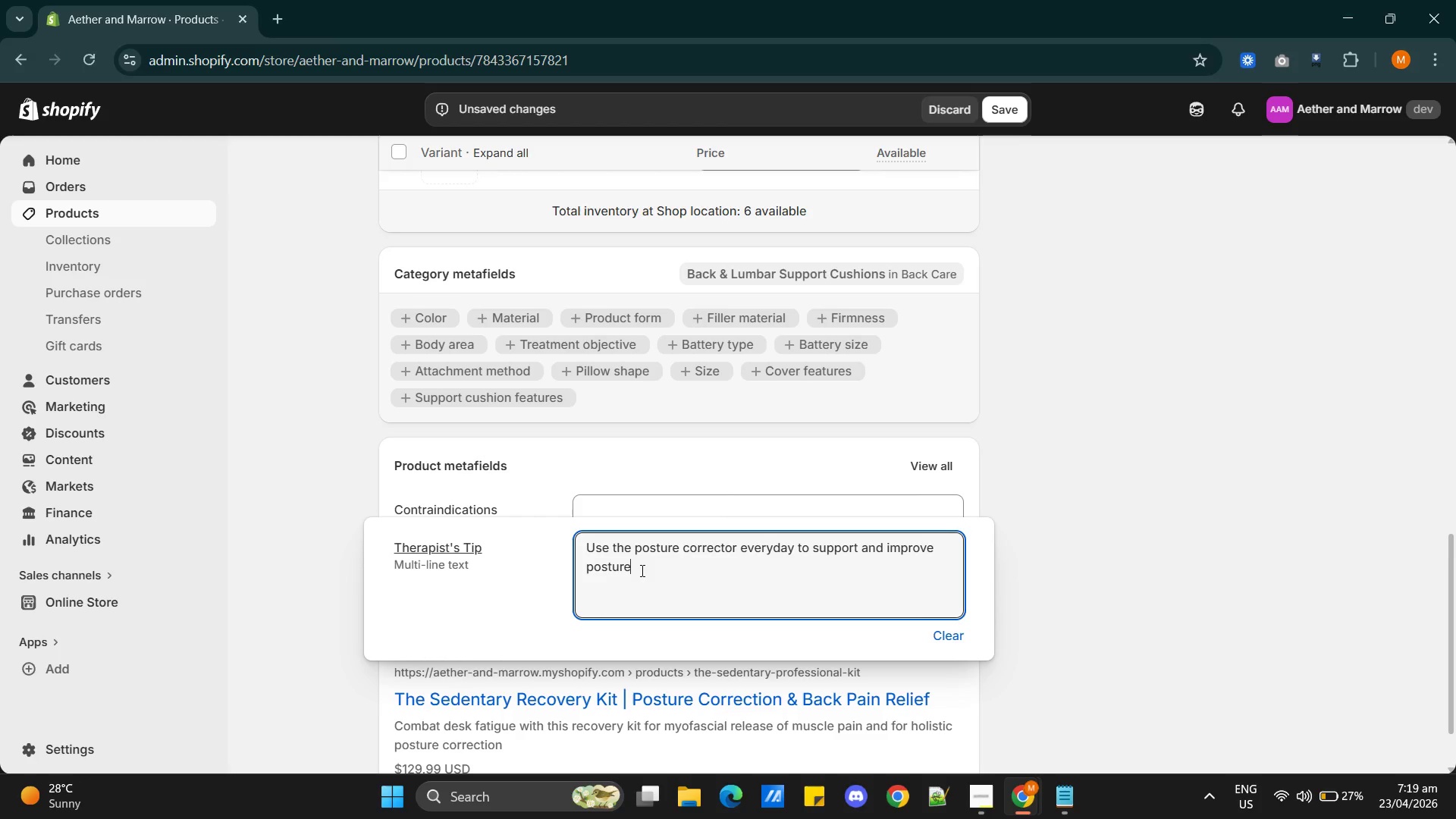 
left_click([793, 551])
 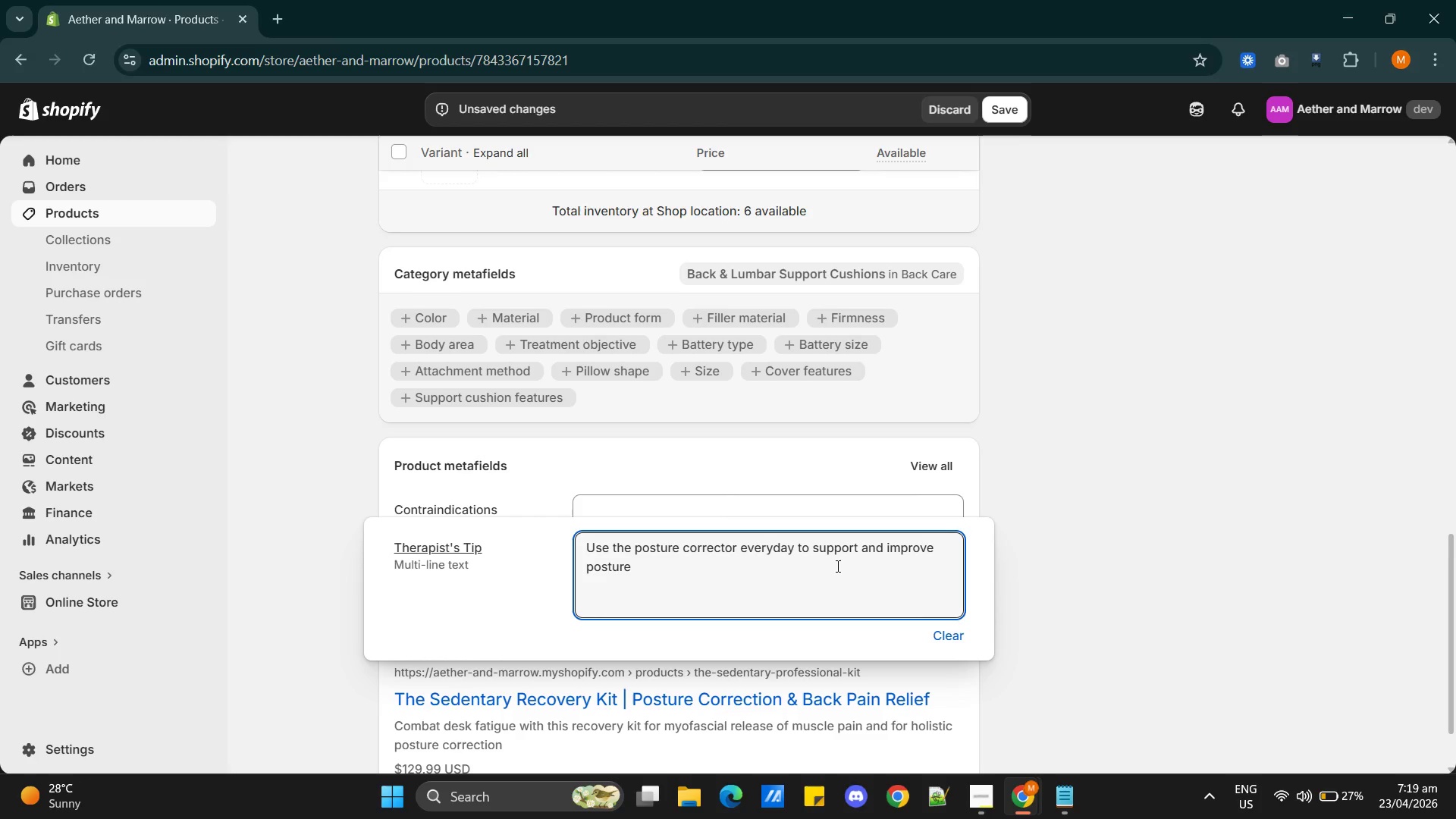 
type( during)
key(Backspace)
key(Backspace)
key(Backspace)
key(Backspace)
key(Backspace)
key(Backspace)
key(Backspace)
key(Backspace)
key(Backspace)
type(during work)
 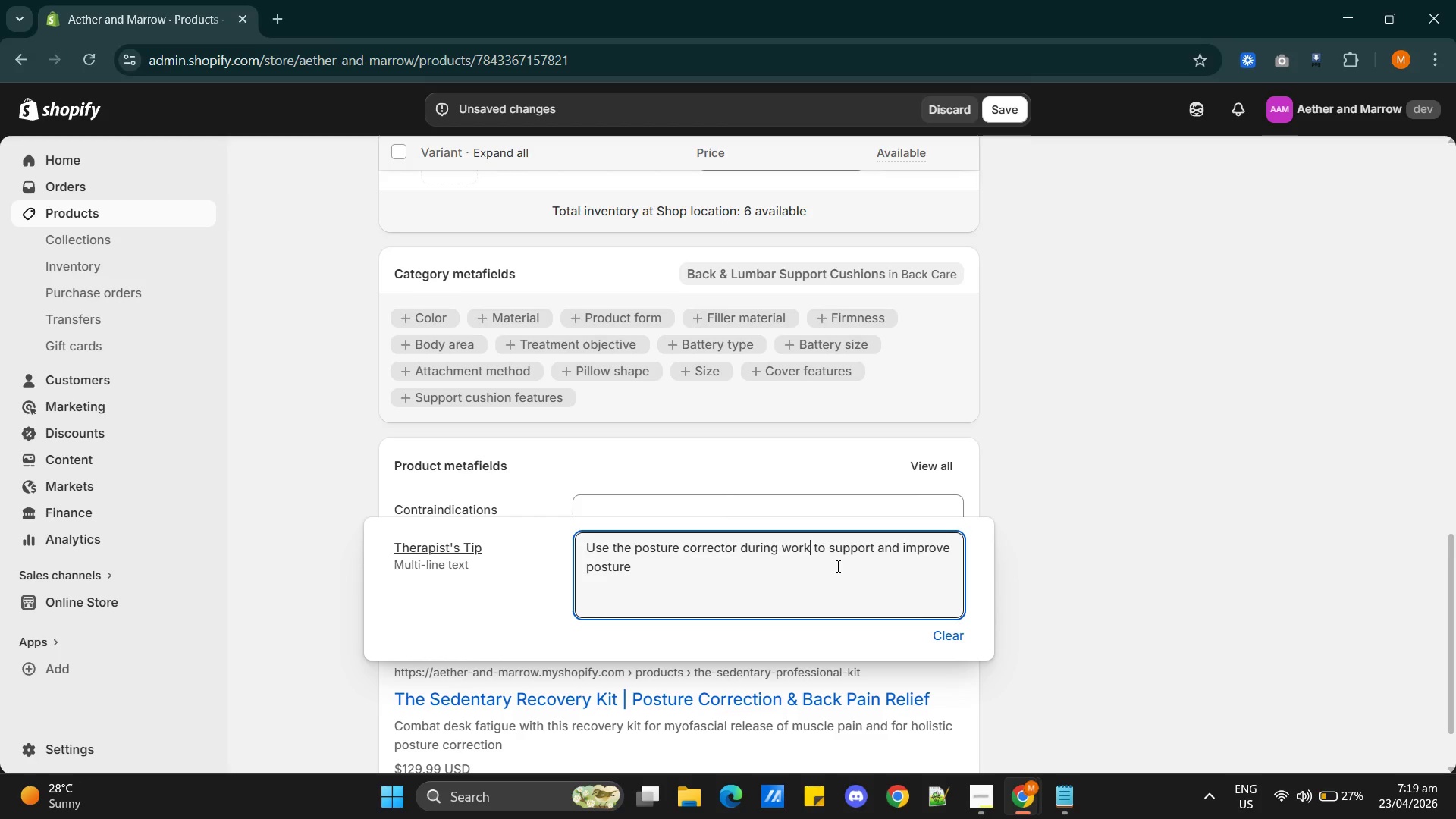 
wait(13.08)
 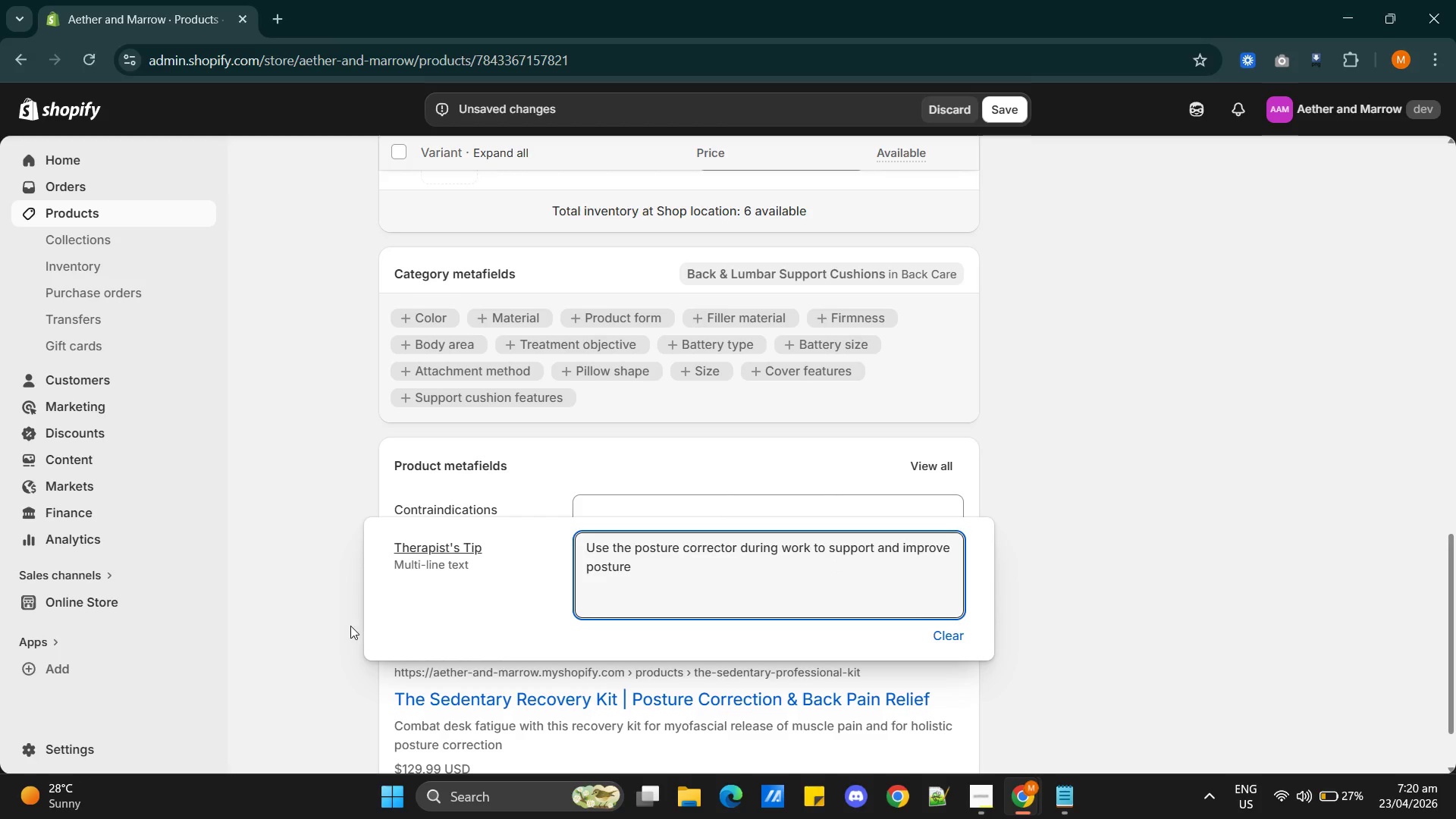 
left_click([659, 567])
 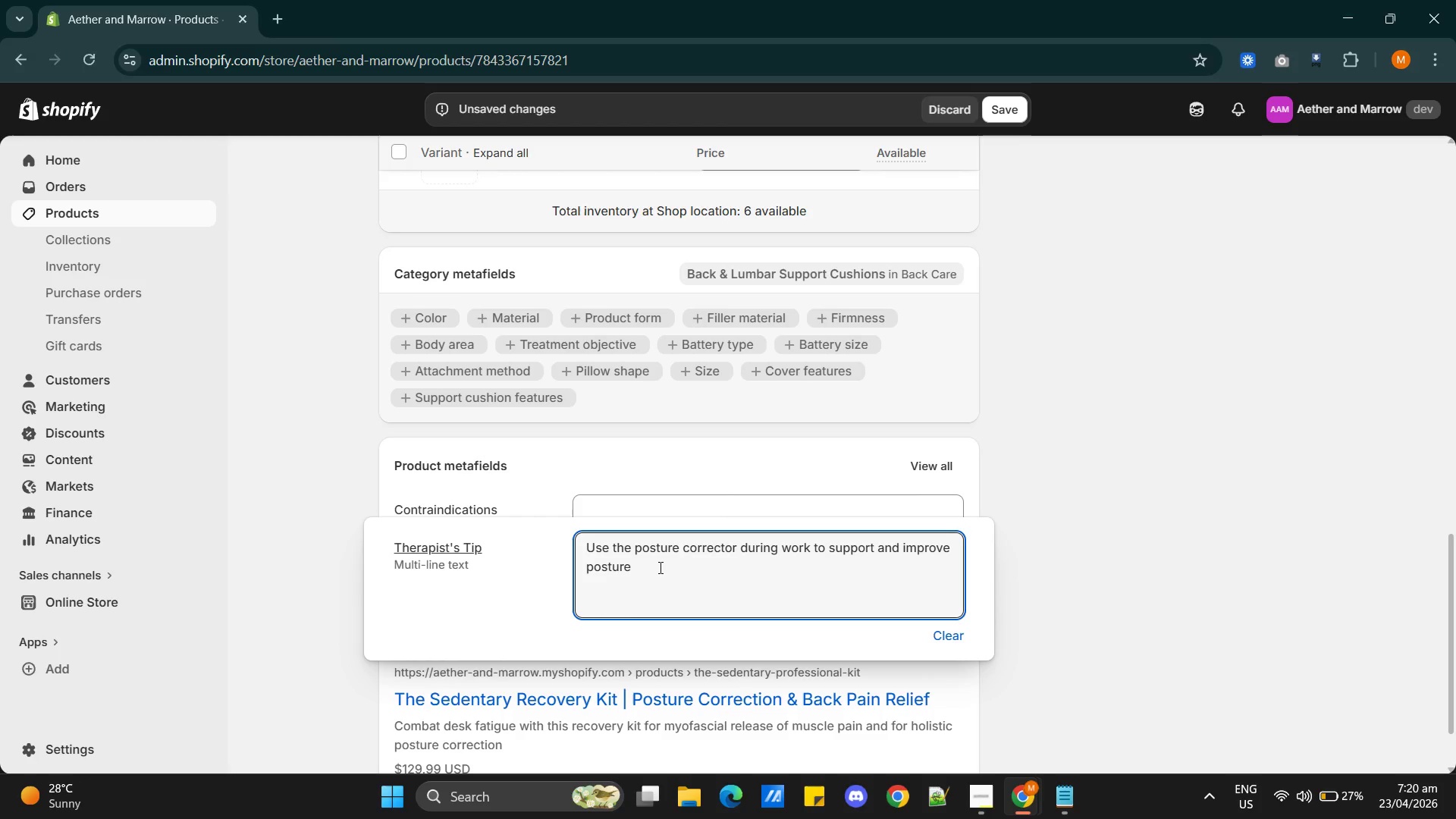 
wait(7.88)
 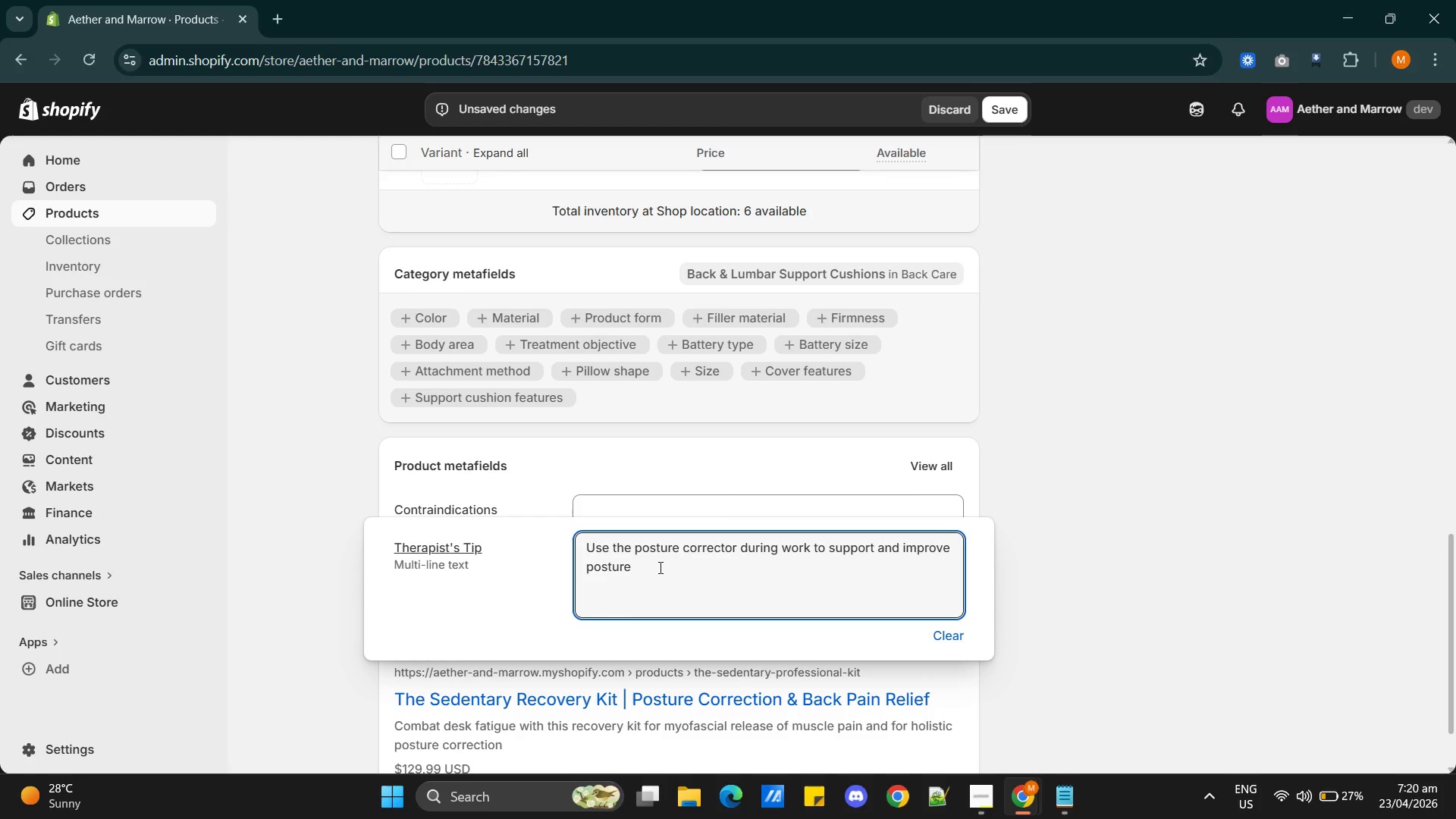 
left_click([670, 565])
 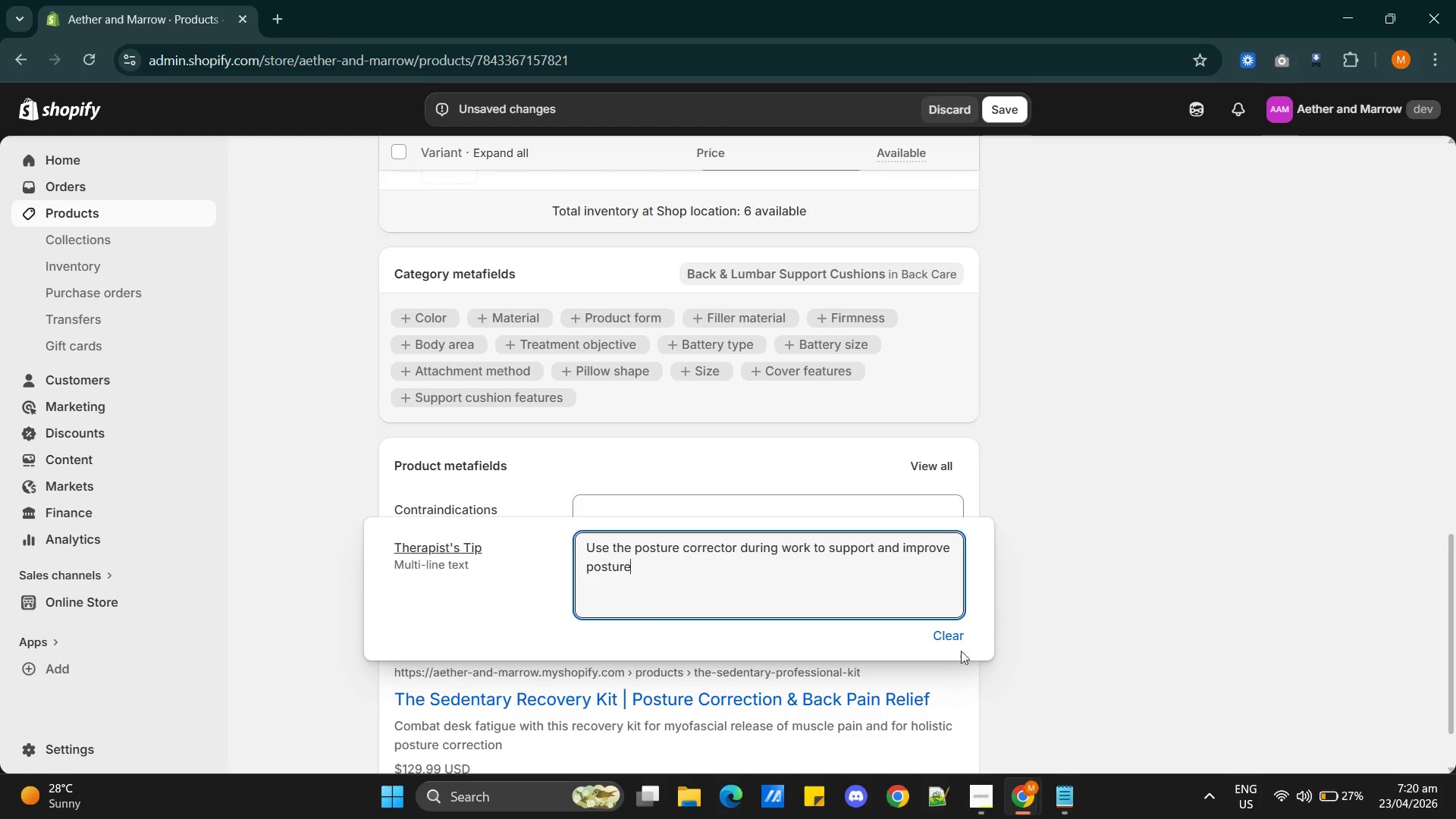 
wait(6.5)
 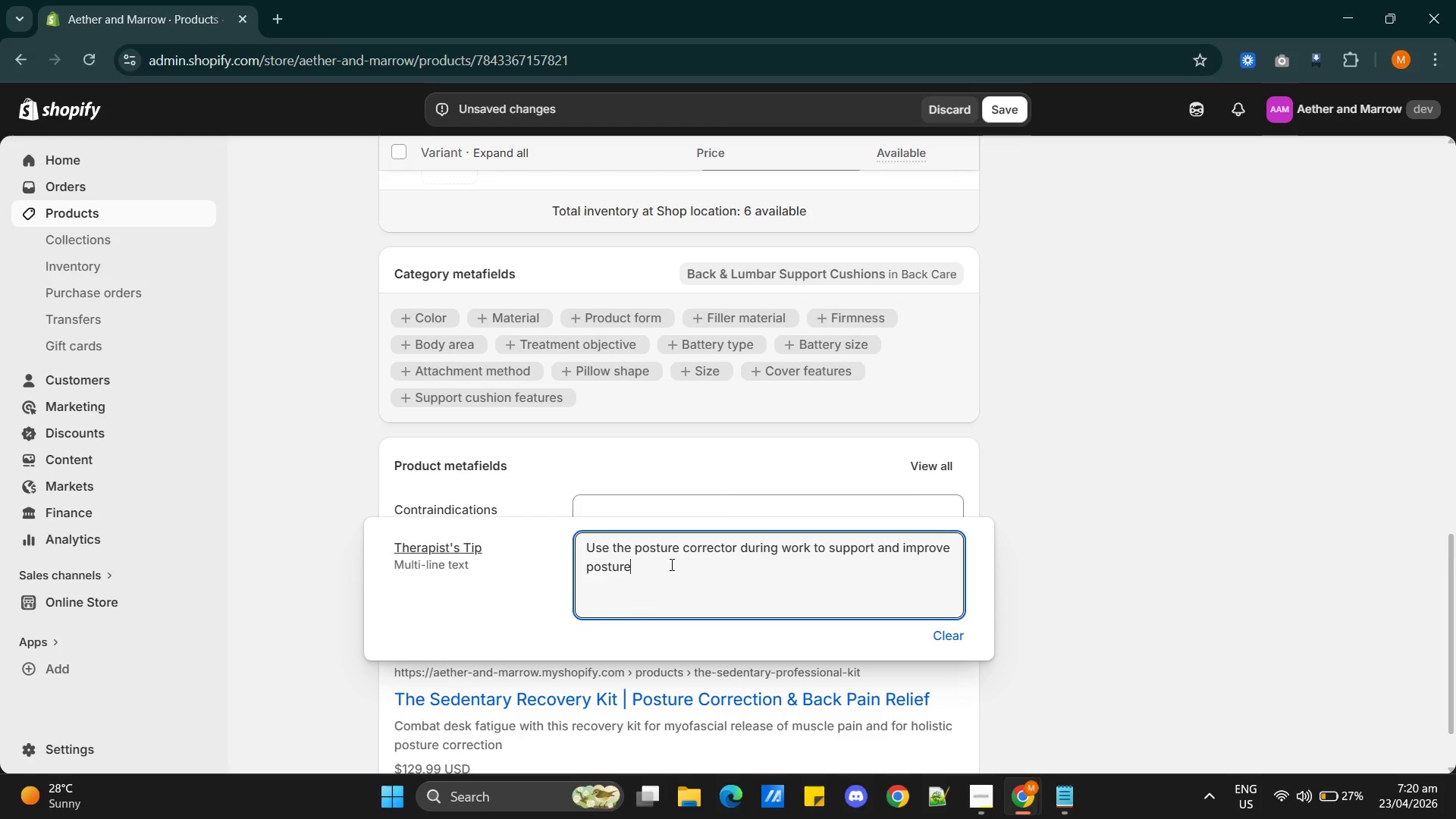 
left_click([1050, 568])
 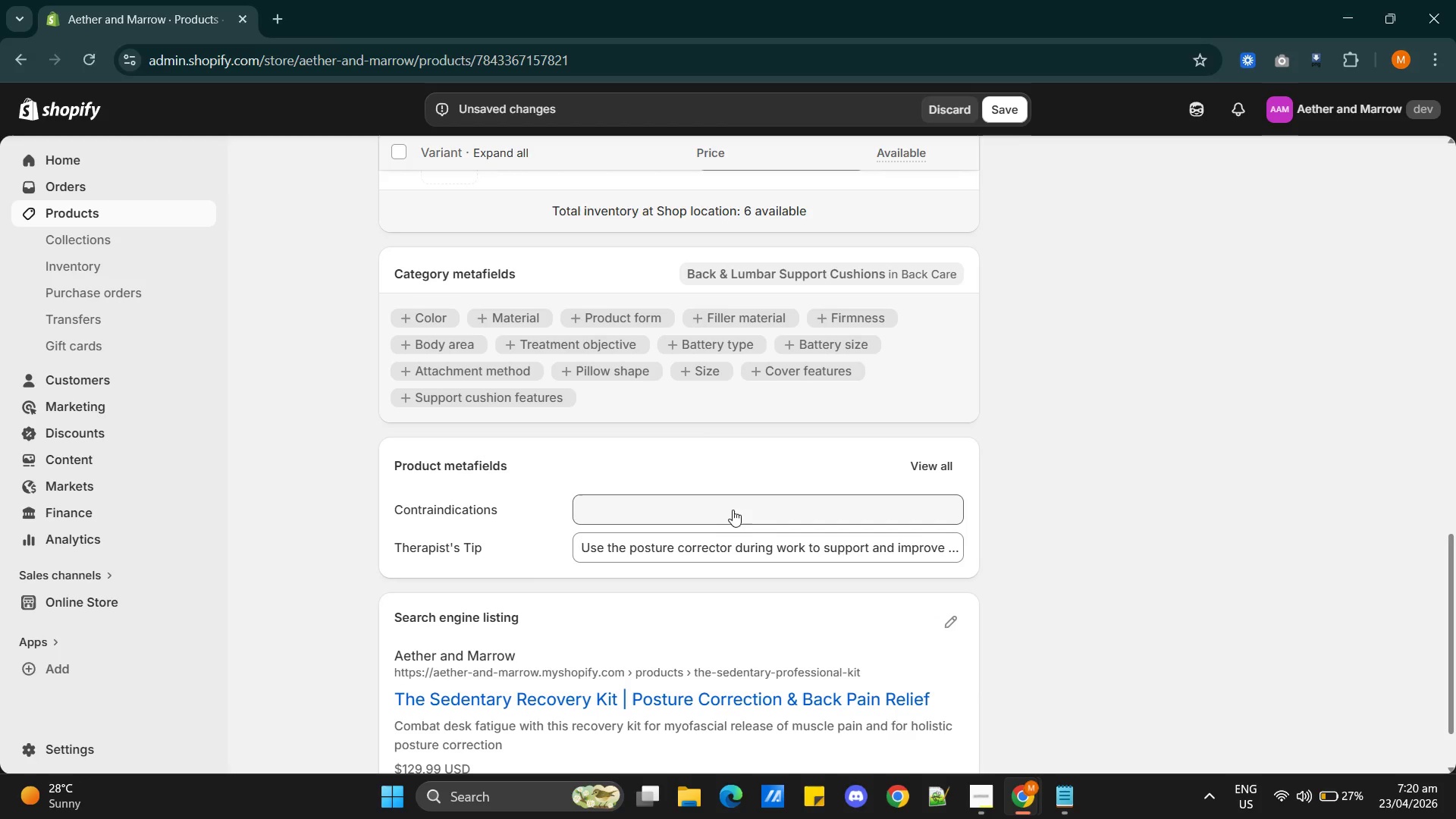 
left_click([709, 507])
 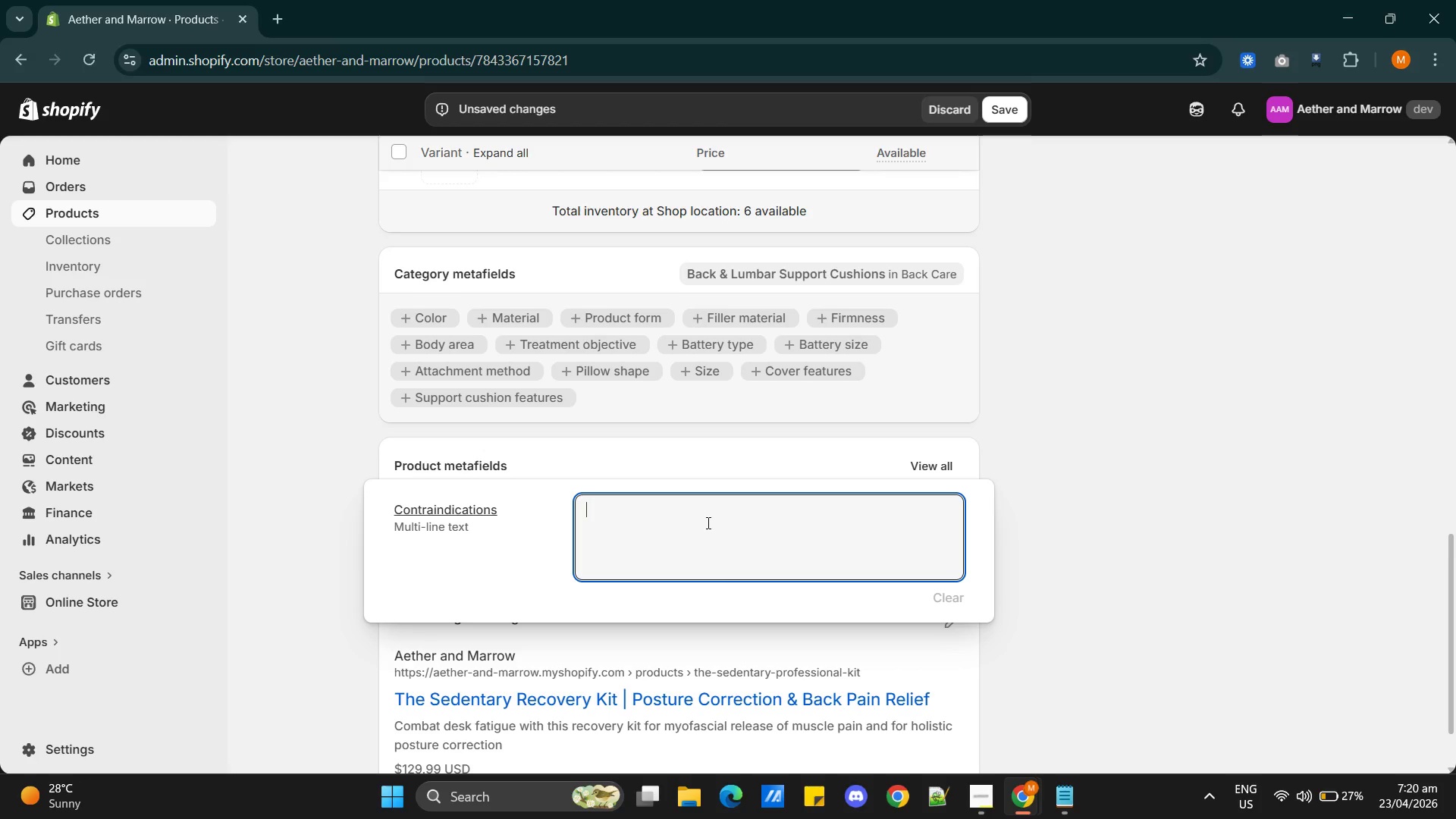 
wait(6.34)
 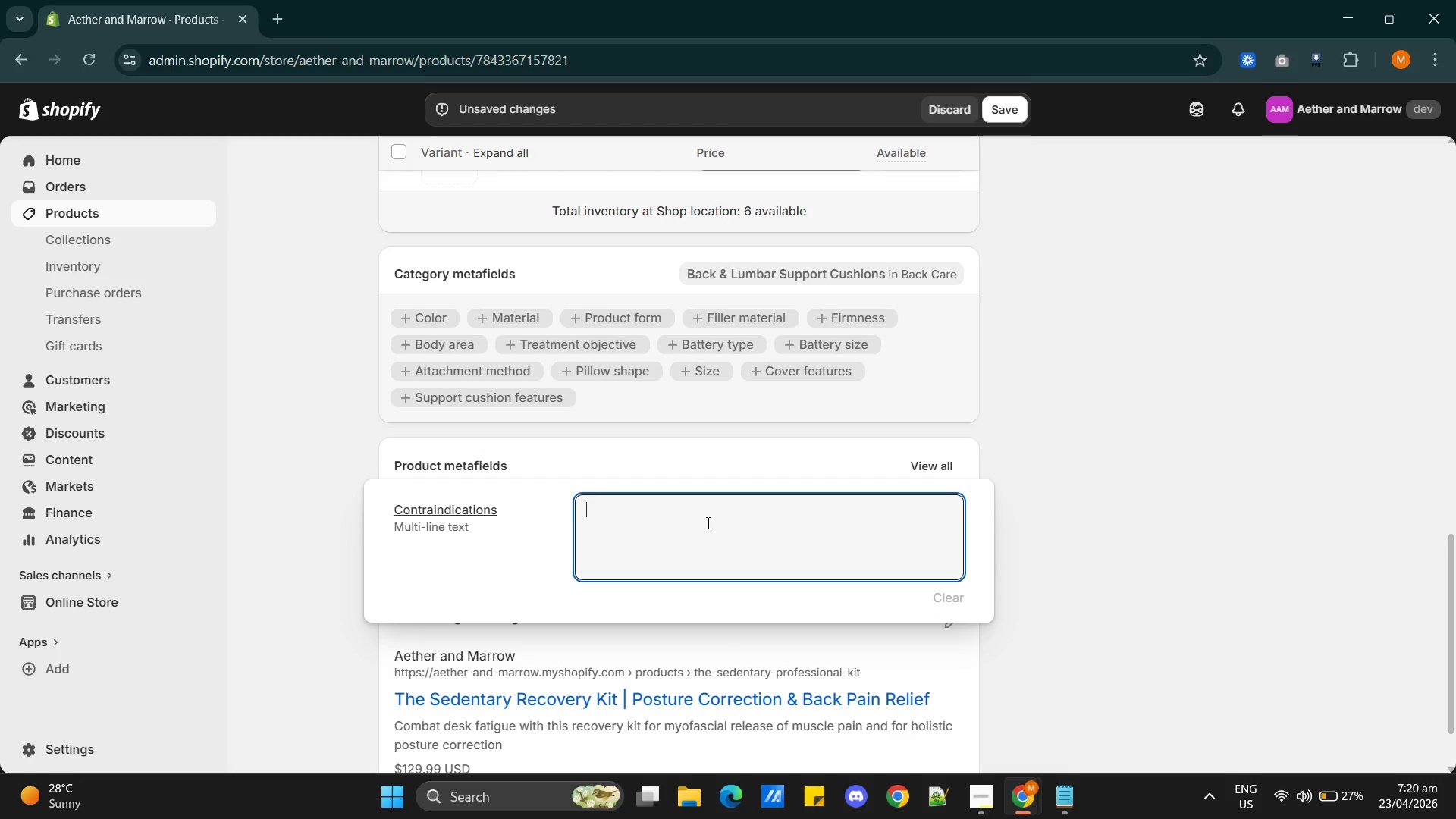 
type(Not recommended for individuals with severe spinal injuries)
 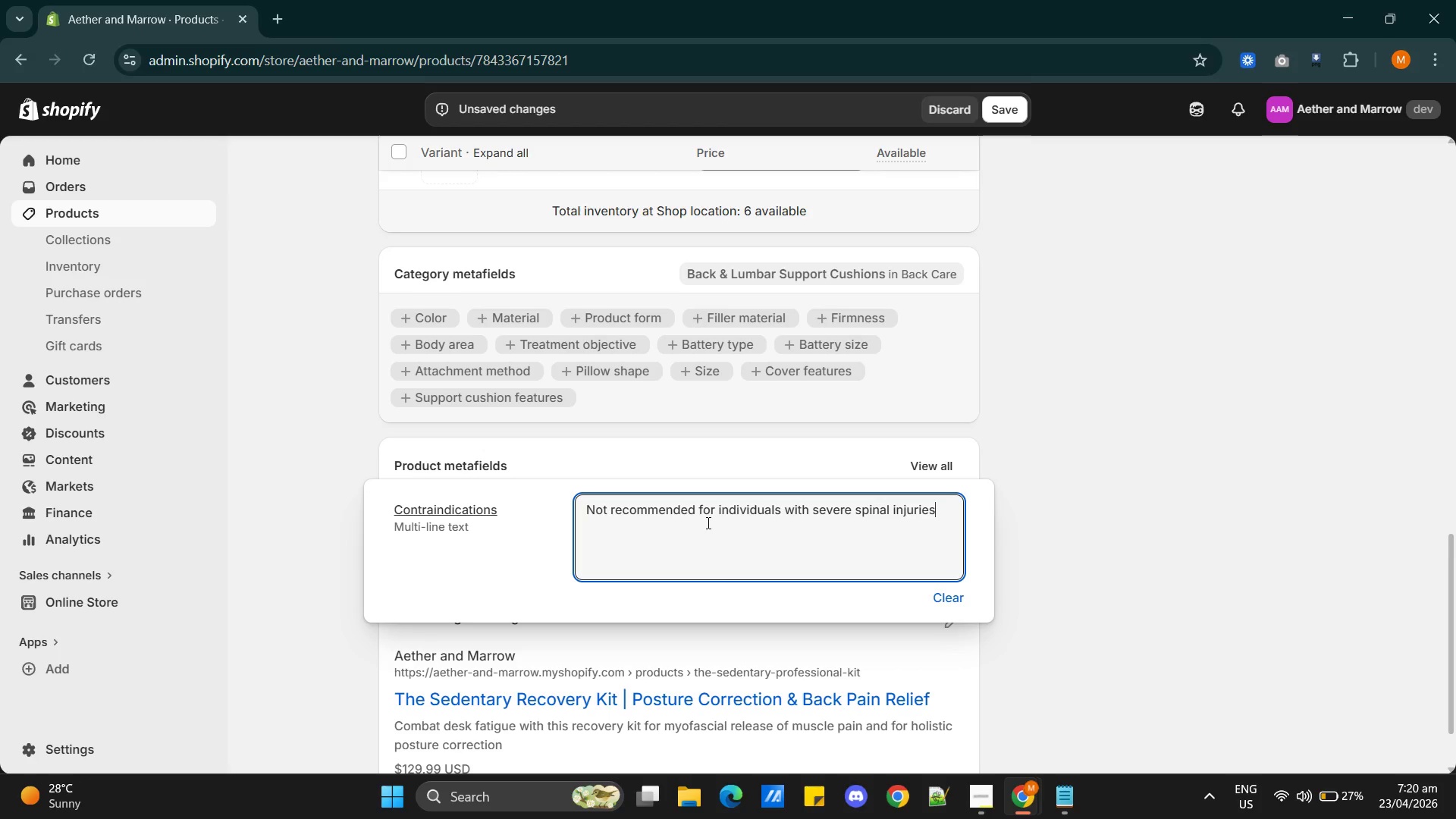 
wait(8.31)
 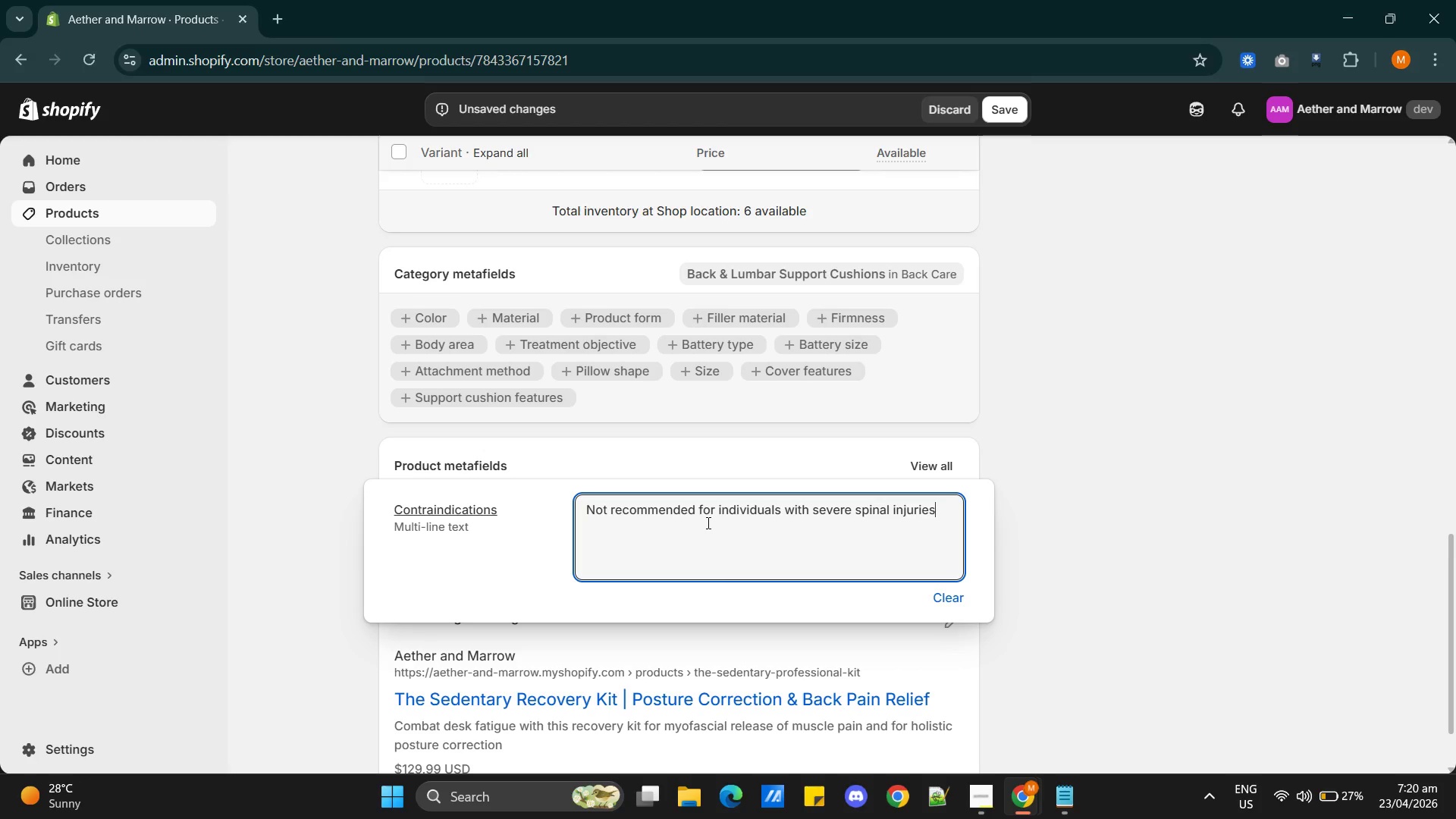 
left_click([1073, 475])
 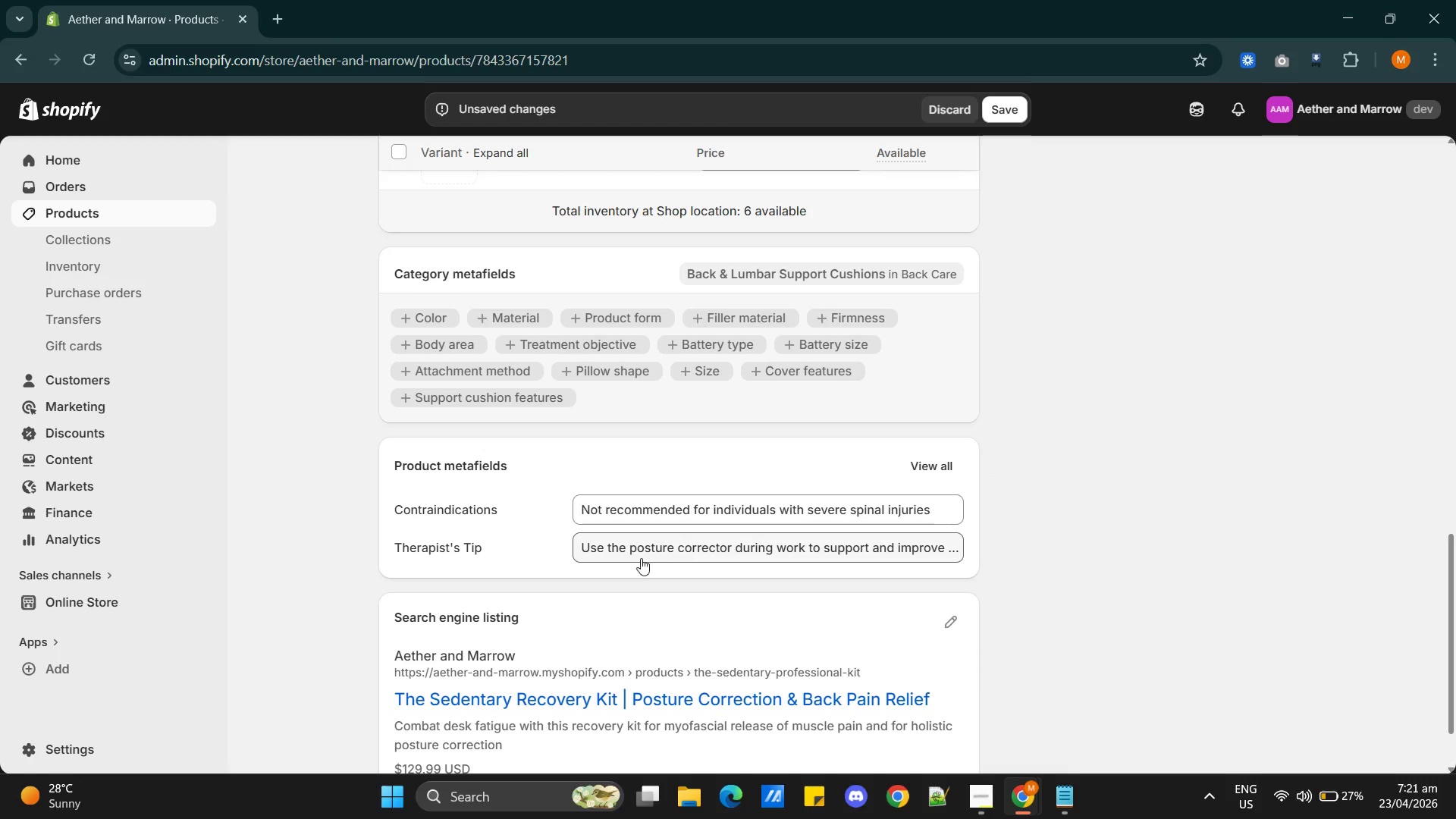 
scroll: coordinate [729, 634], scroll_direction: down, amount: 4.0
 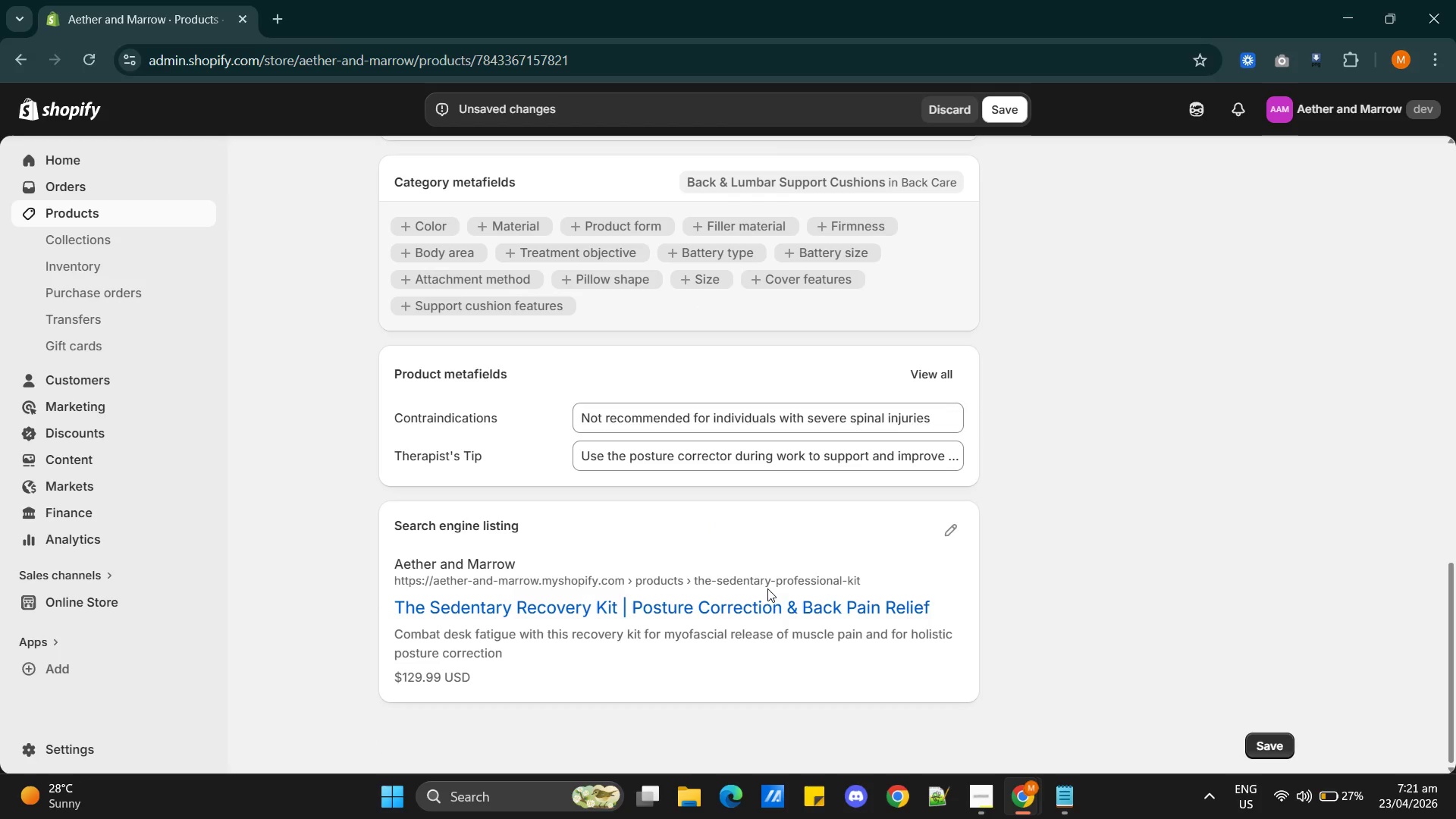 
scroll: coordinate [769, 586], scroll_direction: up, amount: 7.0
 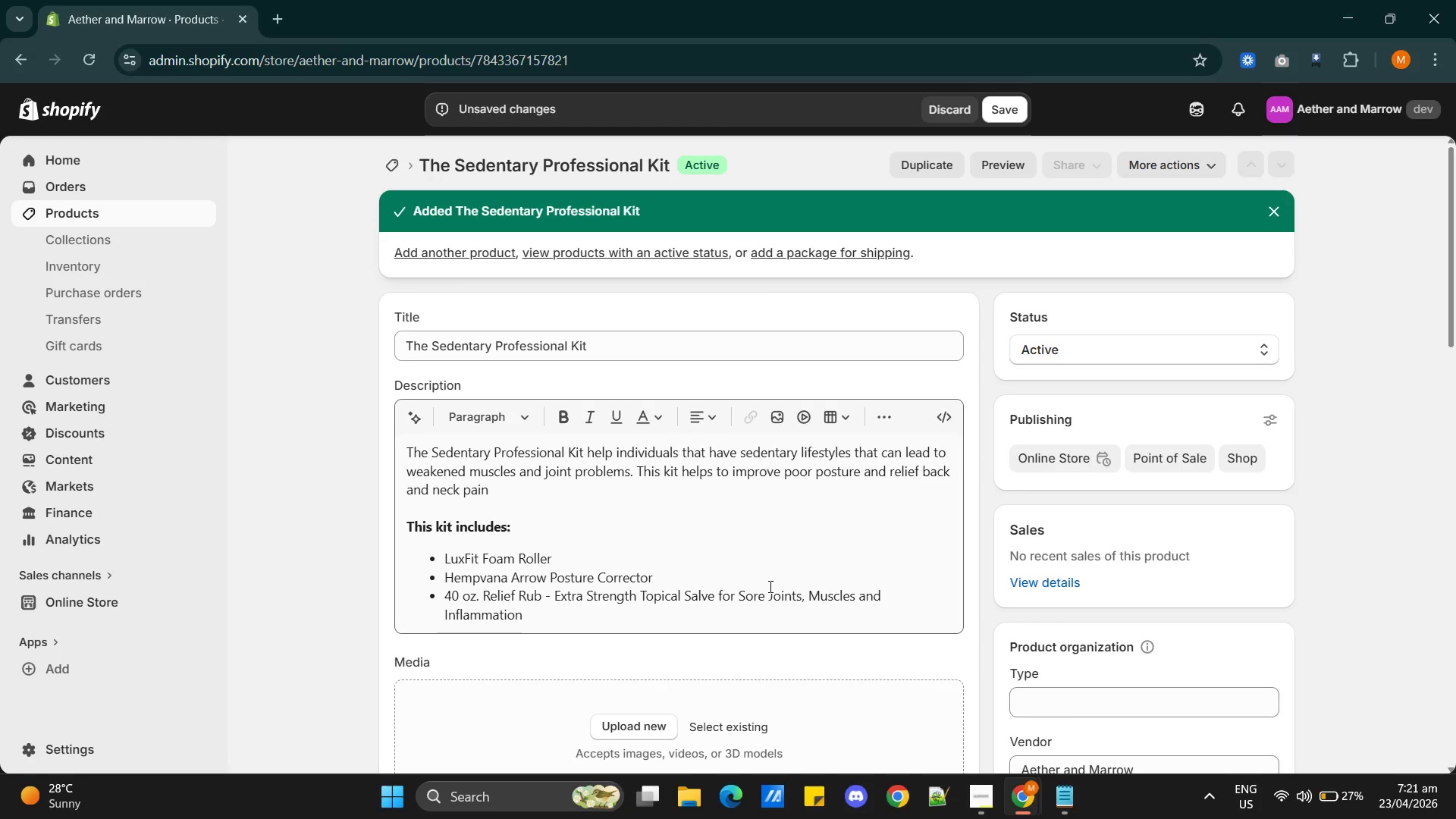 
scroll: coordinate [769, 586], scroll_direction: down, amount: 2.0
 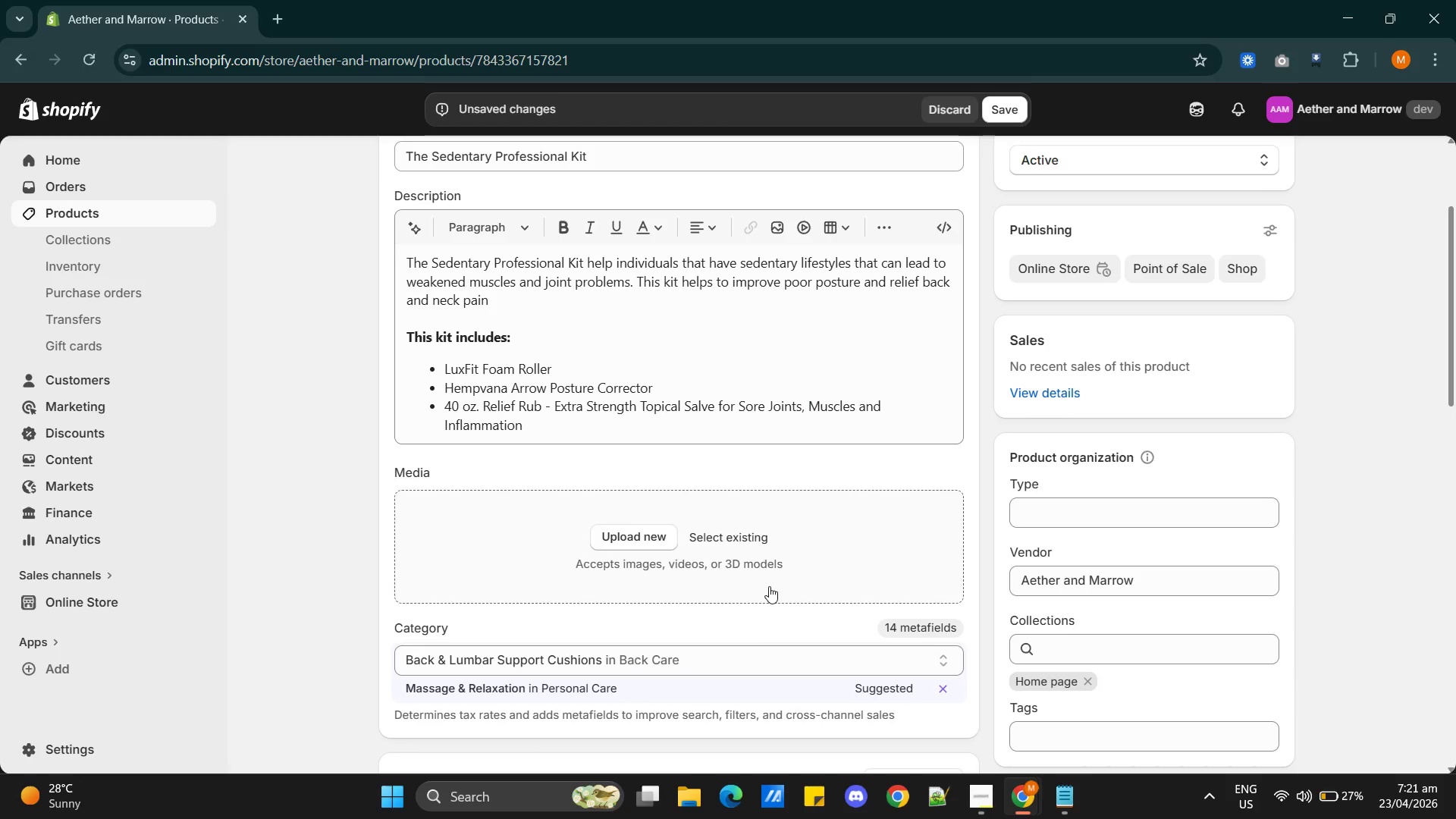 
scroll: coordinate [769, 586], scroll_direction: up, amount: 1.0
 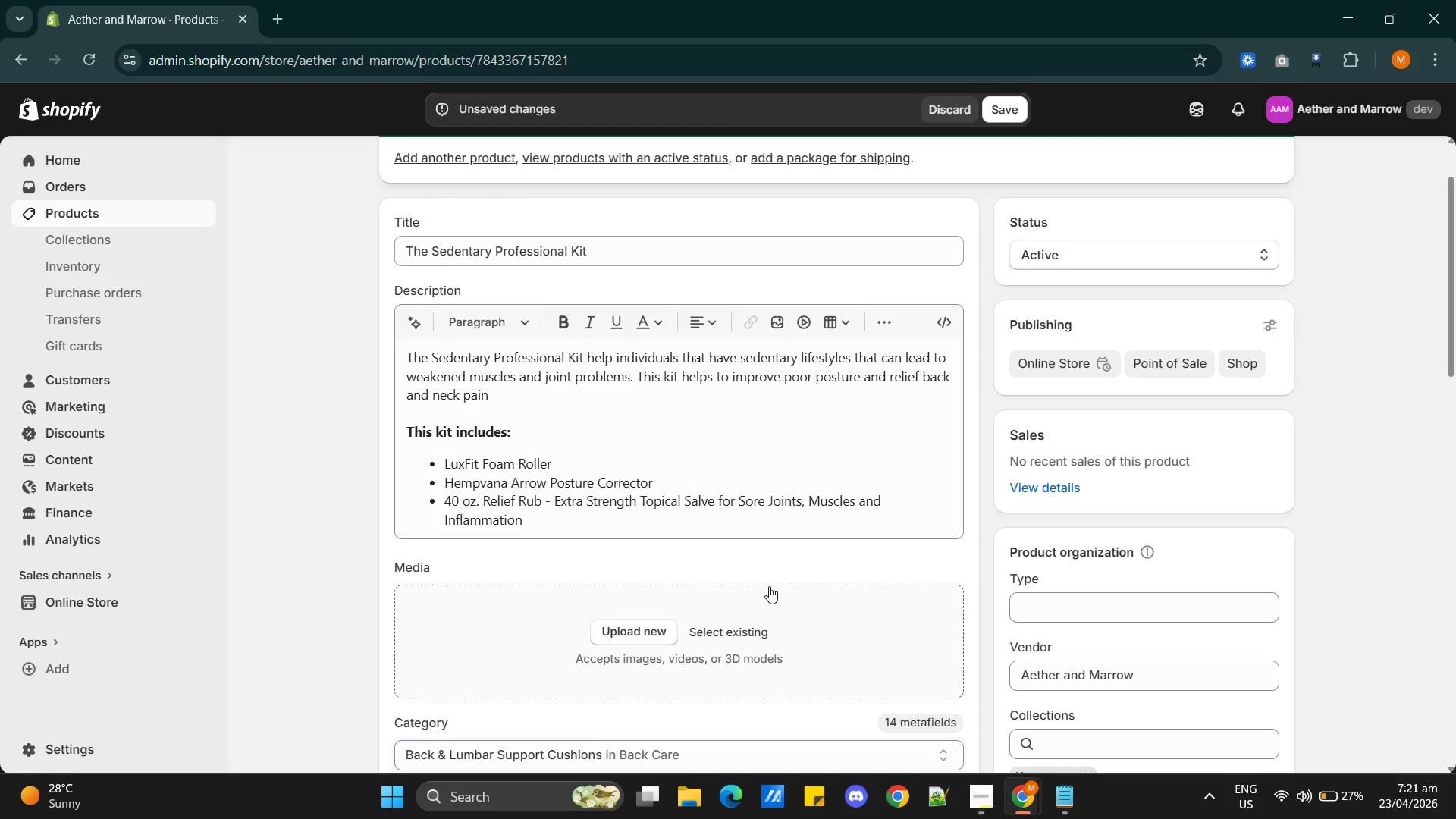 
scroll: coordinate [769, 586], scroll_direction: down, amount: 2.0
 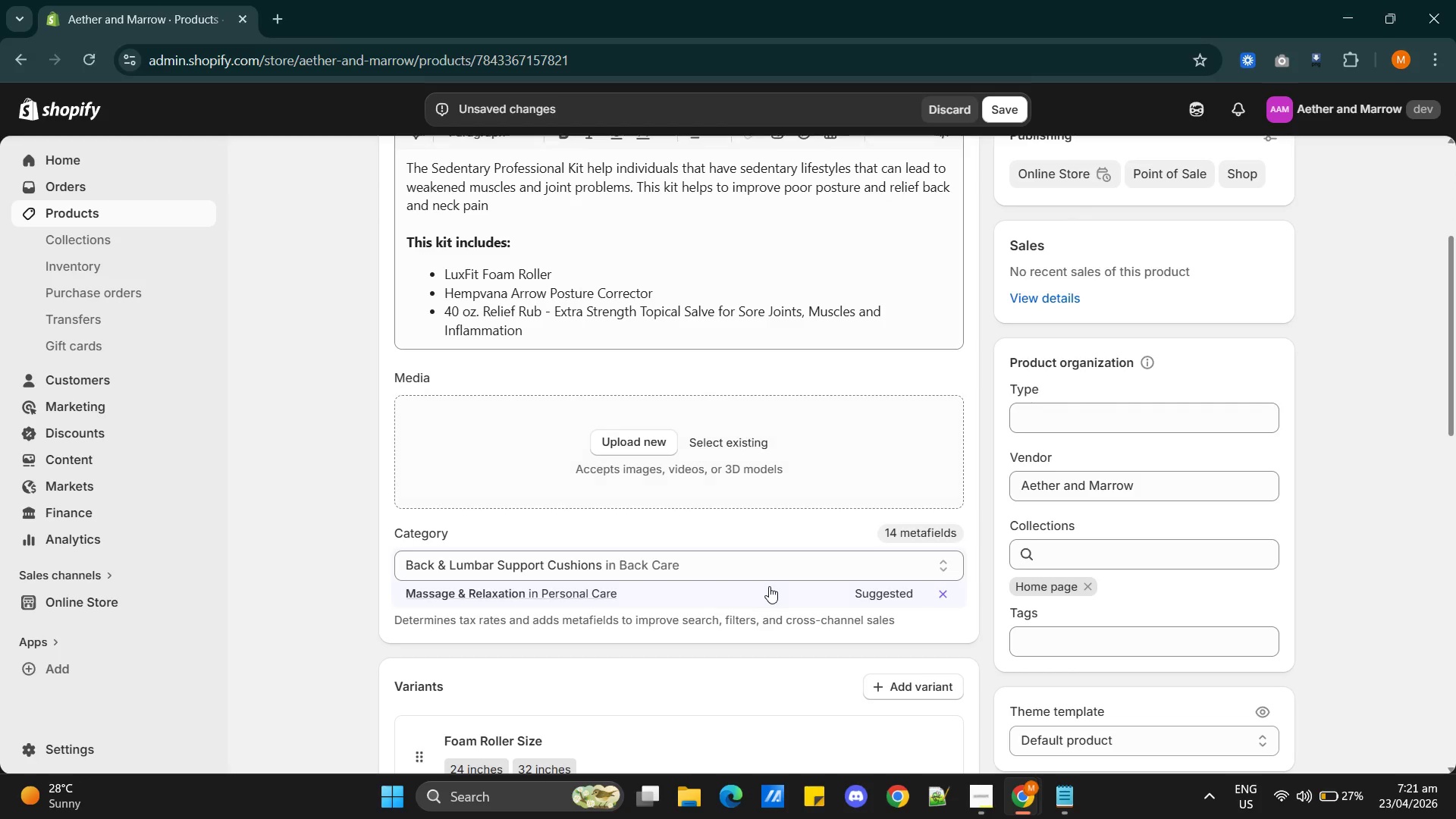 
scroll: coordinate [769, 586], scroll_direction: up, amount: 1.0
 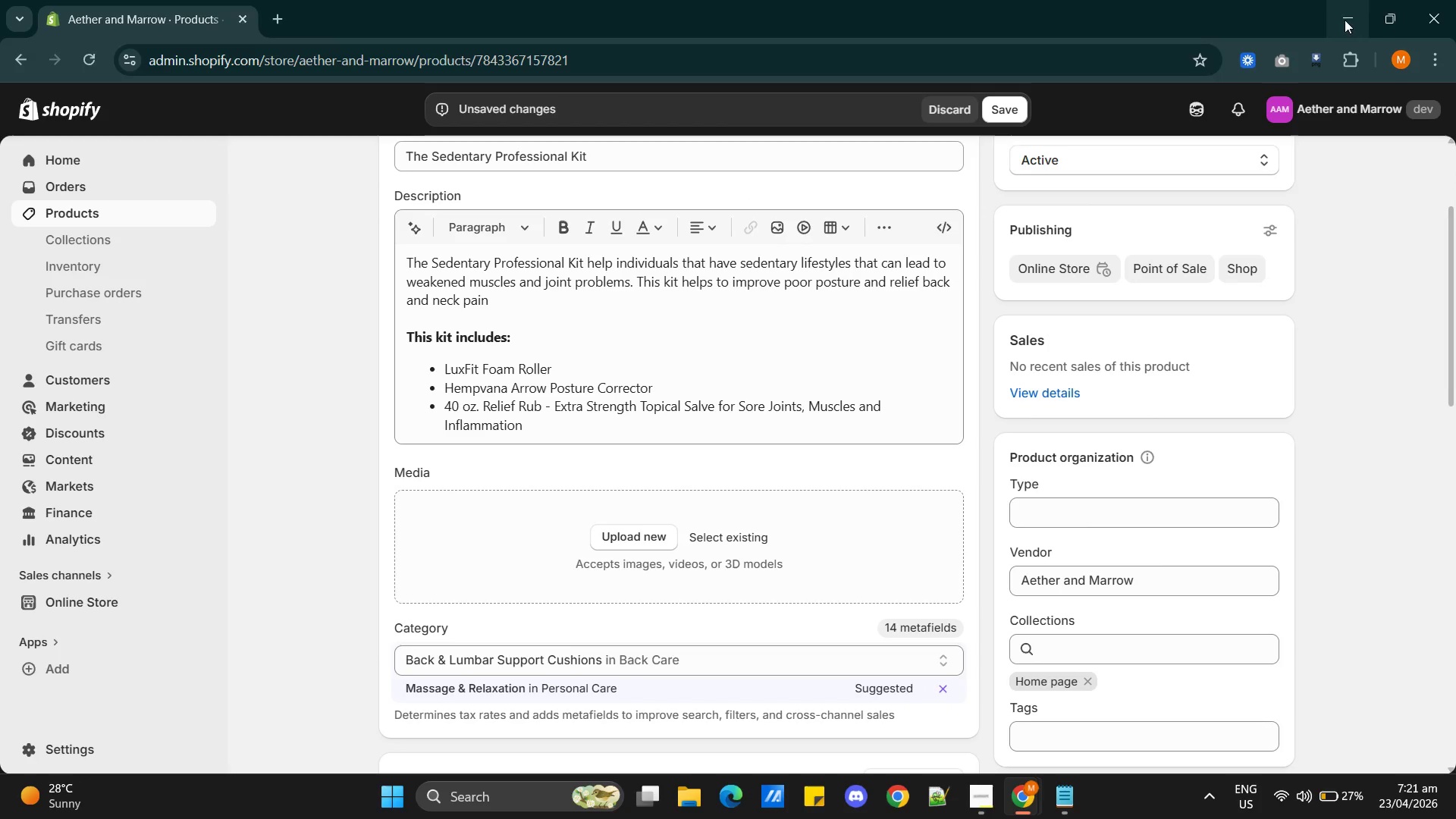 
left_click([1351, 17])
 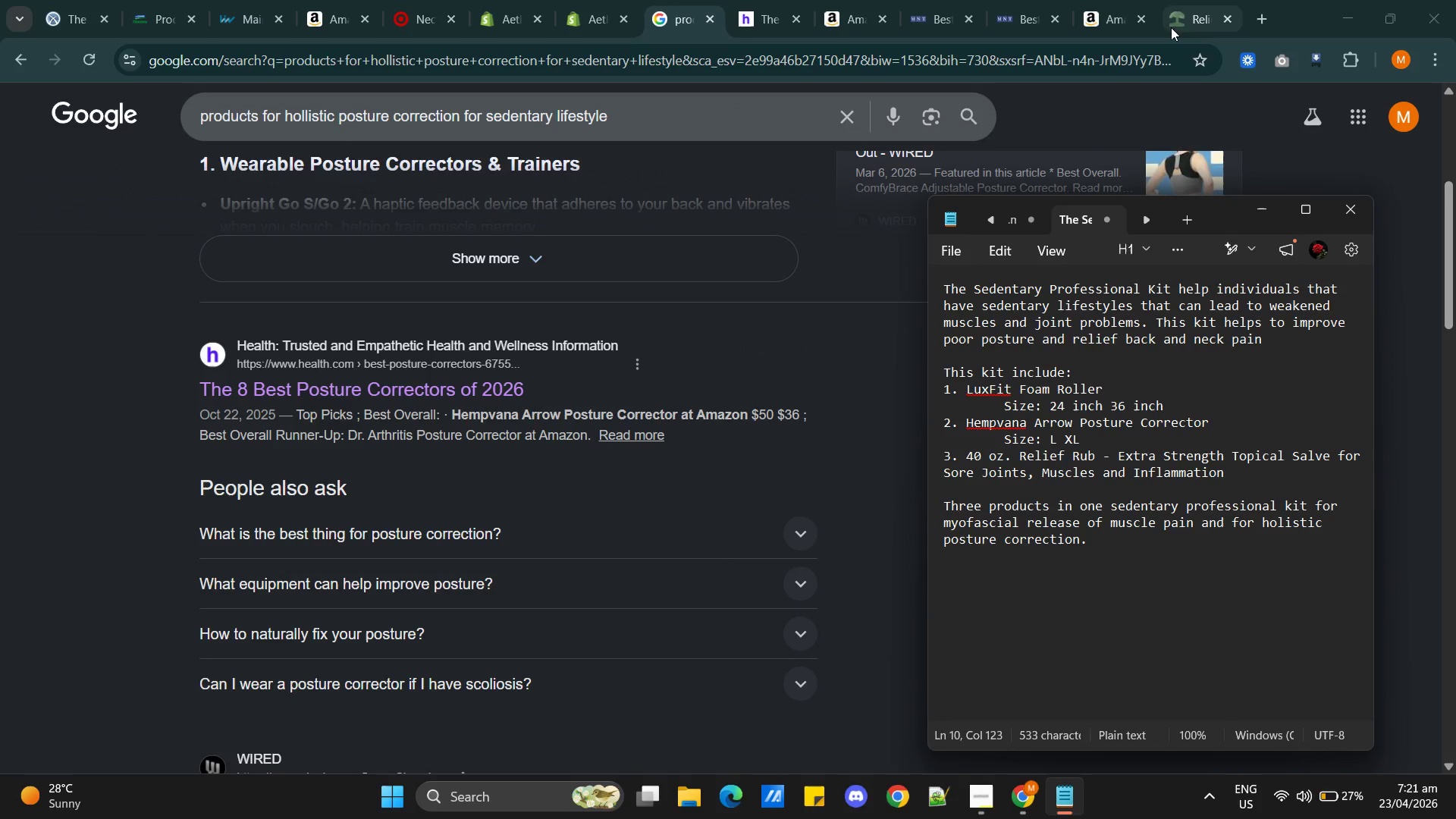 
left_click([1189, 22])
 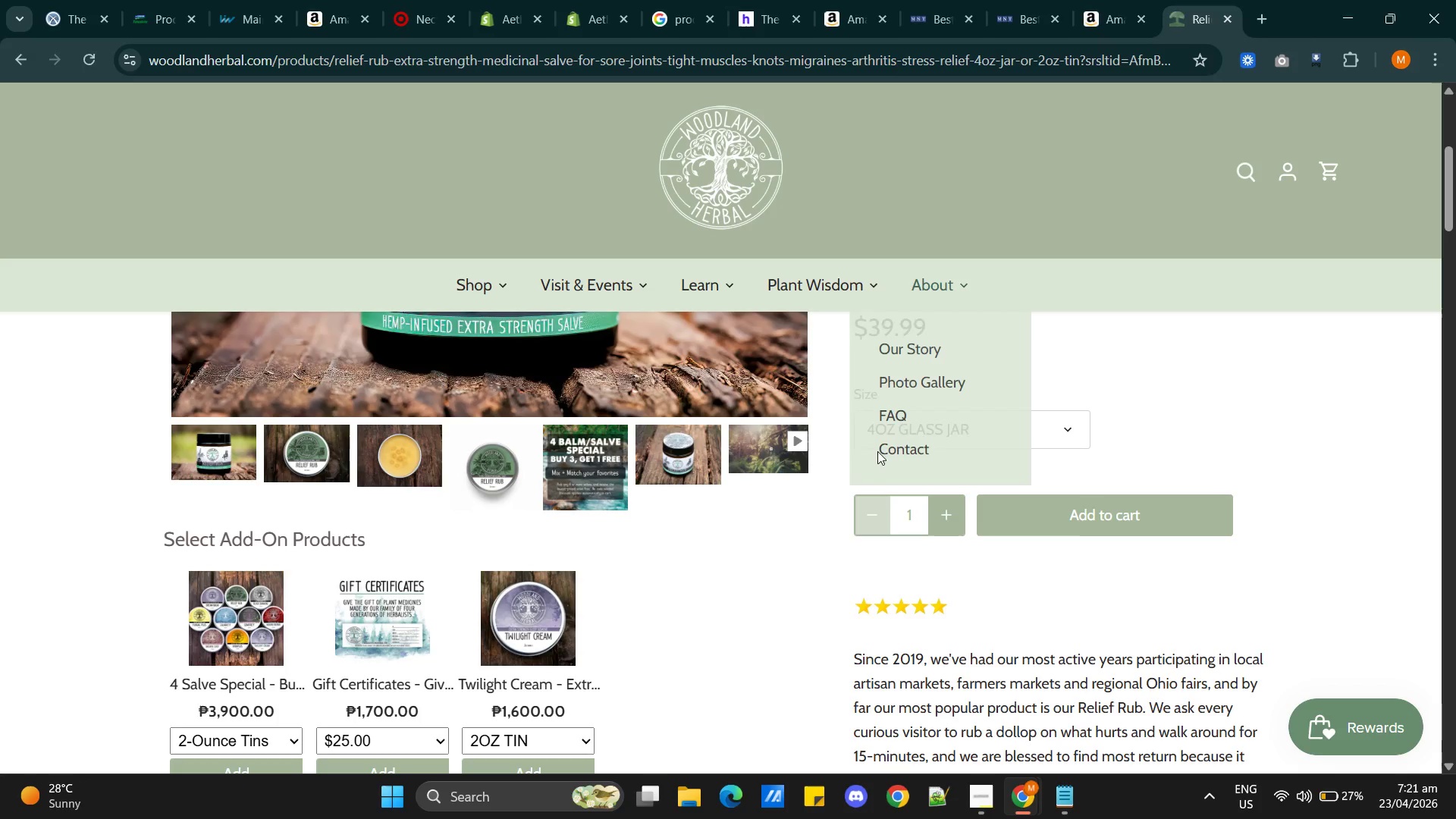 
scroll: coordinate [907, 540], scroll_direction: up, amount: 8.0
 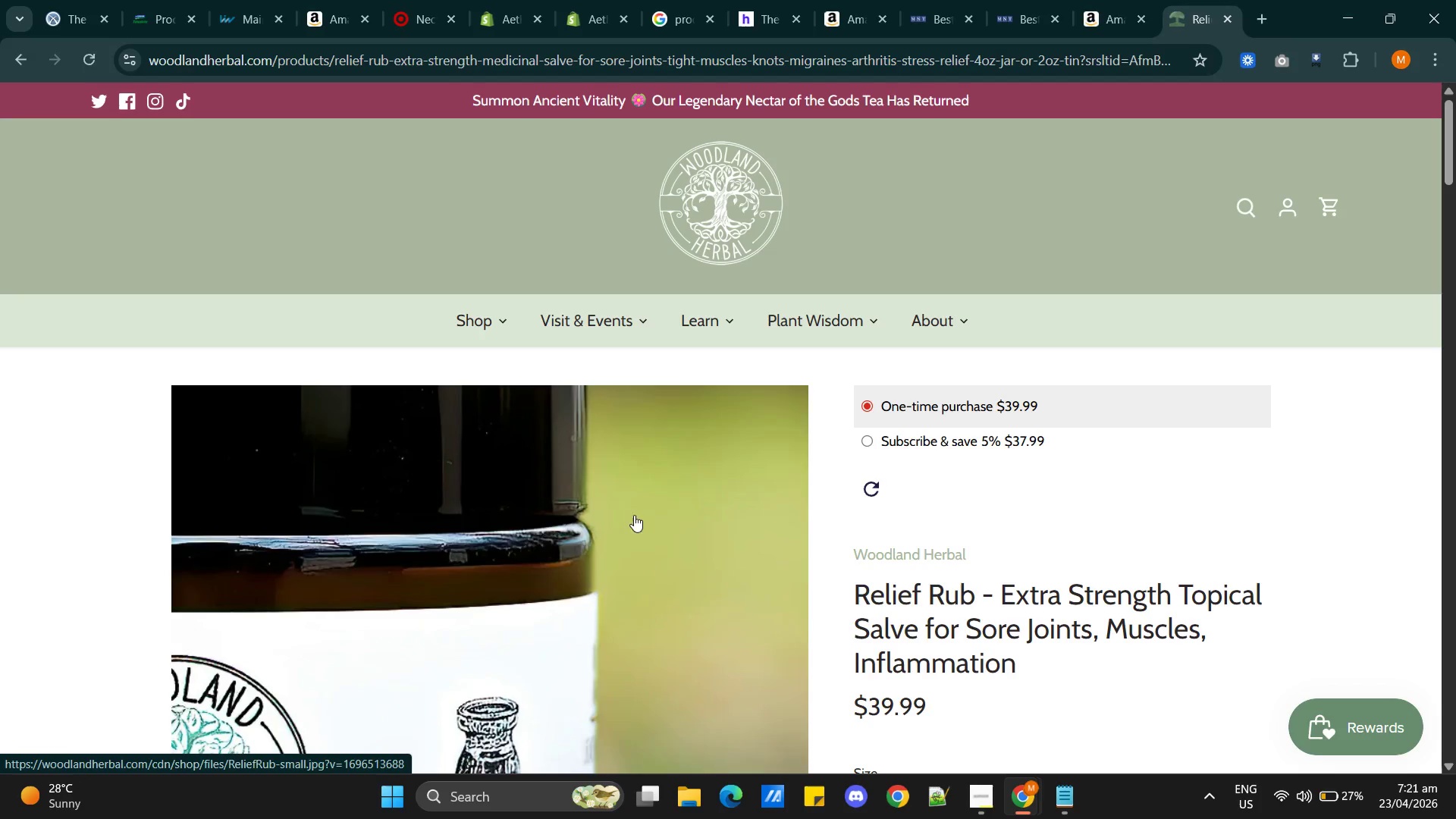 
right_click([645, 515])
 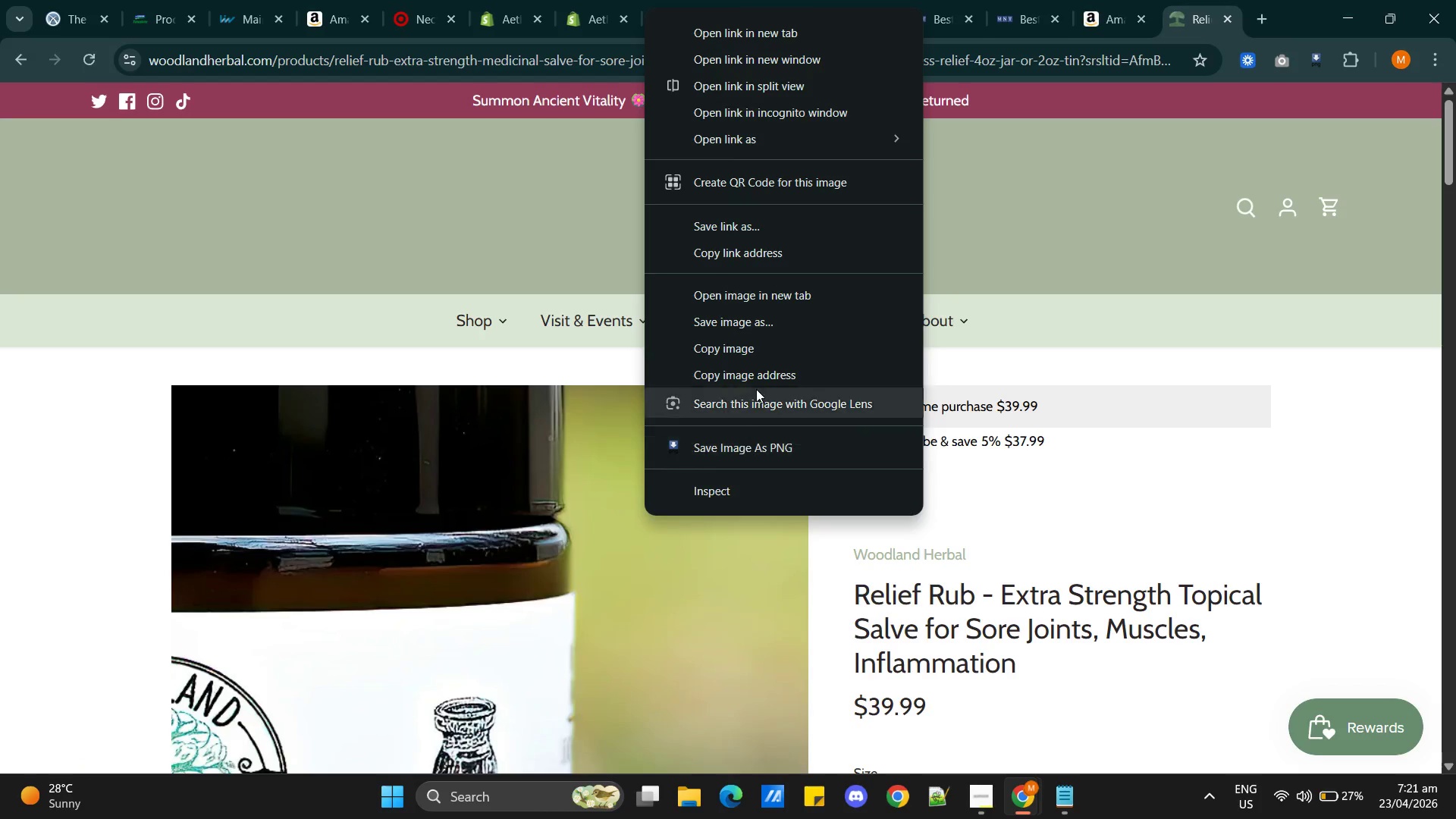 
left_click([763, 301])
 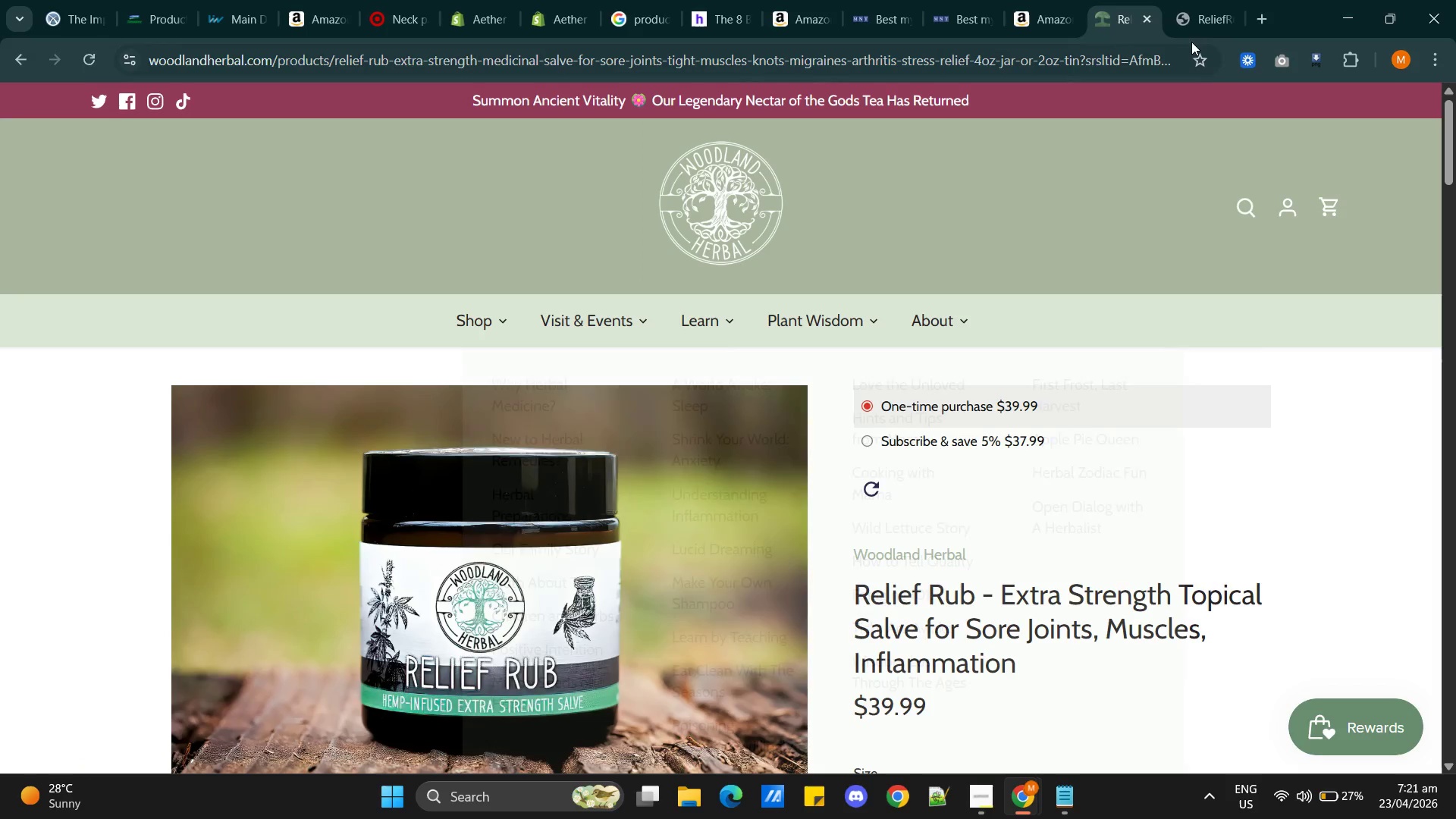 
left_click([1202, 30])
 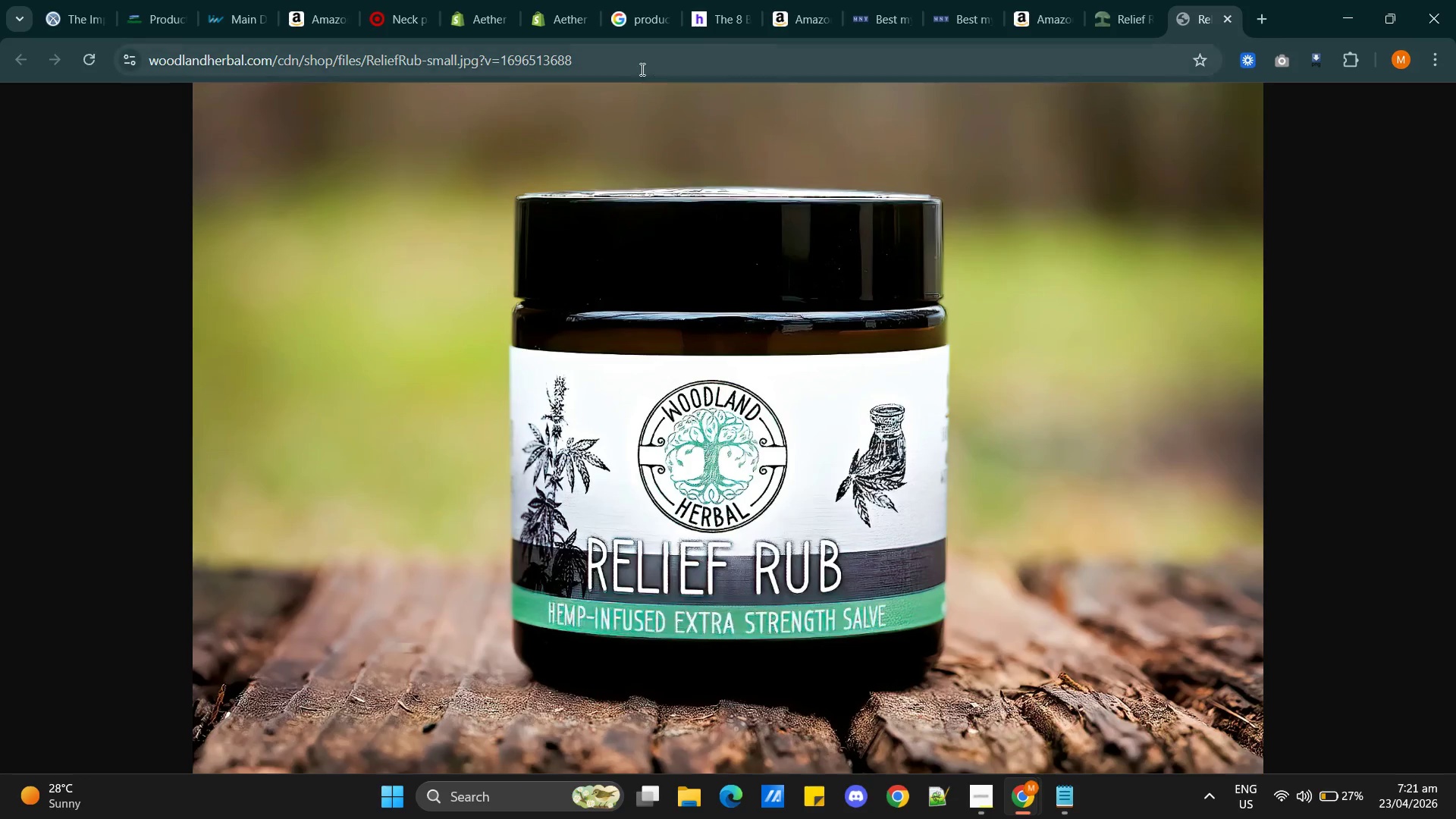 
left_click([632, 69])
 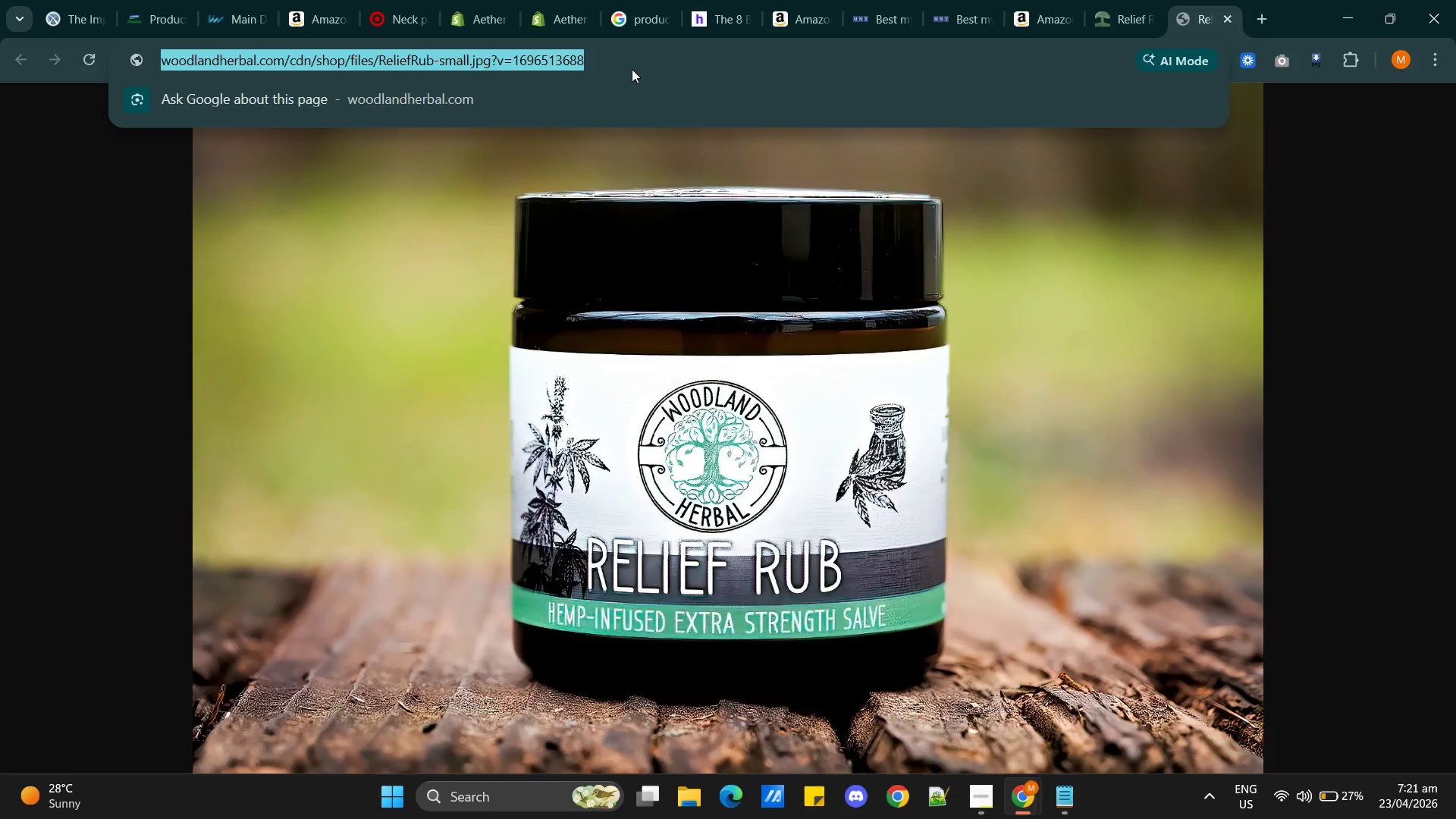 
key(Control+C)
 